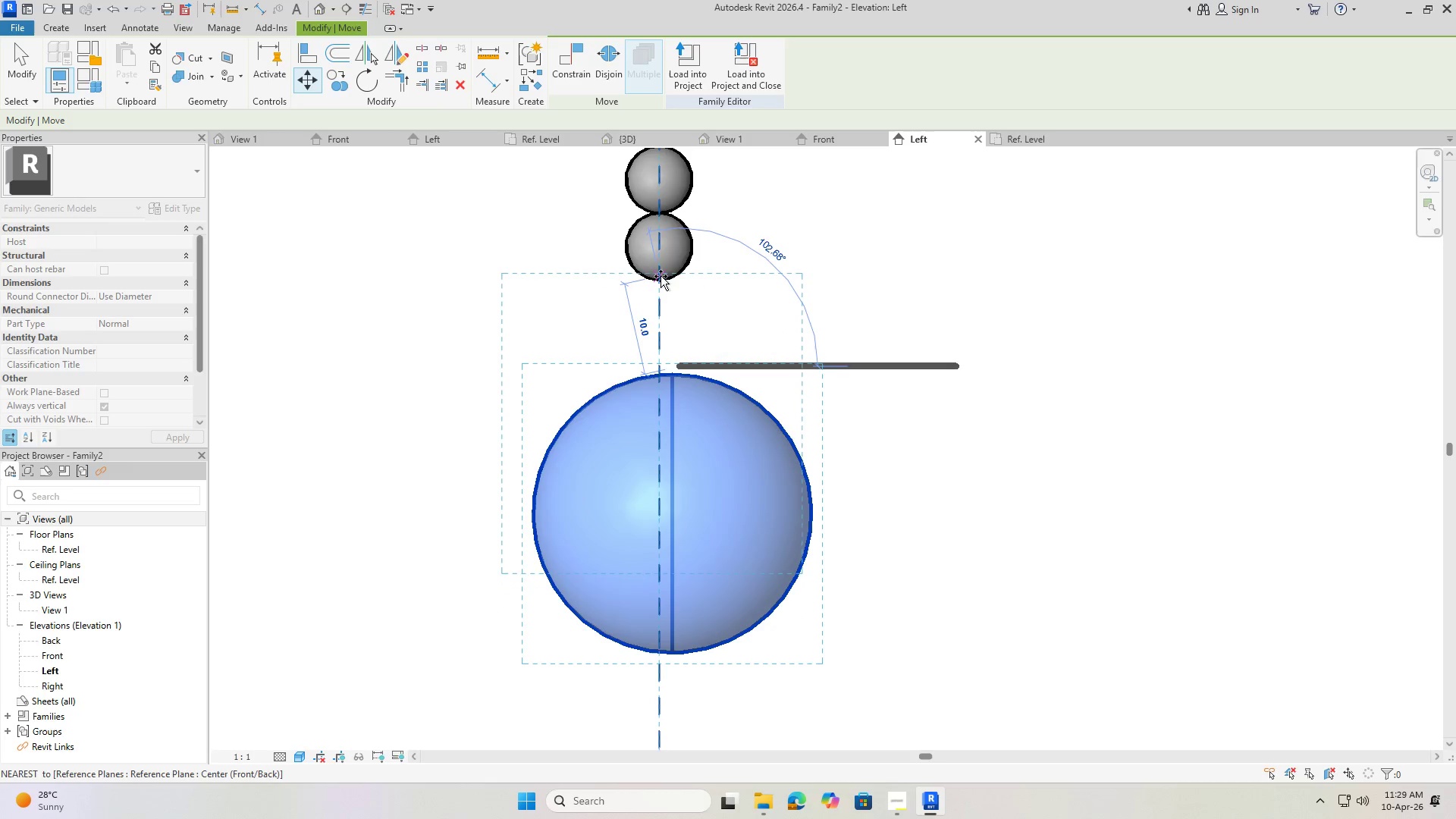 
left_click([661, 280])
 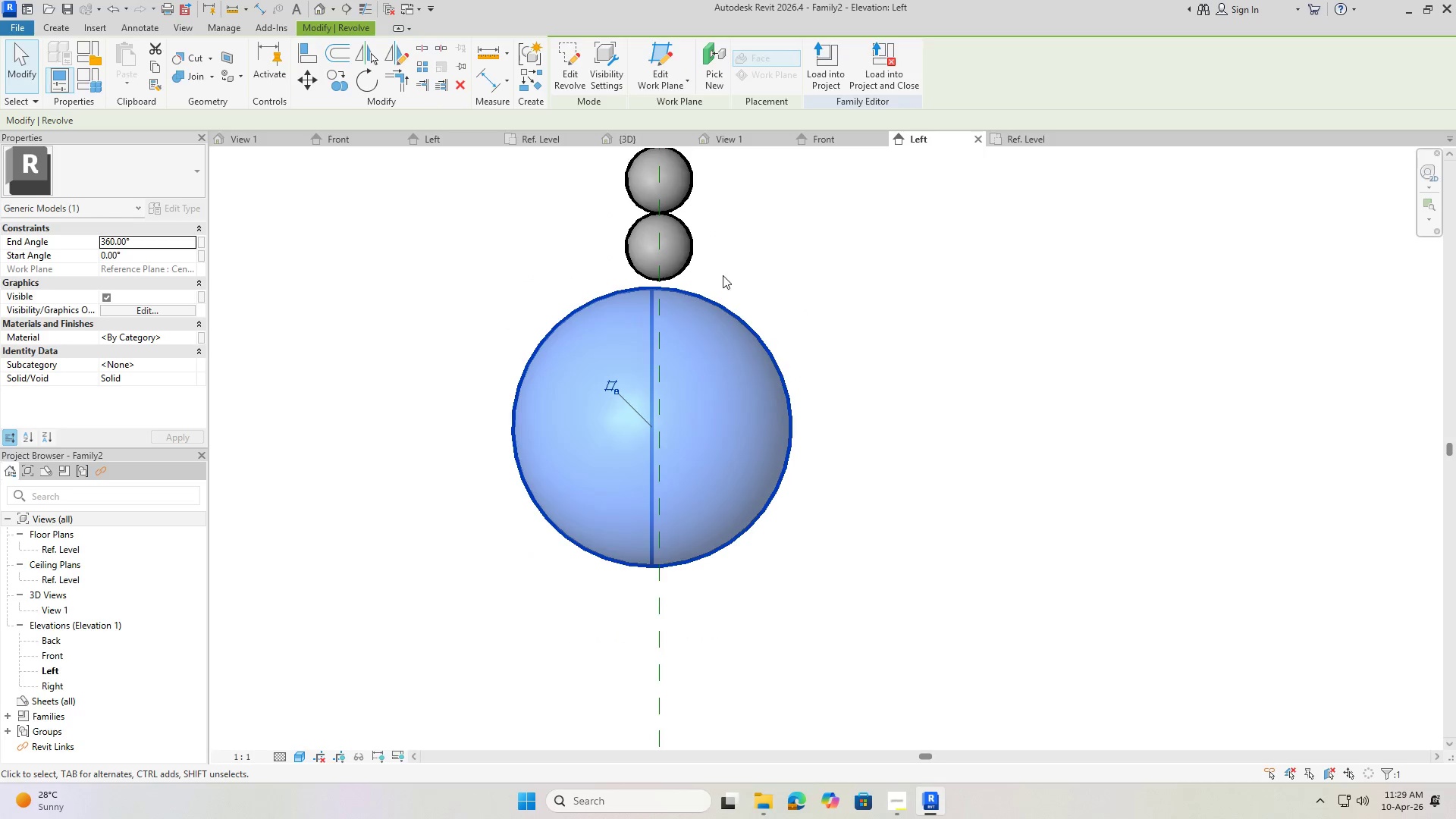 
key(Escape)
 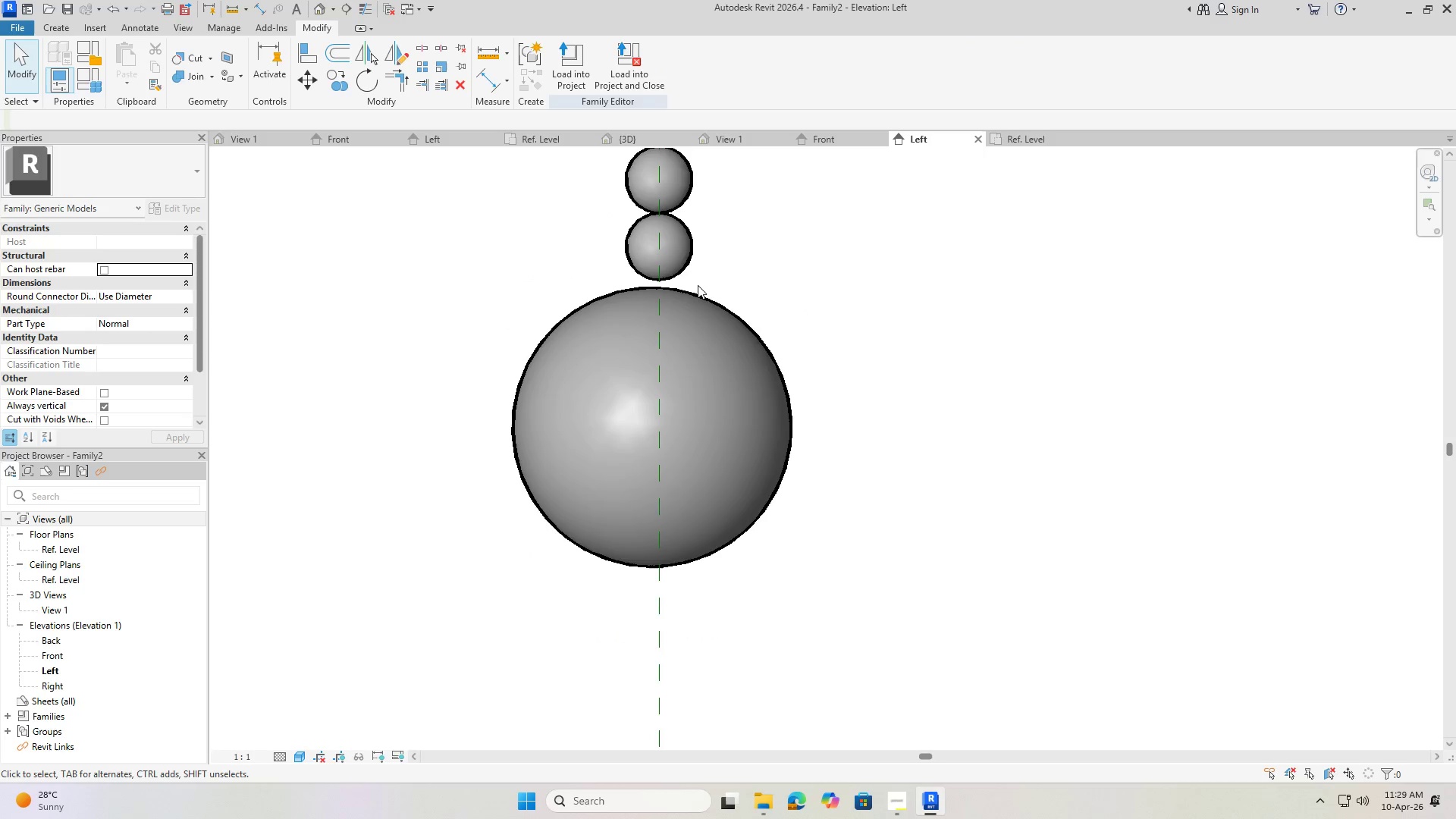 
key(Escape)
 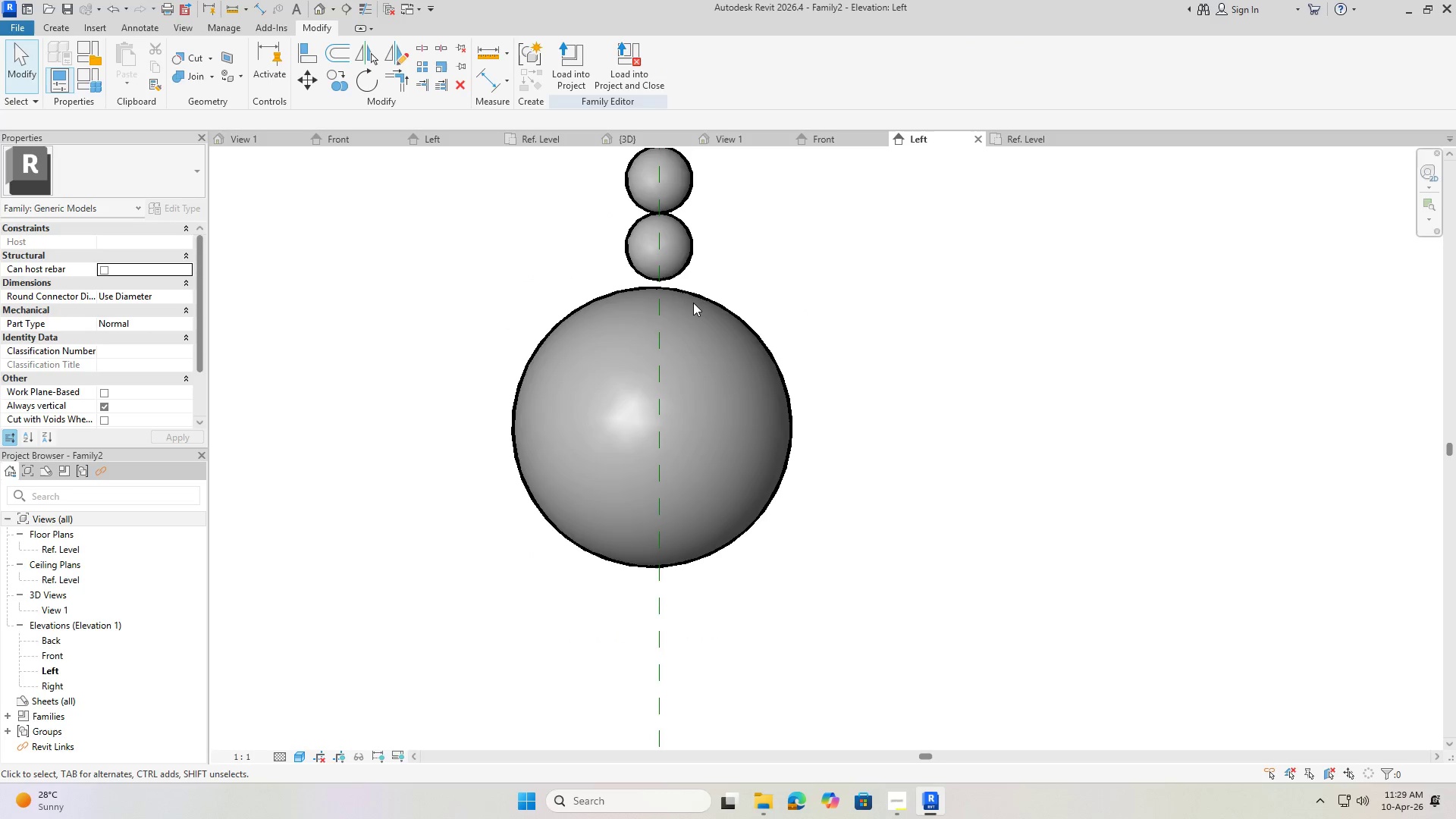 
left_click([693, 303])
 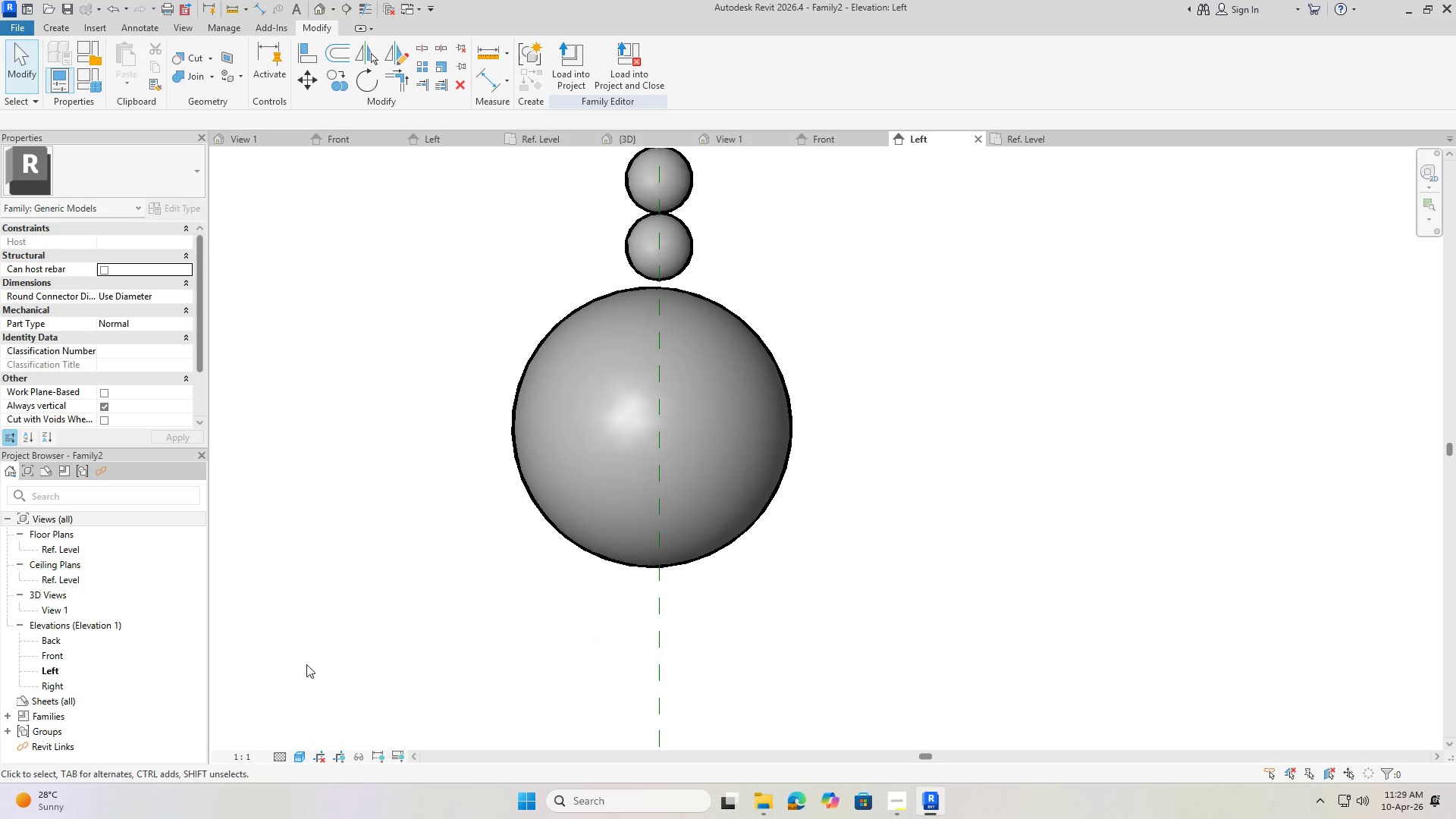 
scroll: coordinate [754, 386], scroll_direction: down, amount: 10.0
 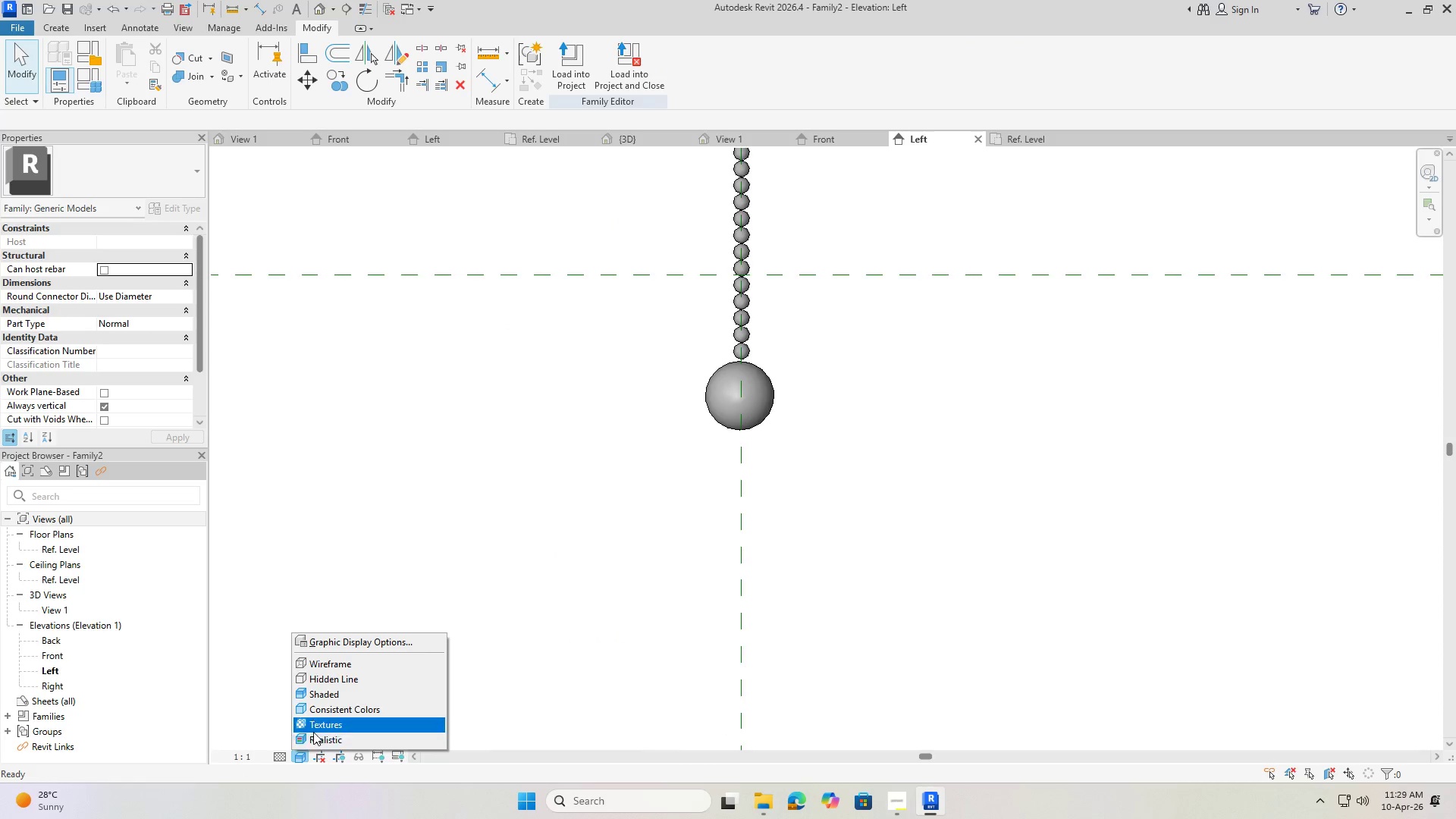 
left_click([322, 665])
 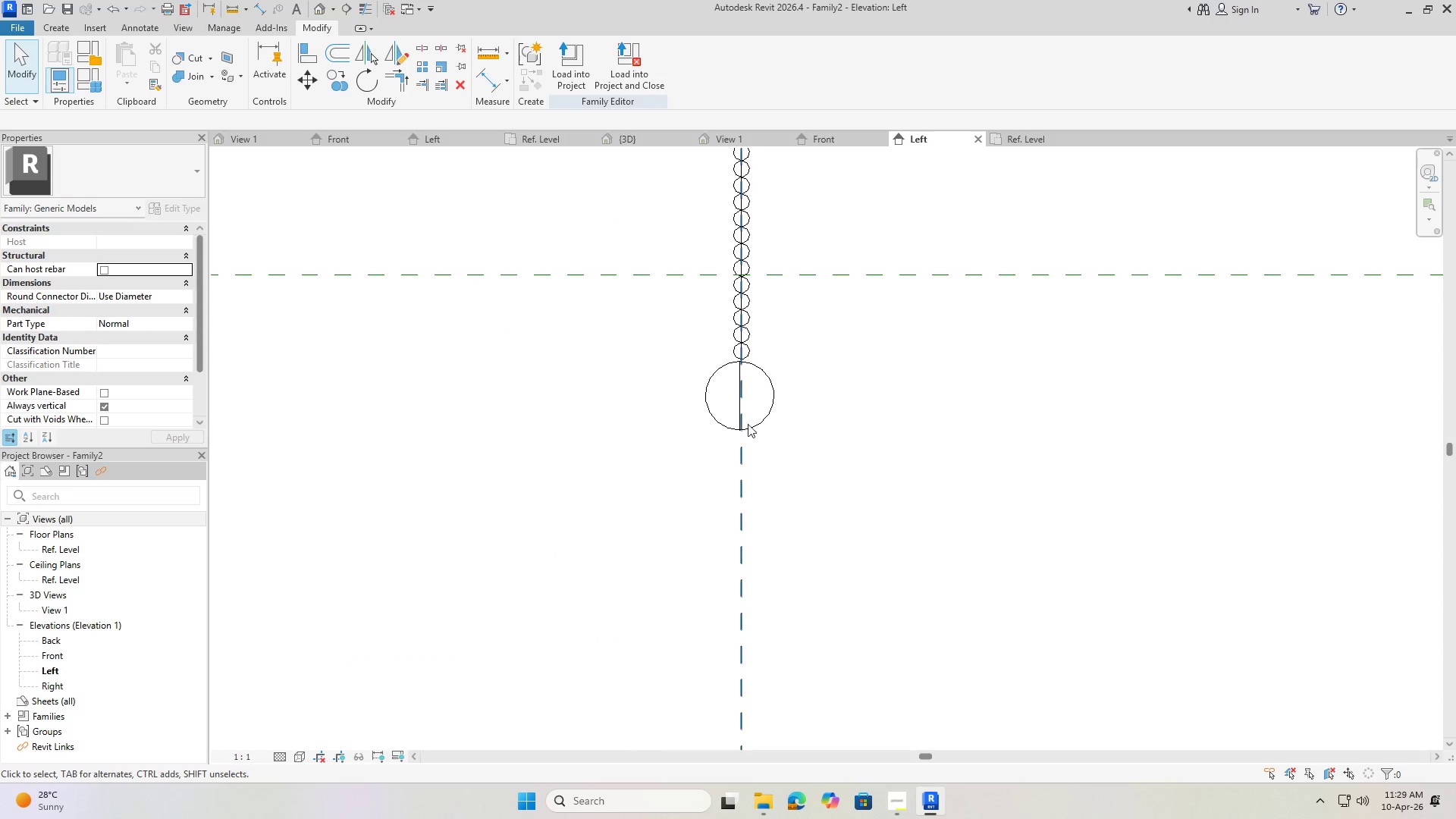 
left_click([764, 334])
 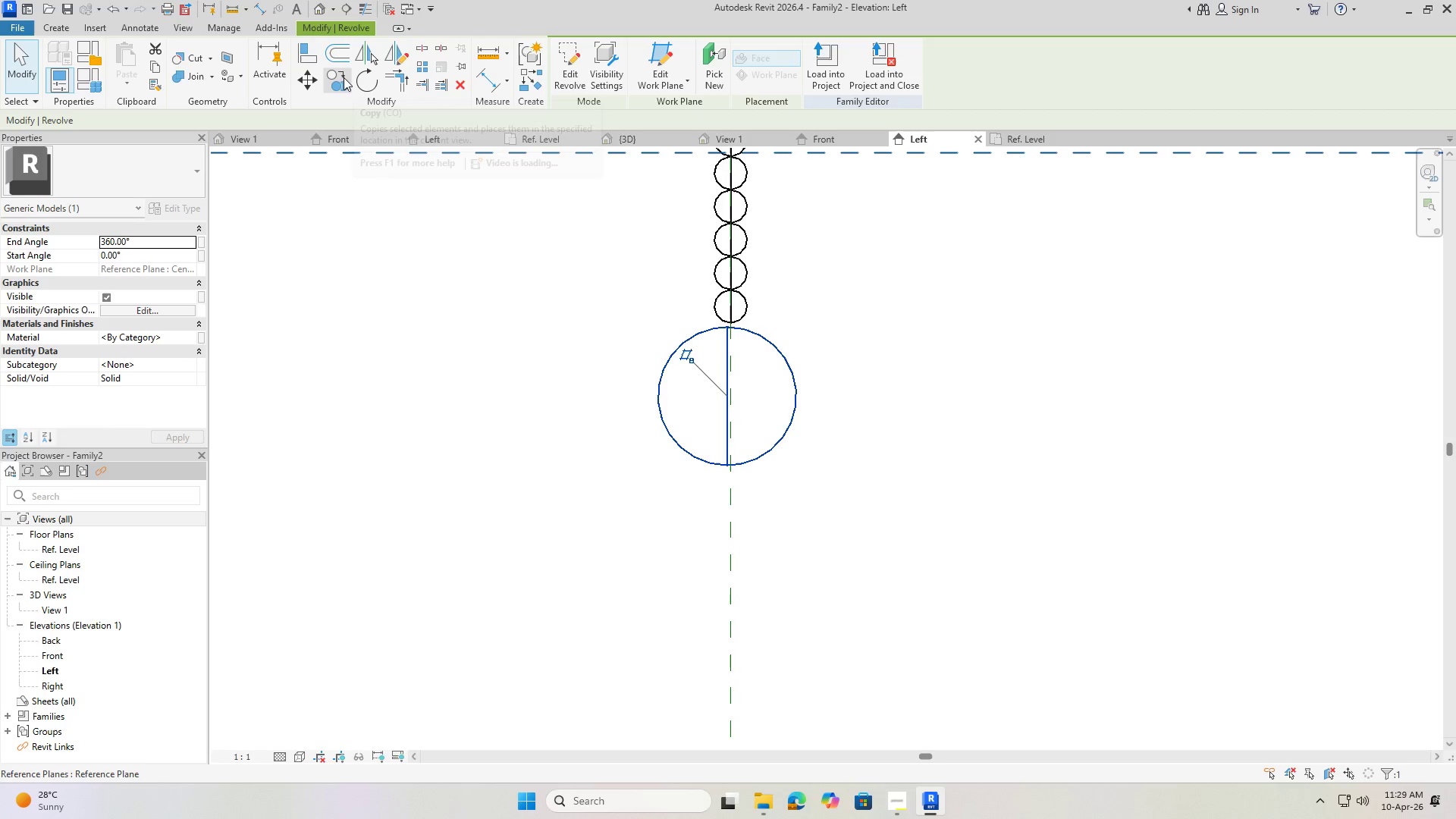 
scroll: coordinate [752, 384], scroll_direction: up, amount: 5.0
 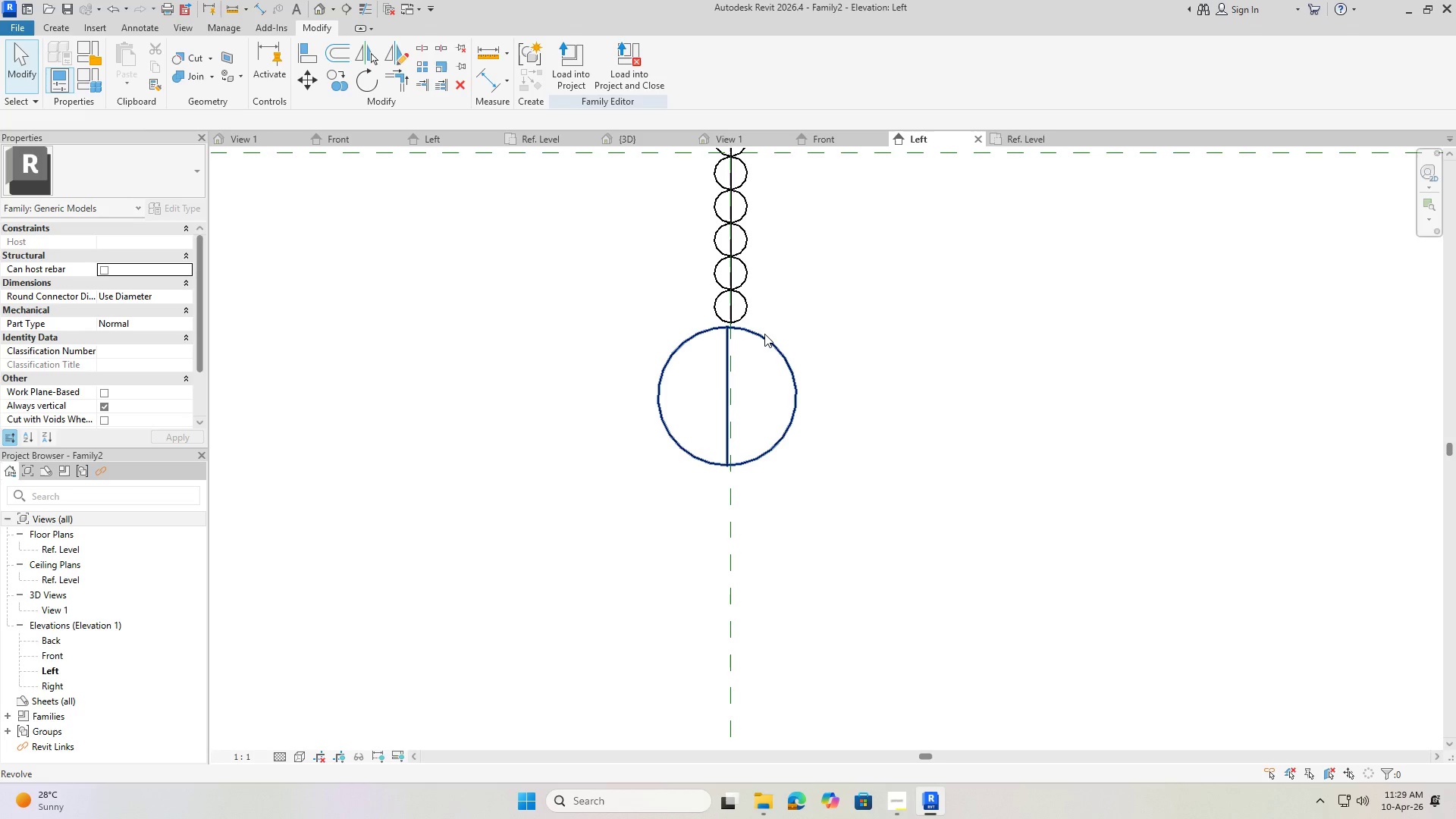 
left_click([337, 74])
 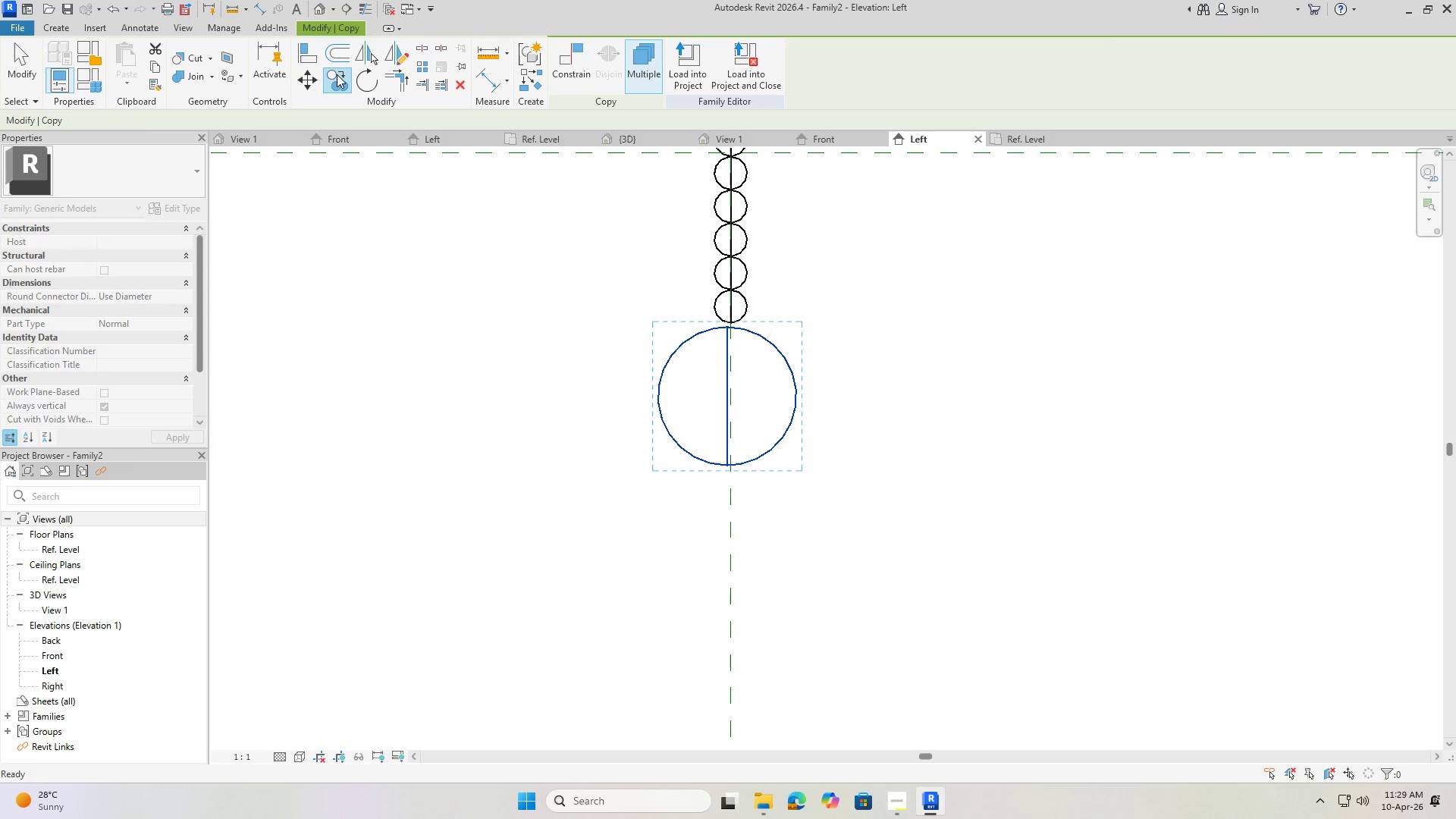 
key(Escape)
 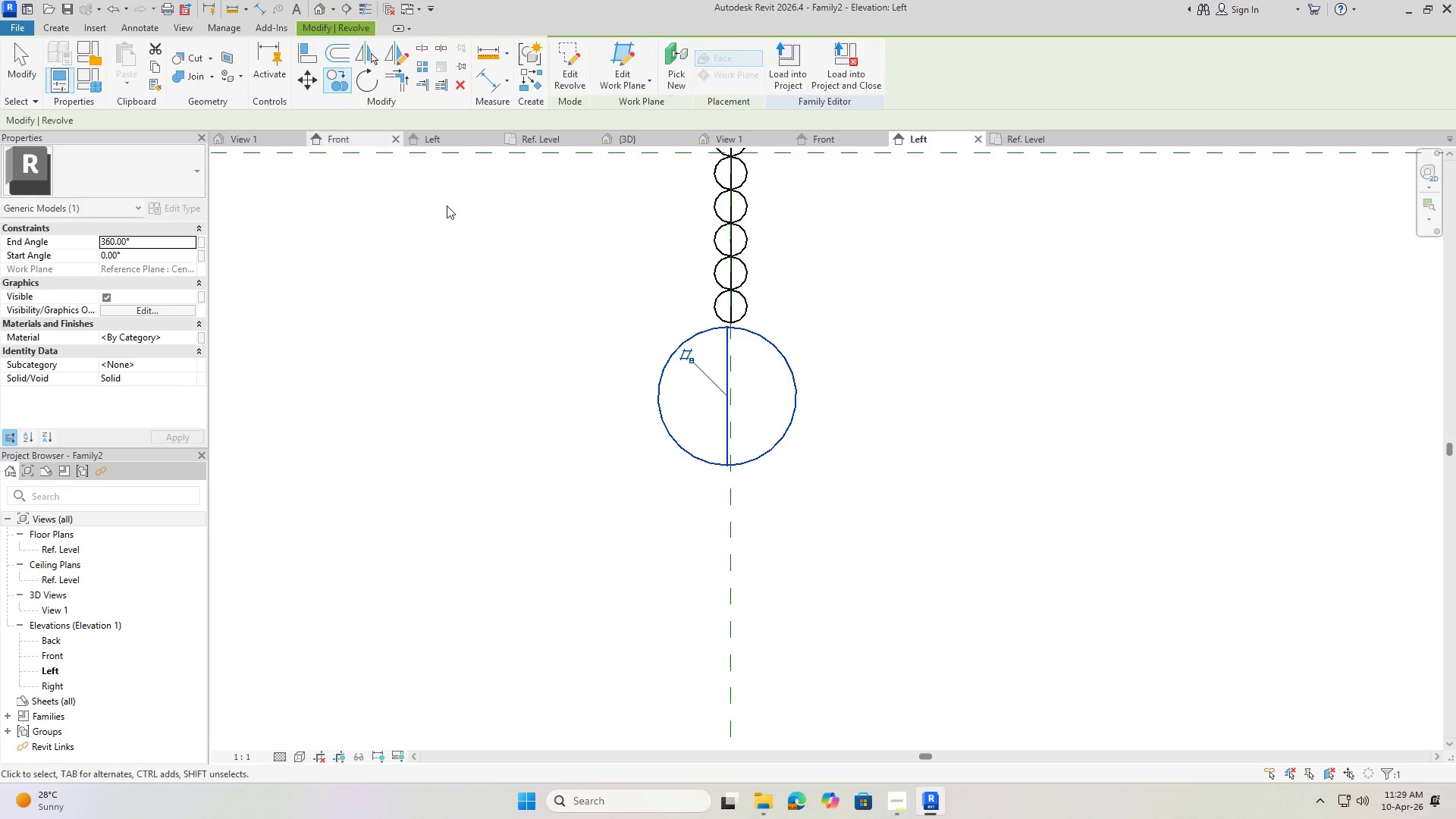 
key(Escape)
 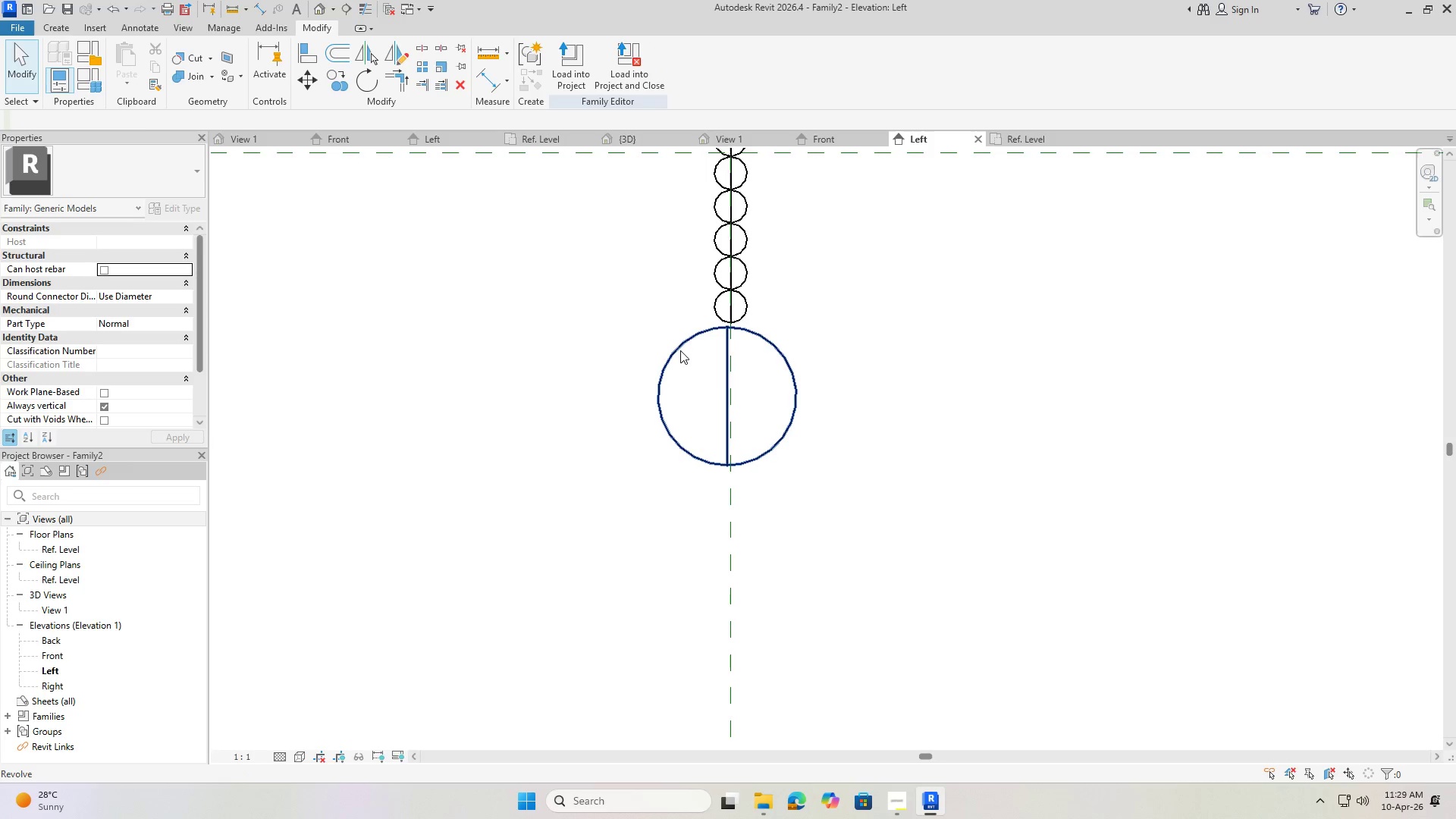 
double_click([679, 347])
 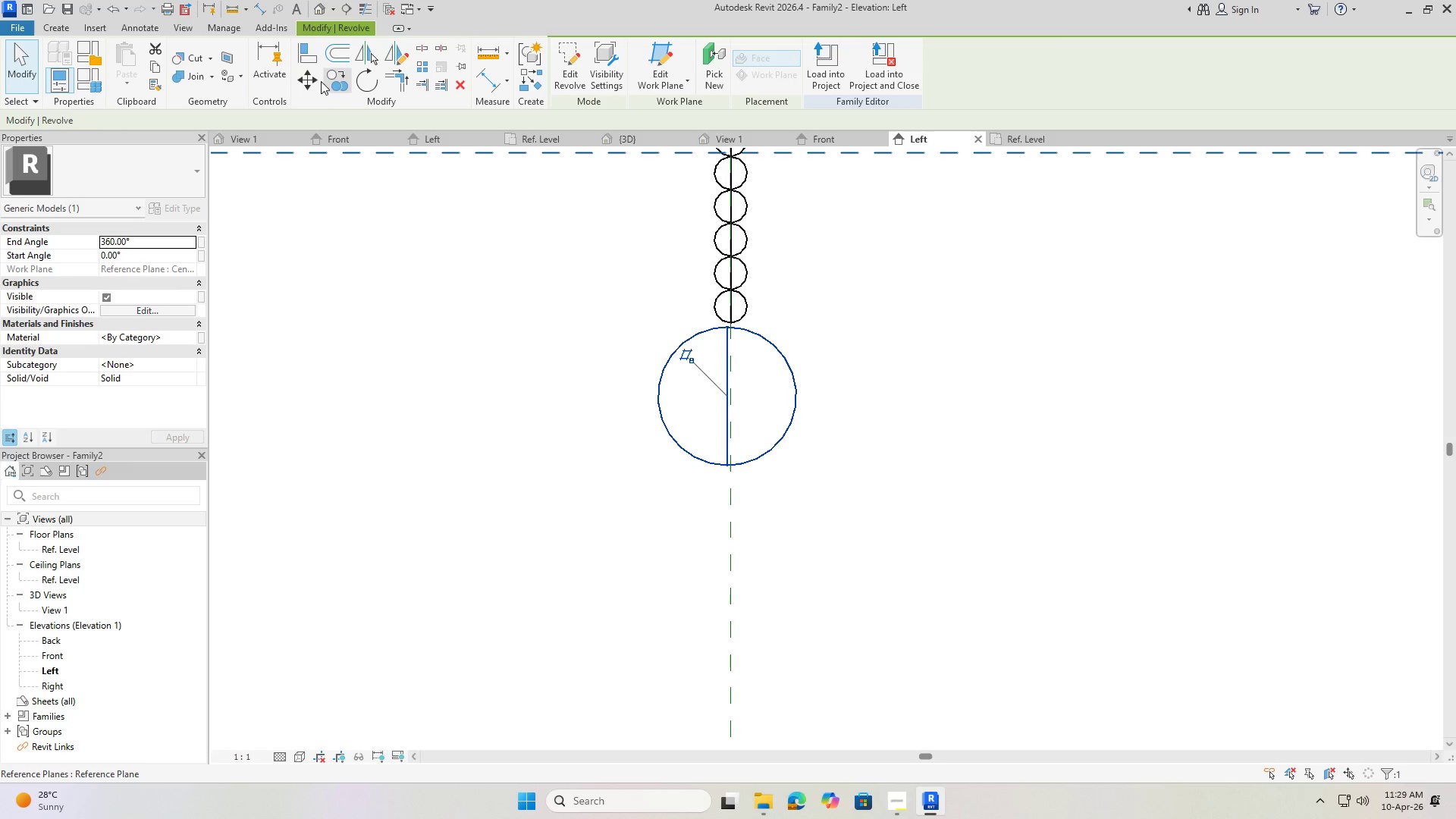 
left_click([294, 71])
 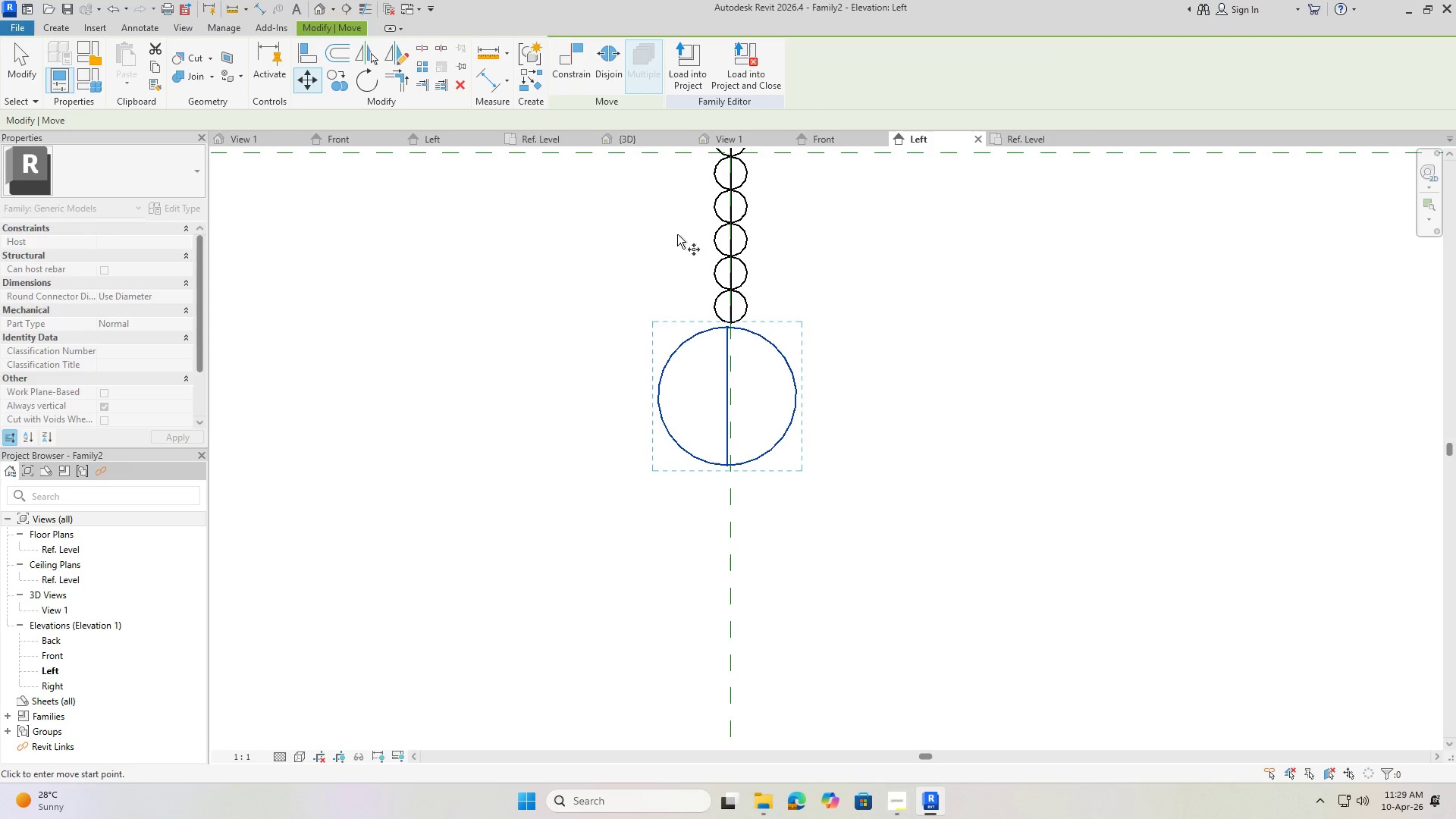 
scroll: coordinate [753, 370], scroll_direction: up, amount: 9.0
 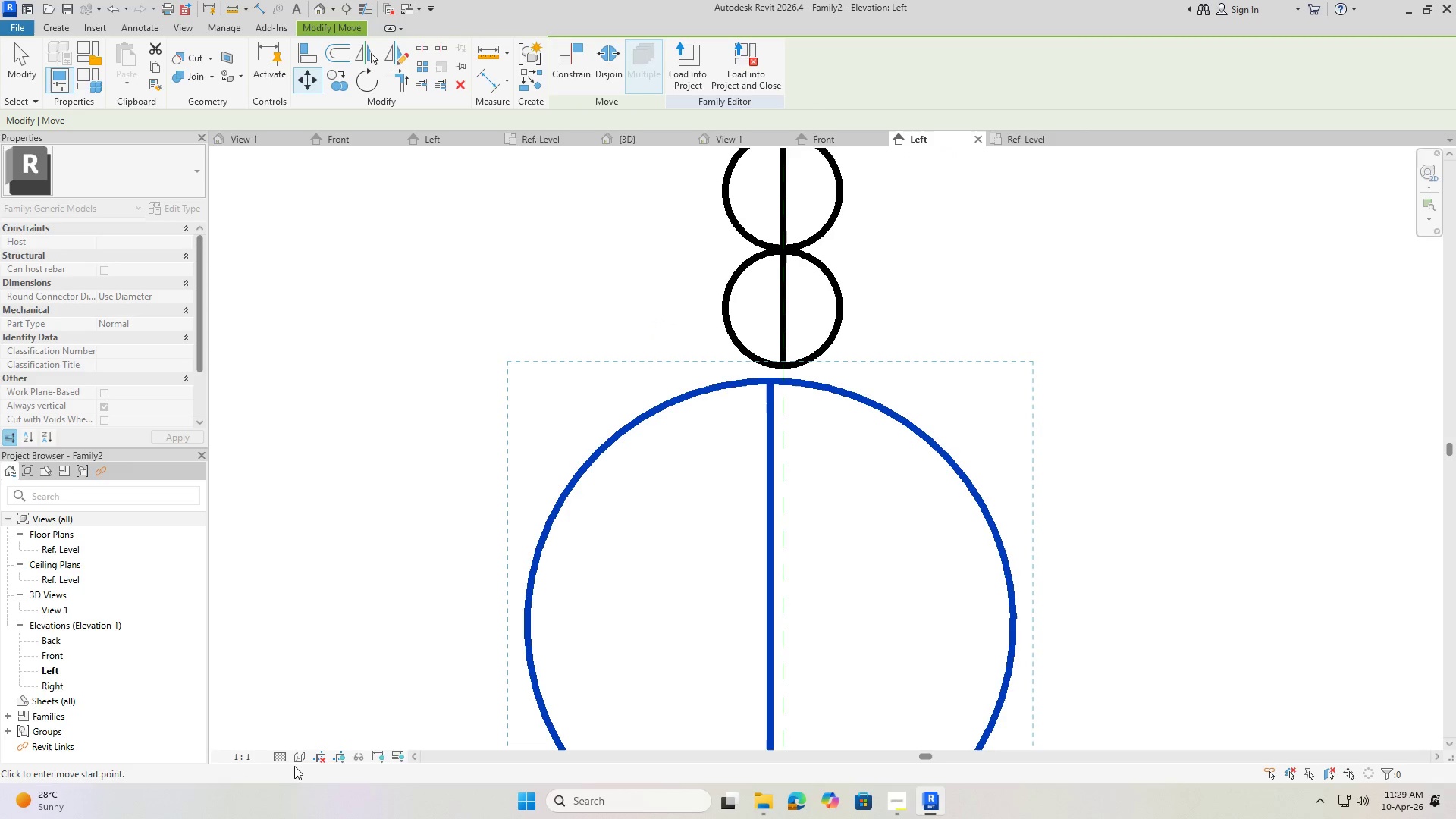 
left_click([280, 761])
 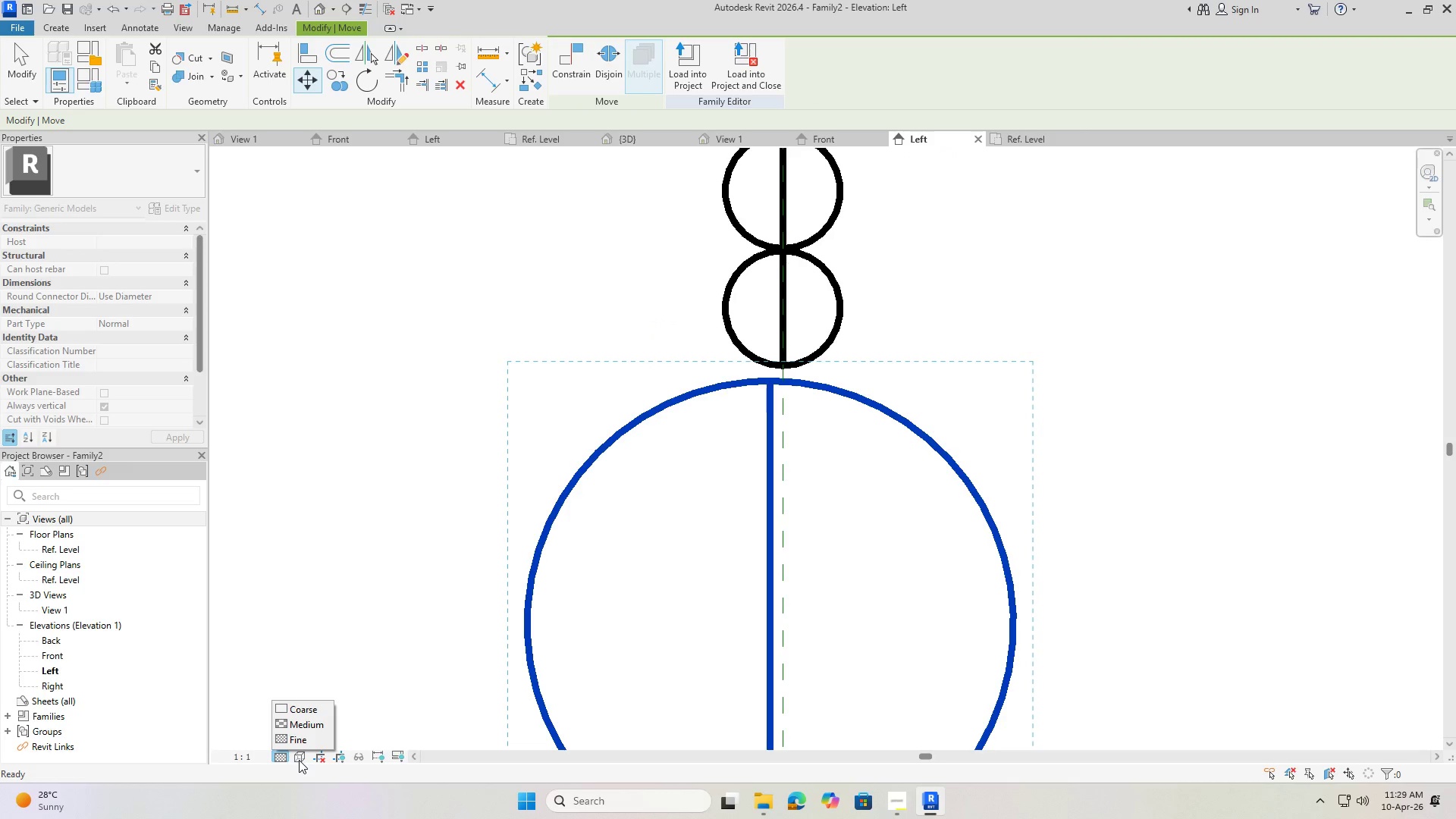 
key(Escape)
 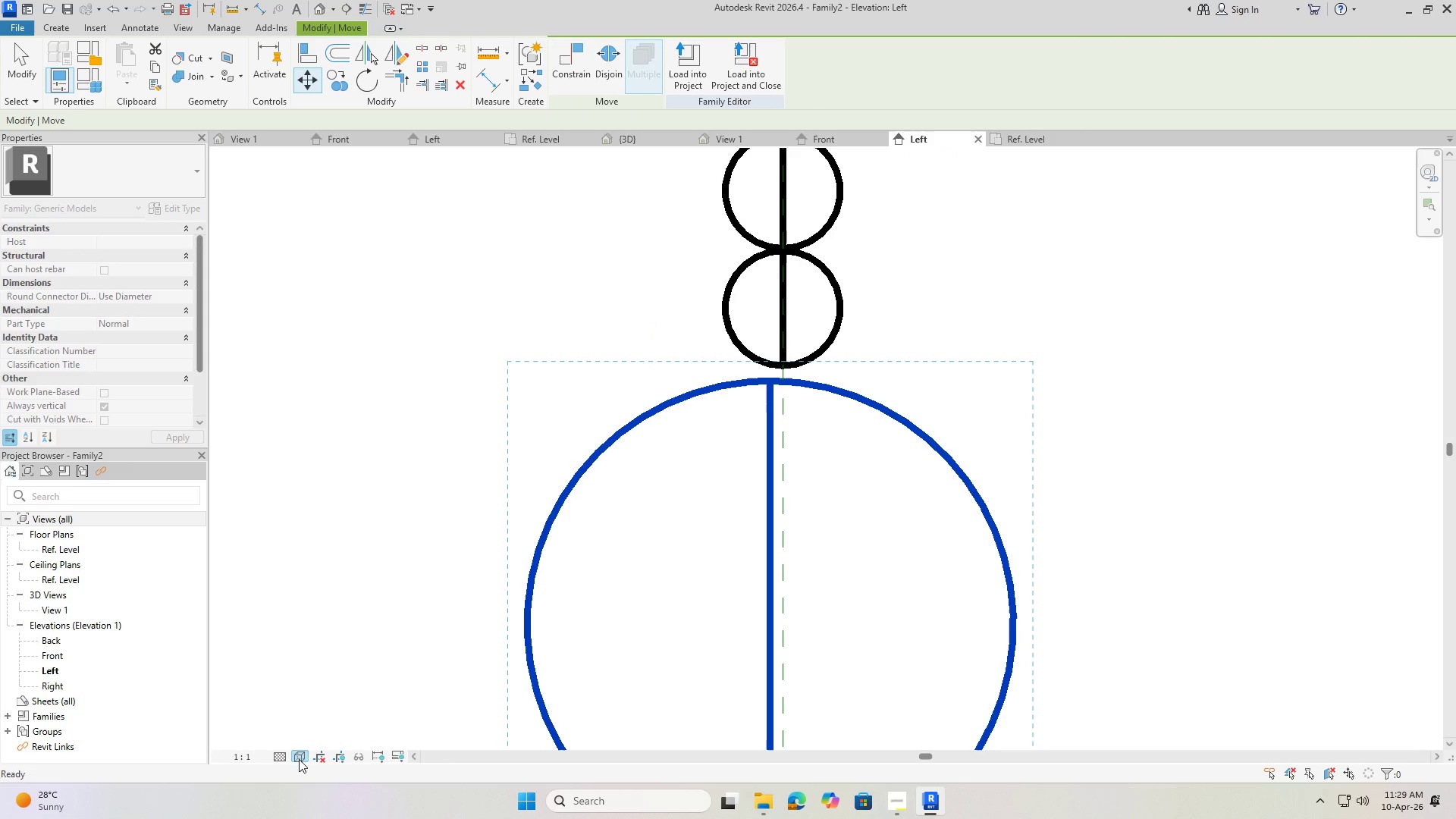 
left_click([299, 759])
 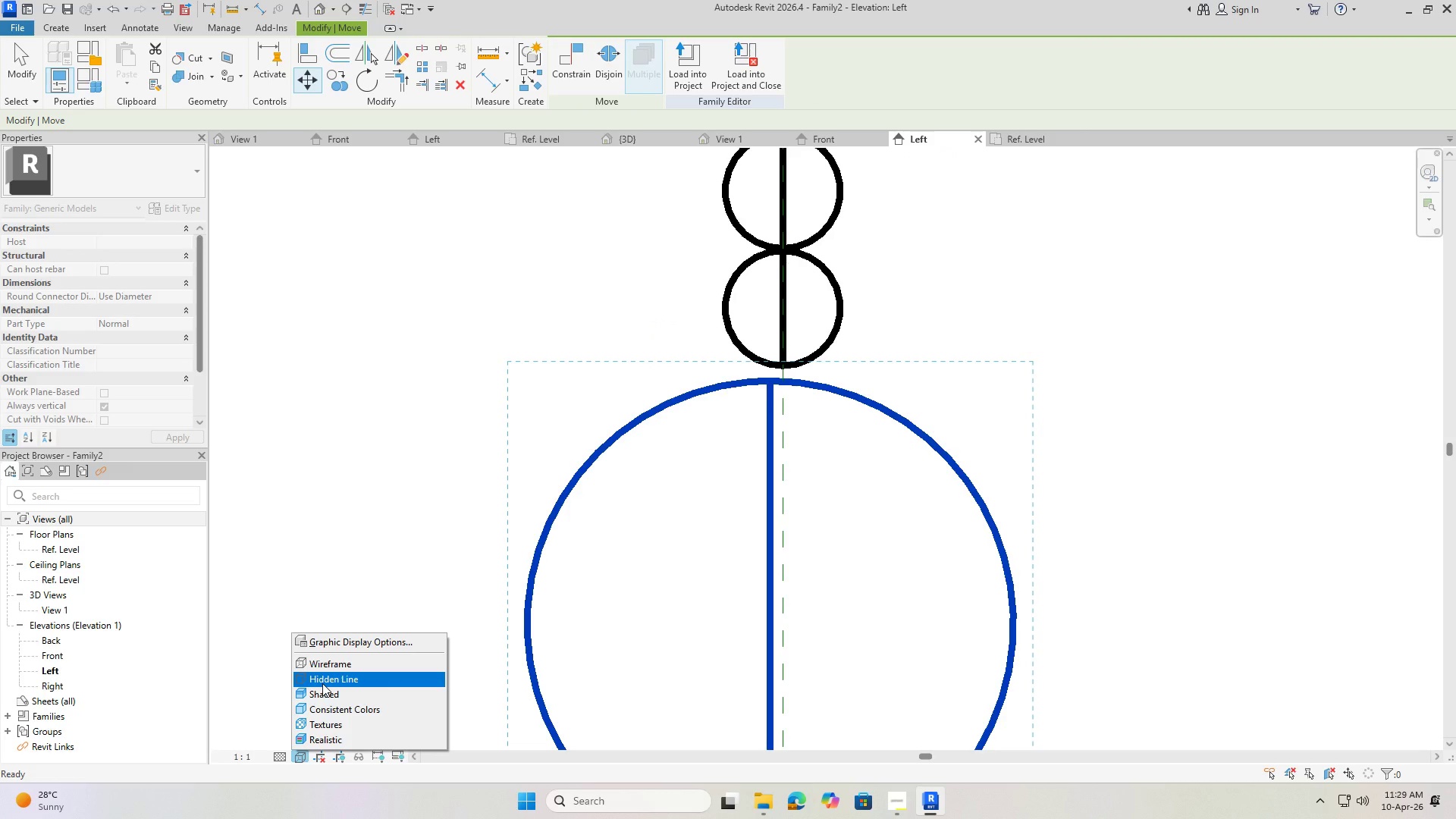 
left_click([322, 683])
 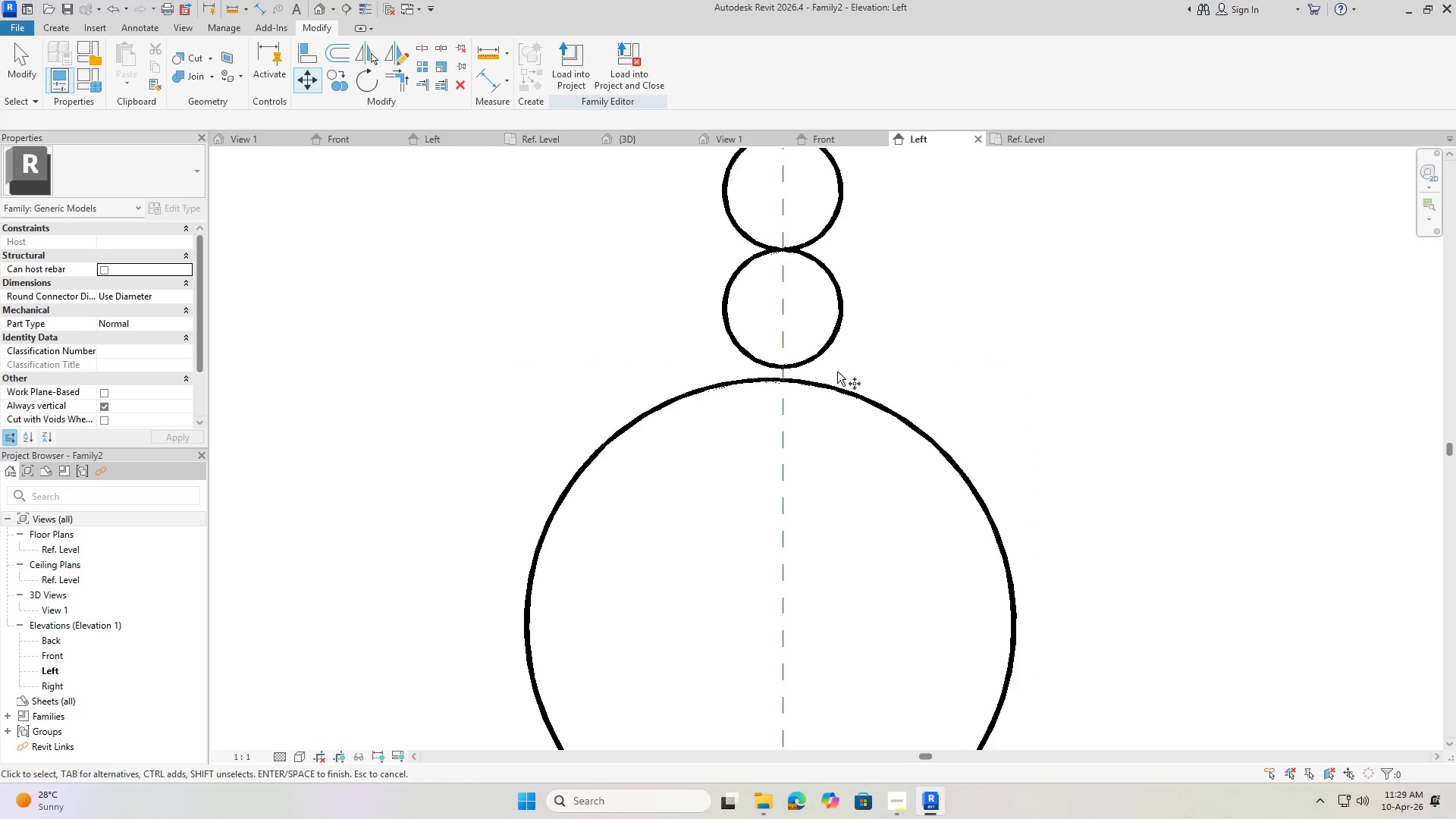 
key(Escape)
 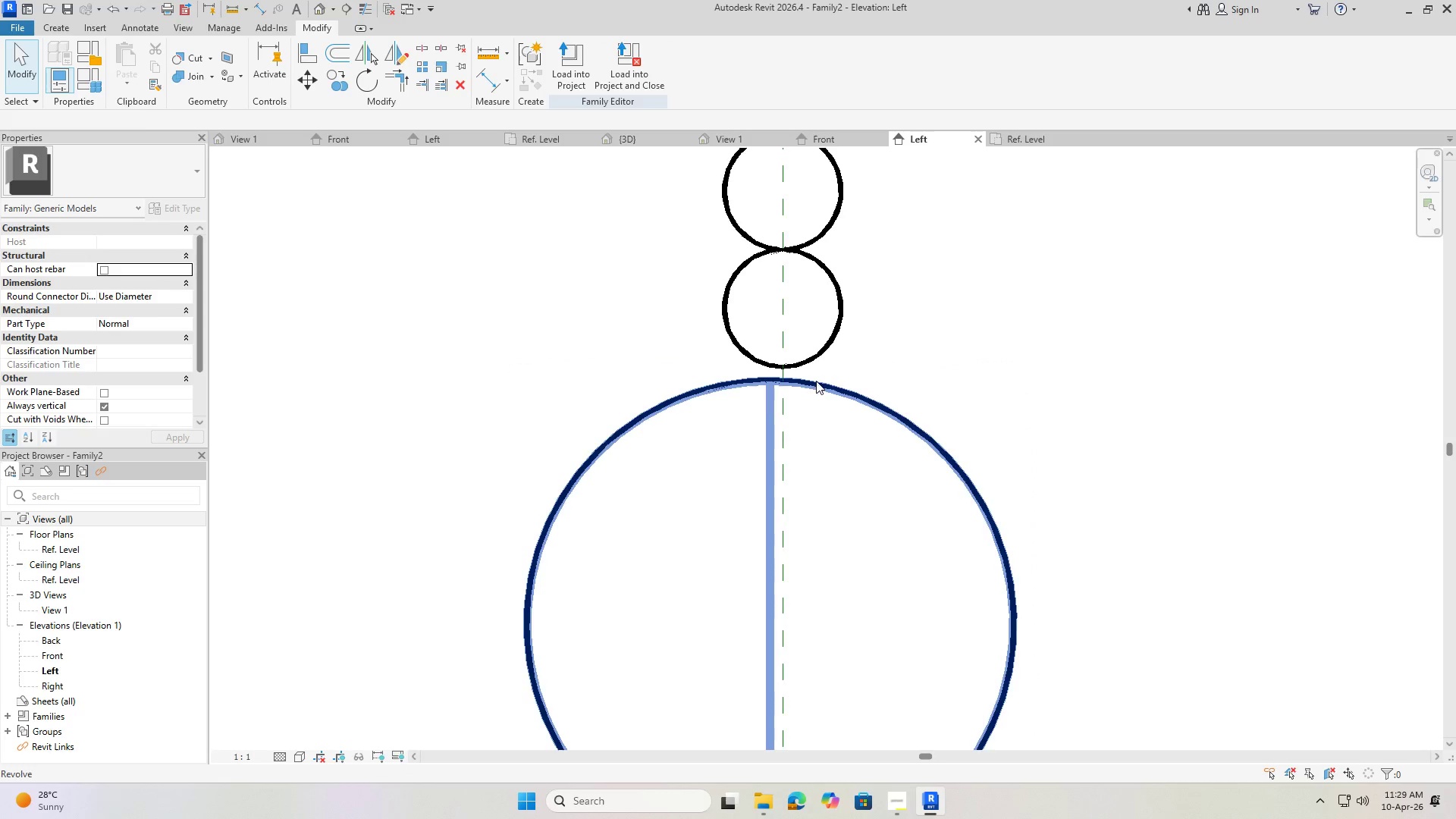 
left_click([816, 381])
 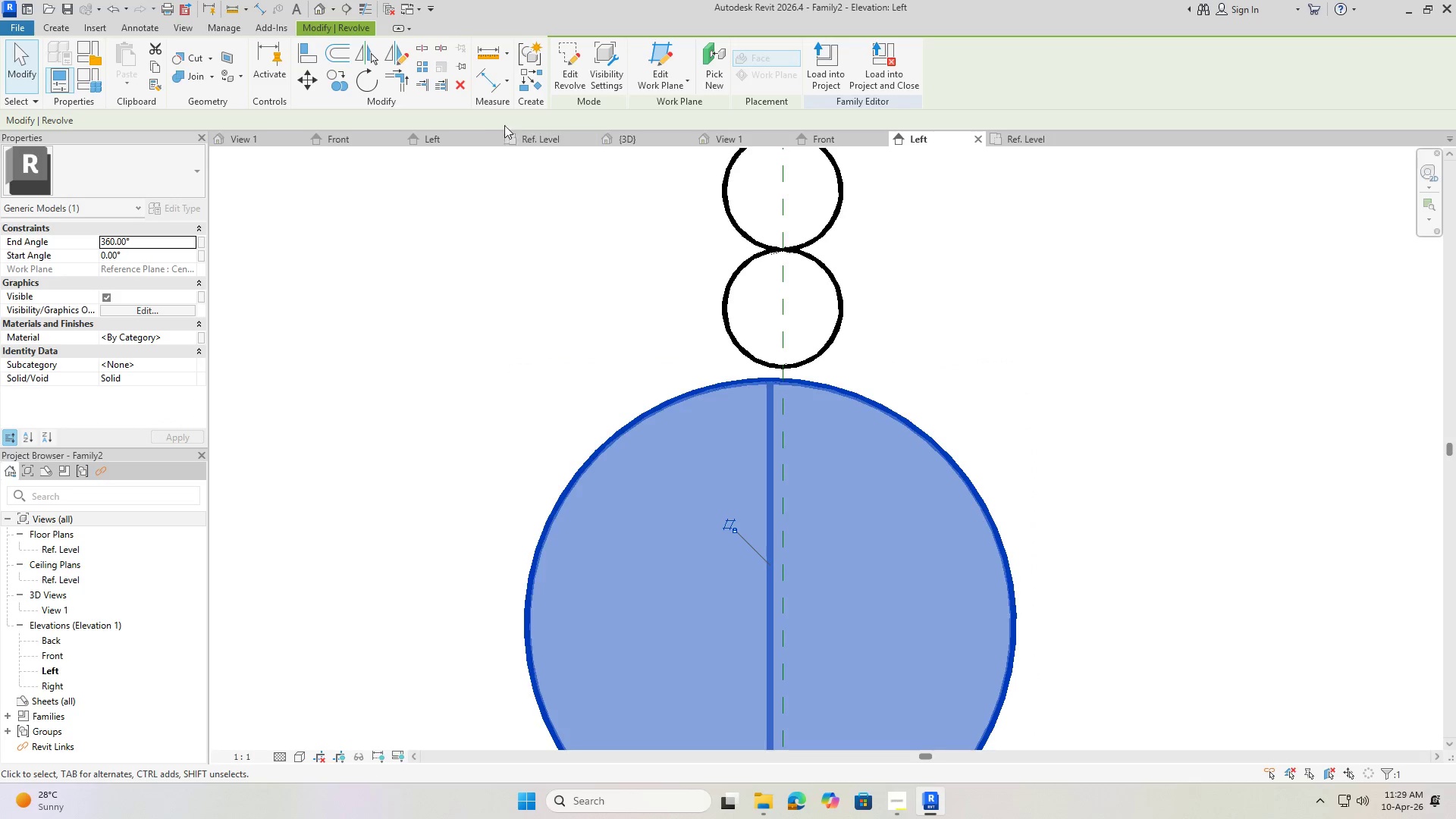 
left_click([316, 84])
 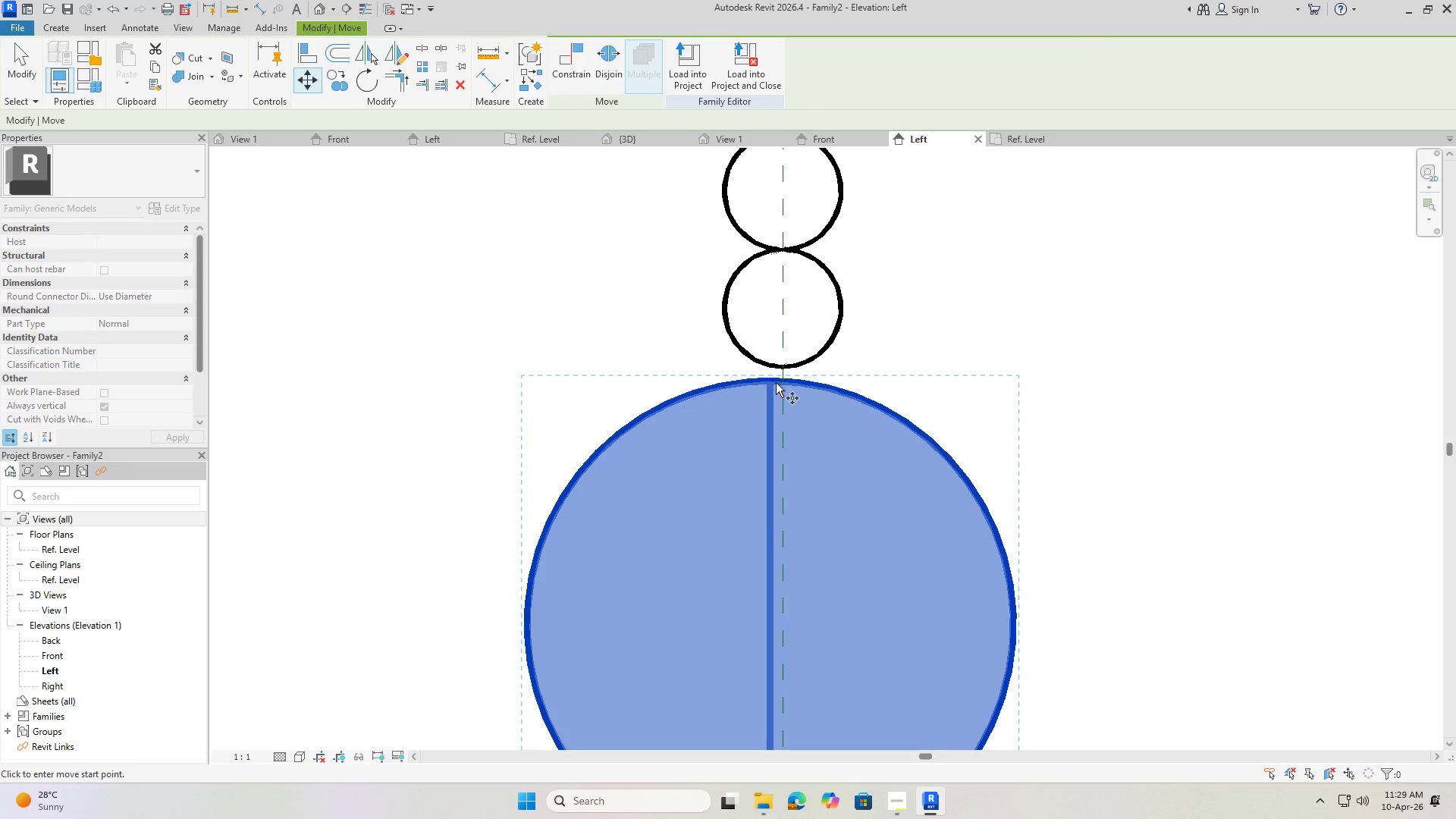 
left_click([773, 383])
 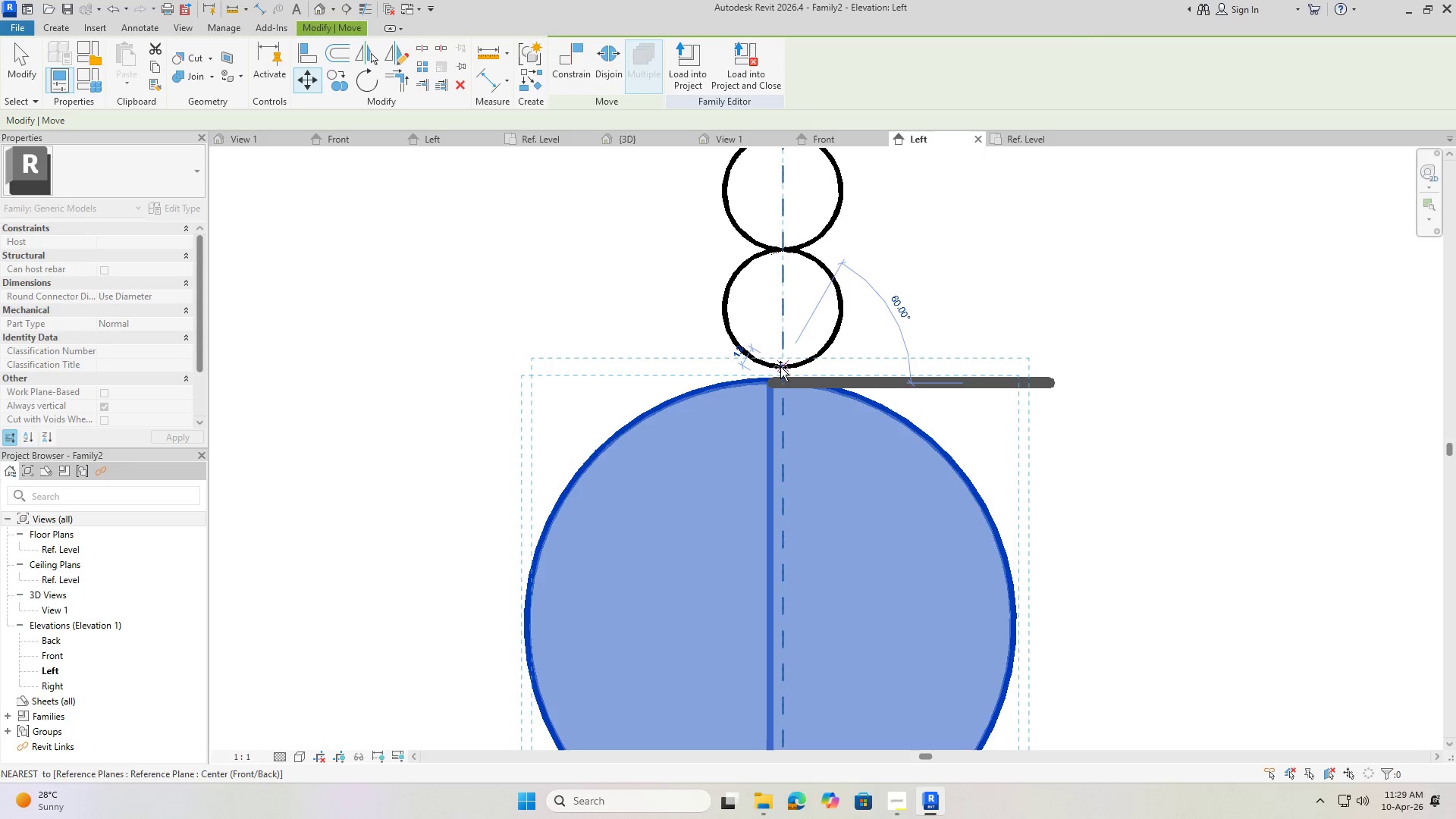 
left_click([781, 364])
 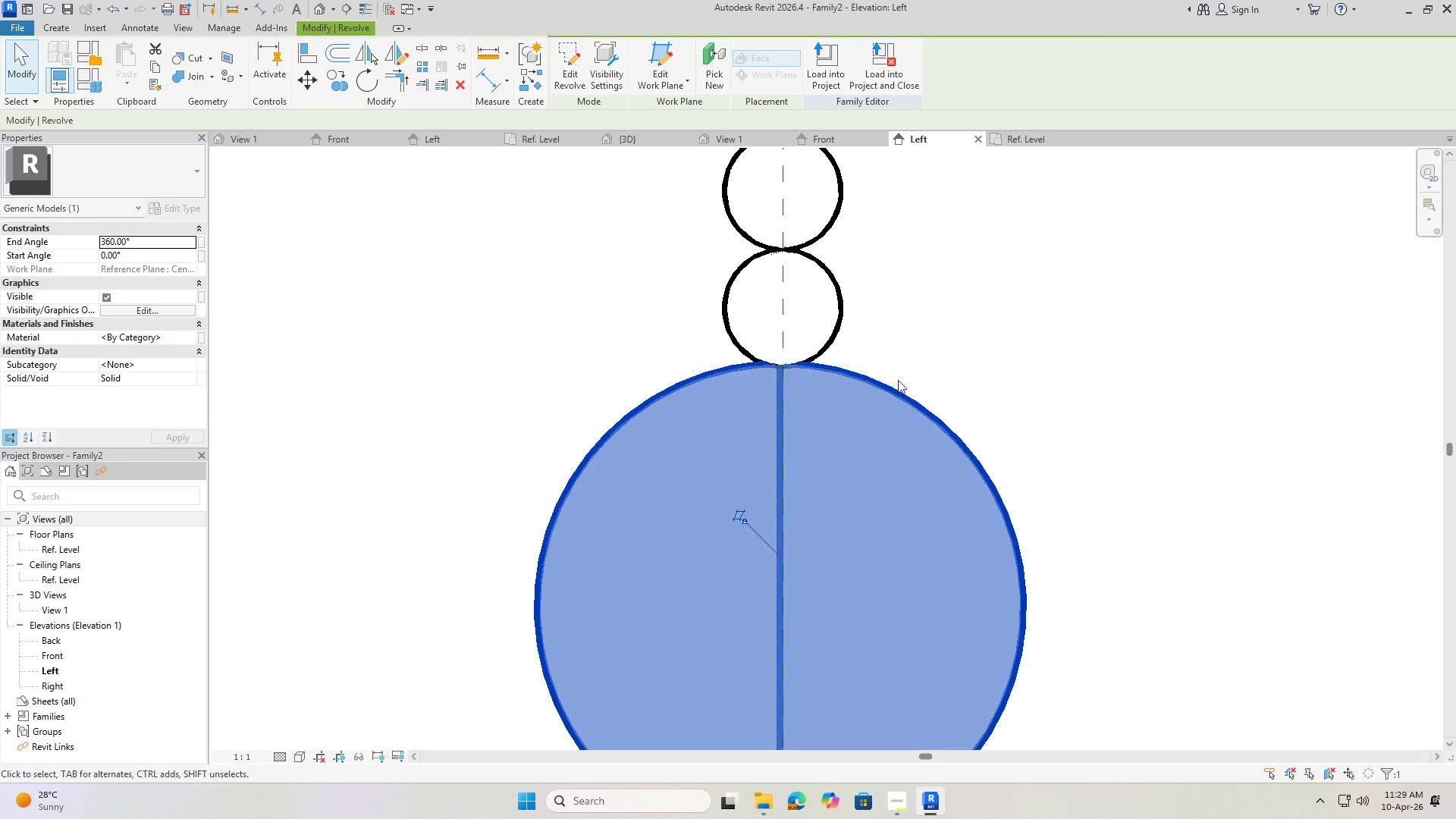 
key(Escape)
 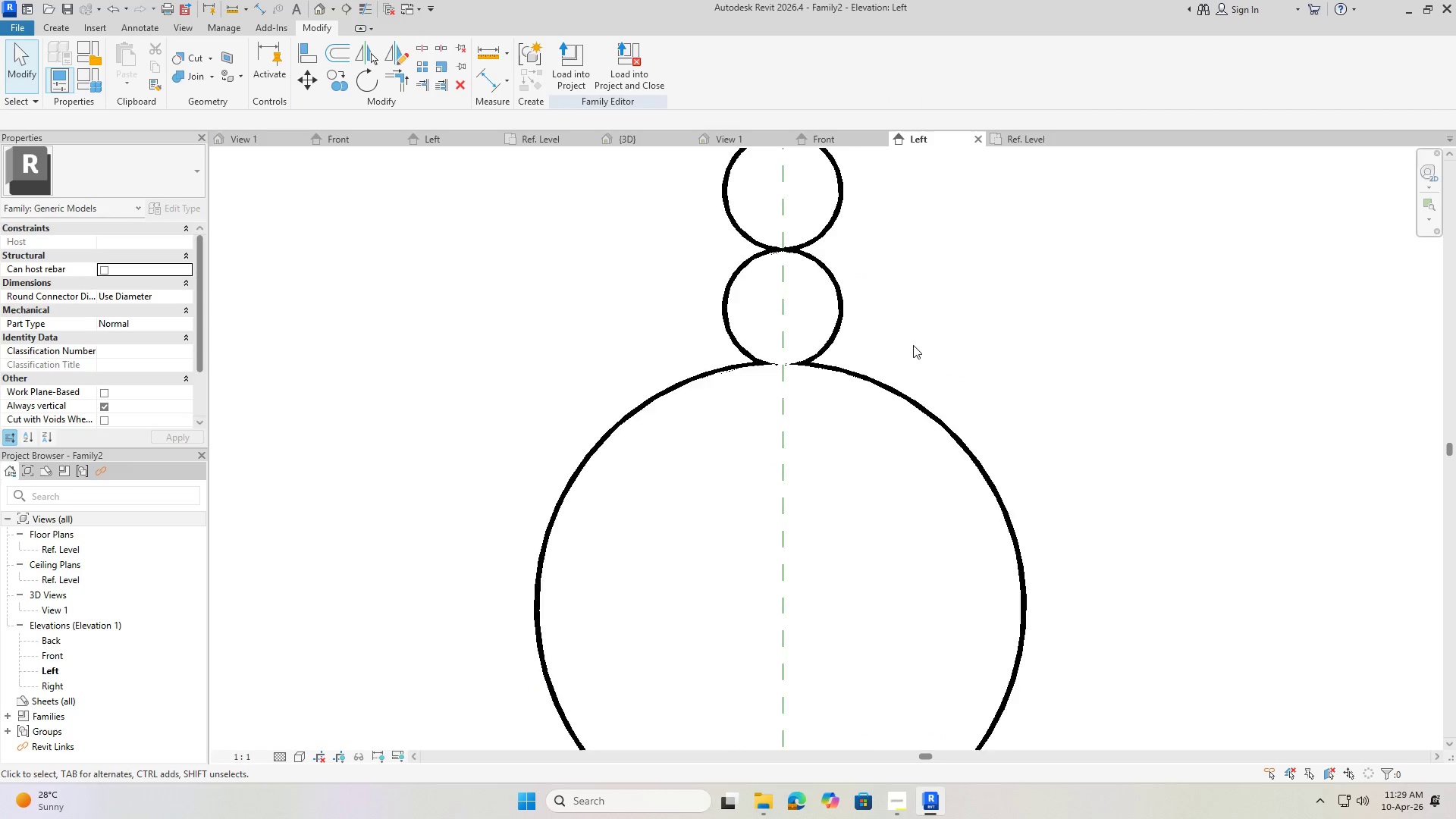 
key(Escape)
 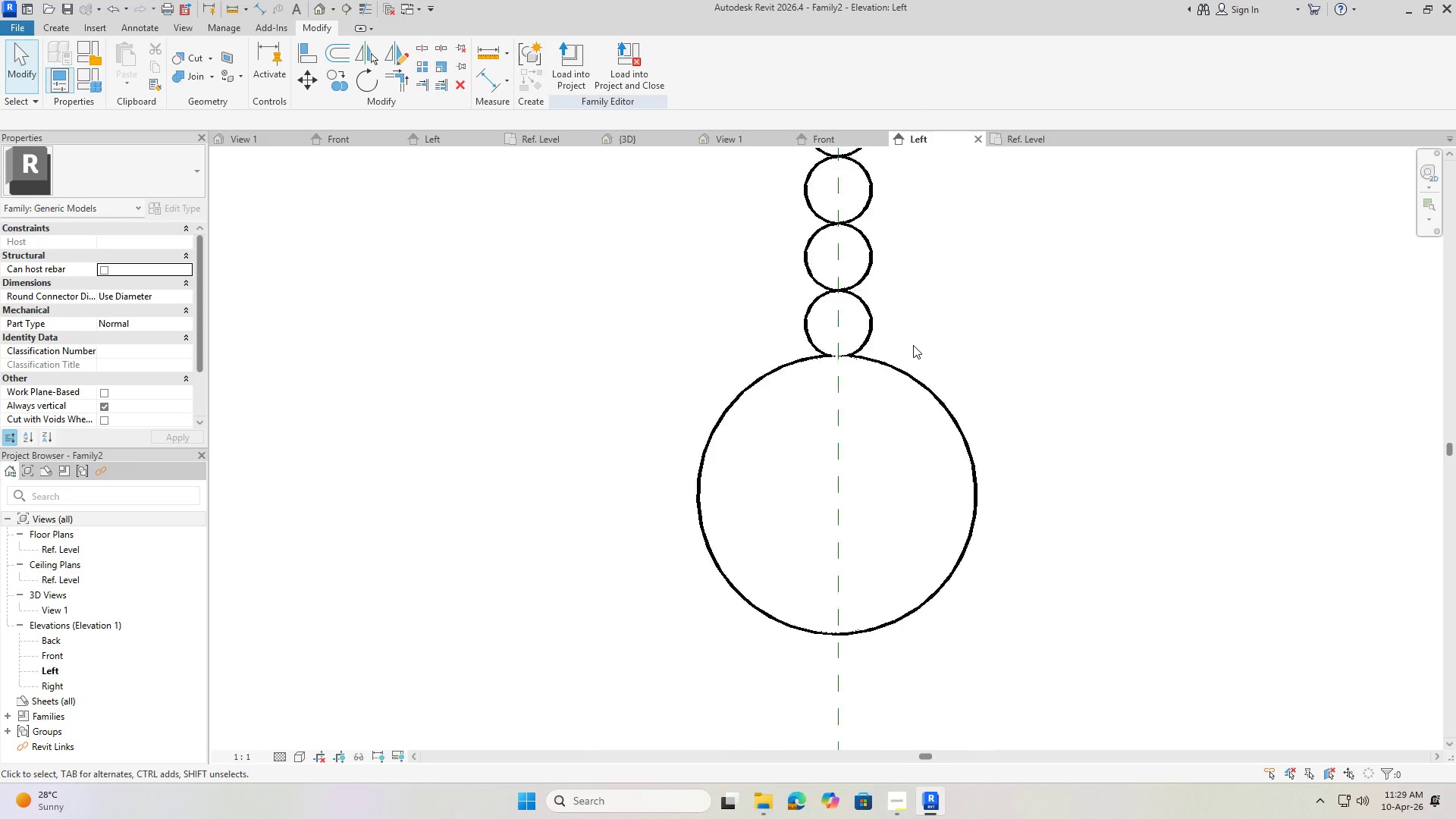 
left_click([1074, 304])
 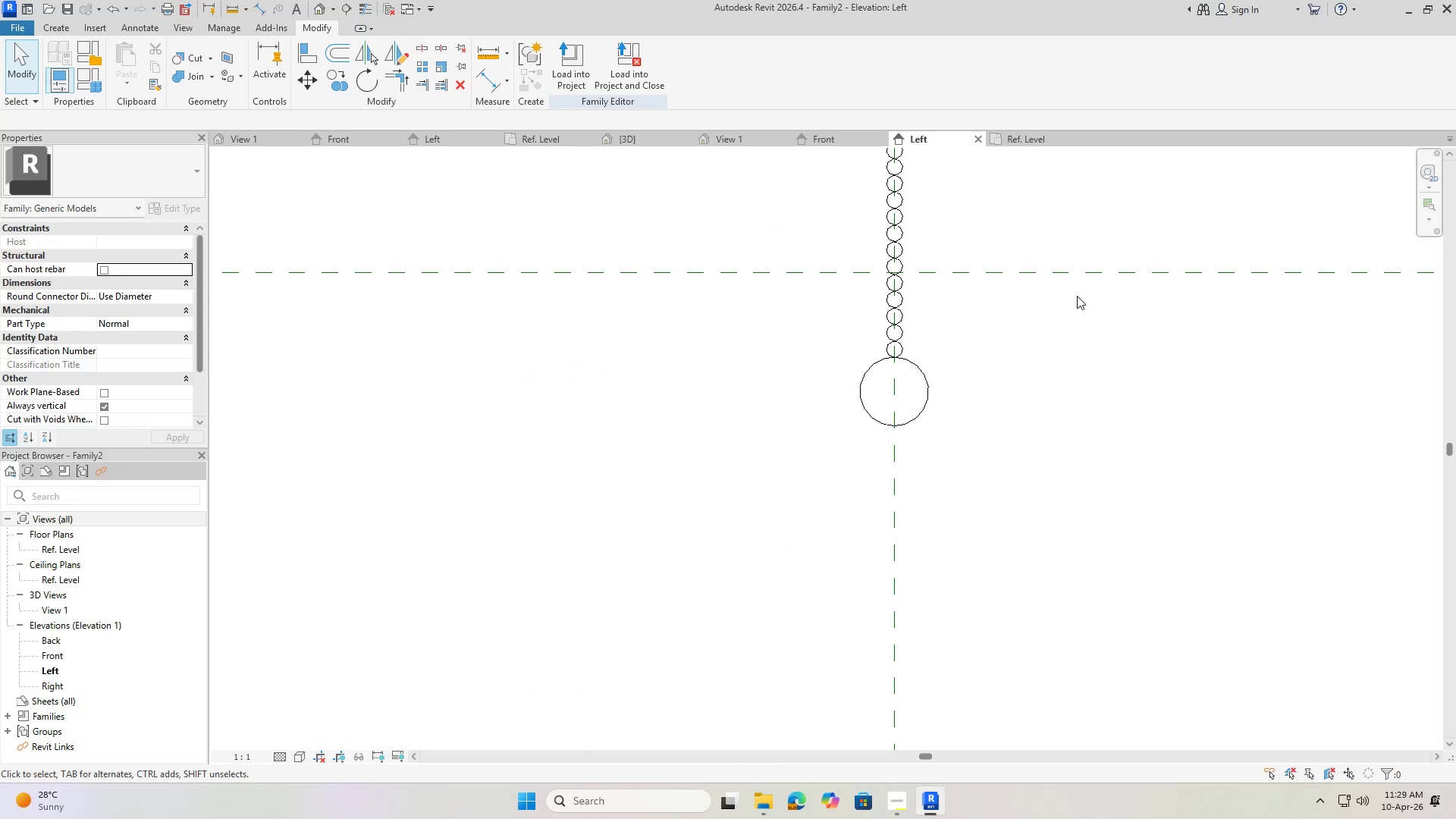 
scroll: coordinate [913, 363], scroll_direction: down, amount: 14.0
 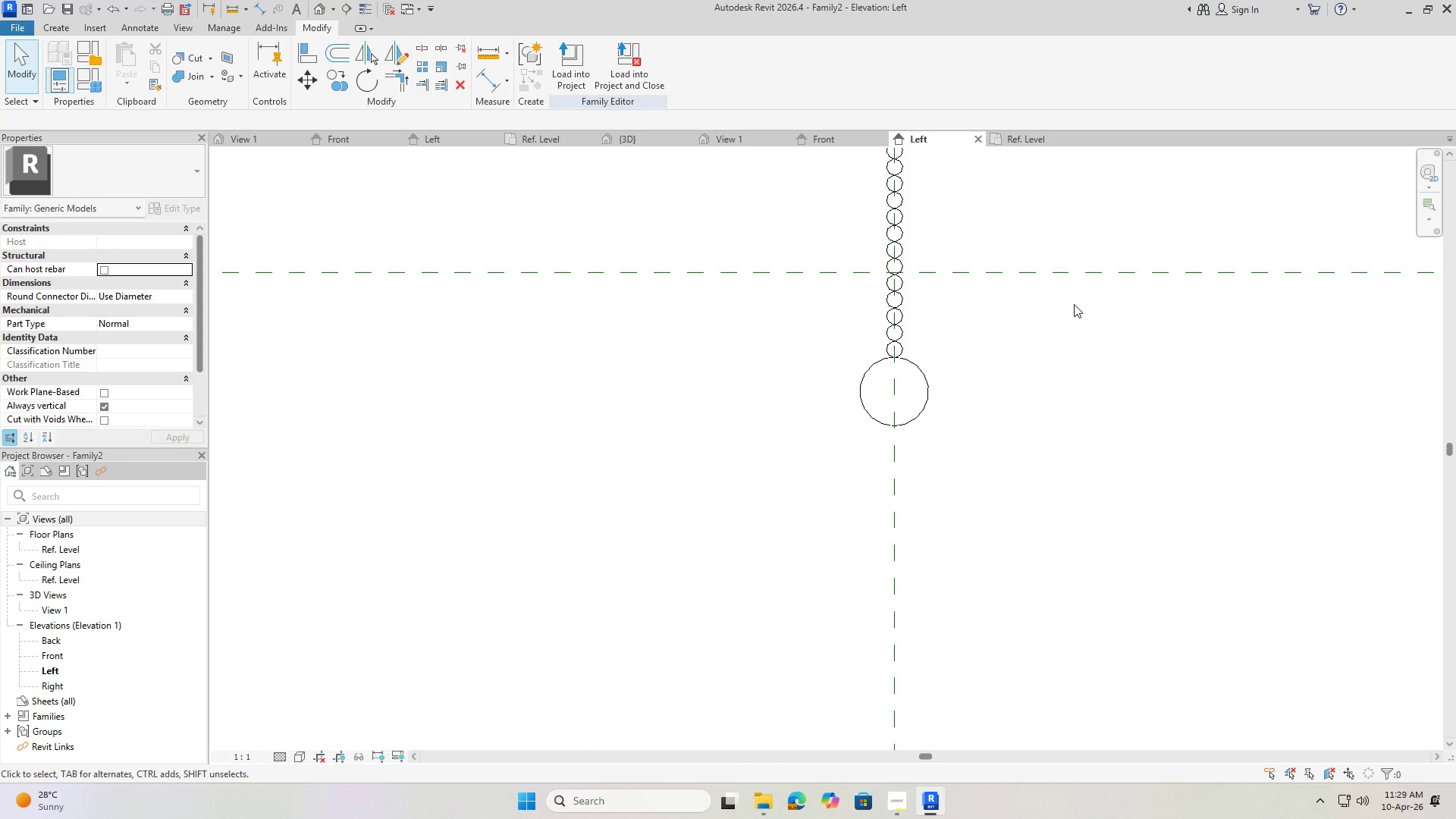 
key(Escape)
 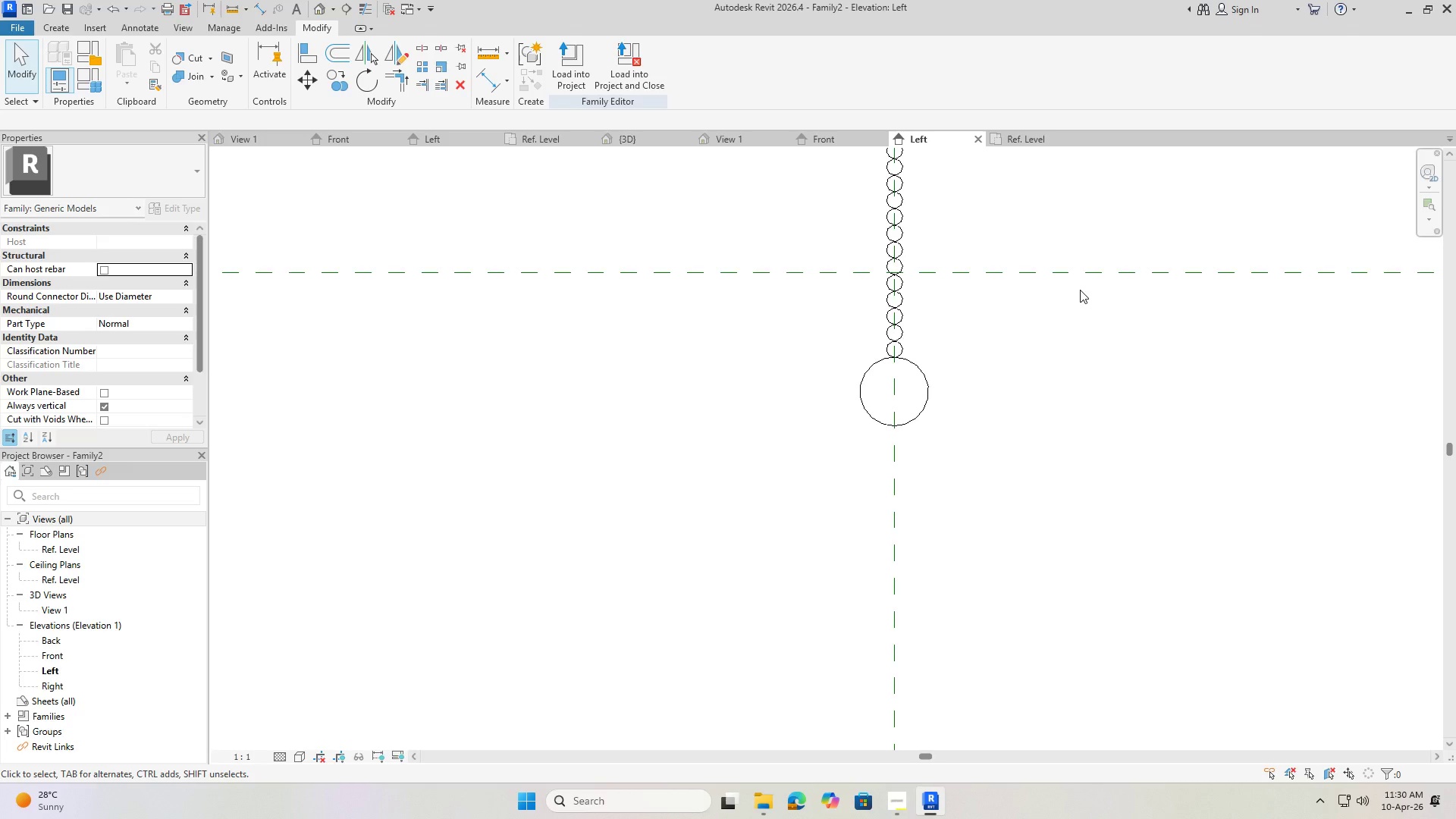 
wait(29.34)
 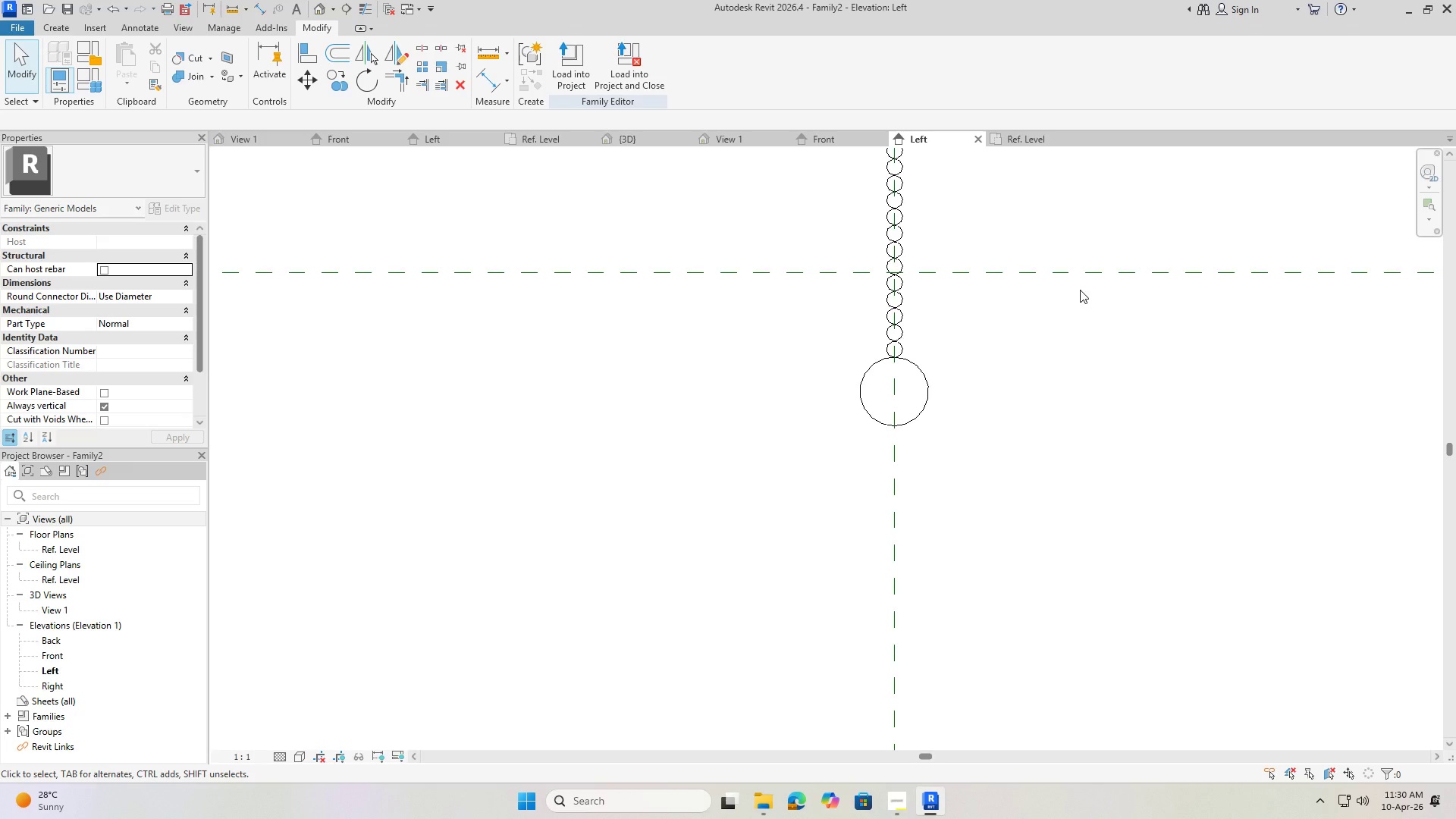 
scroll: coordinate [750, 386], scroll_direction: down, amount: 14.0
 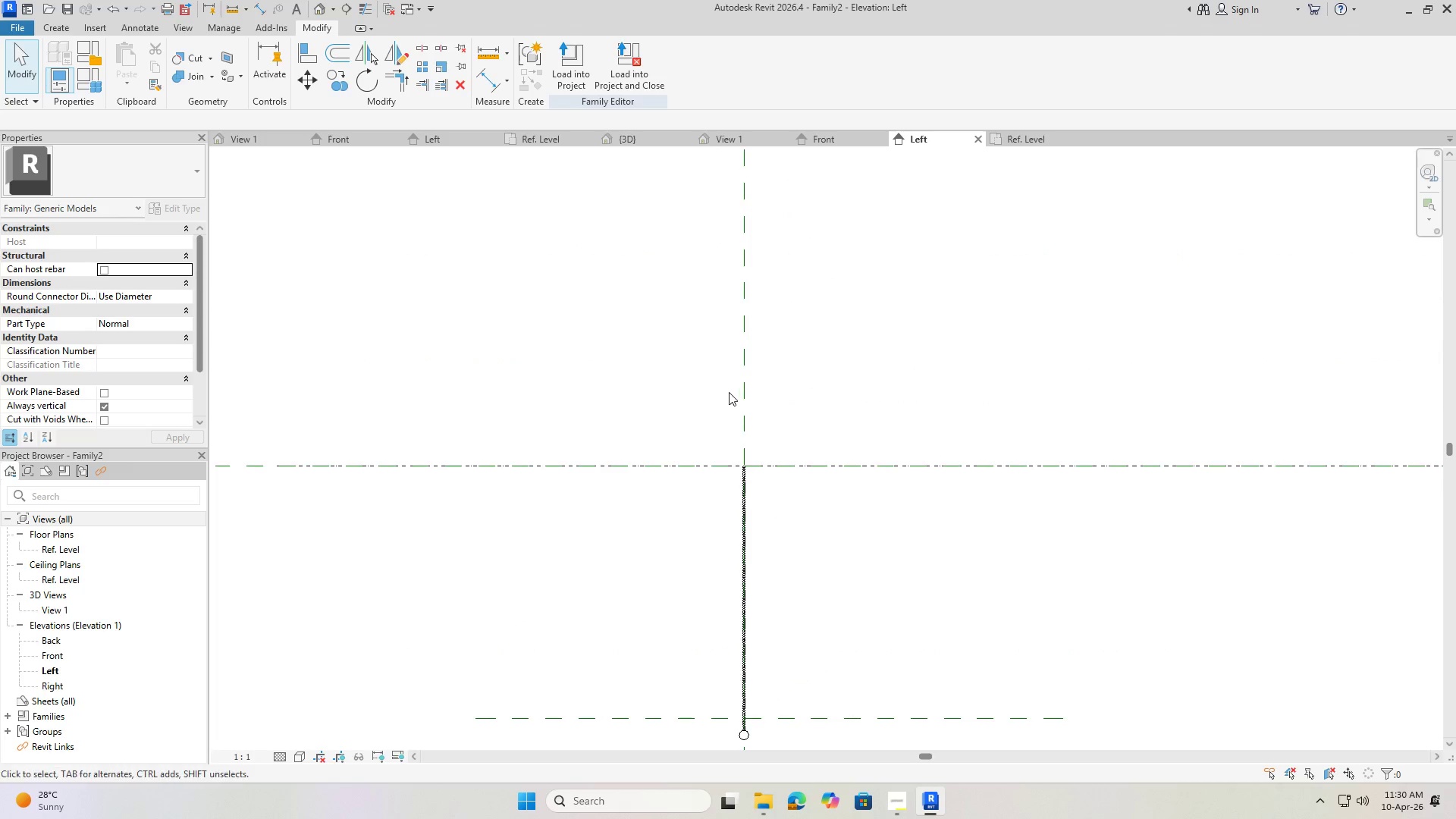 
key(Control+S)
 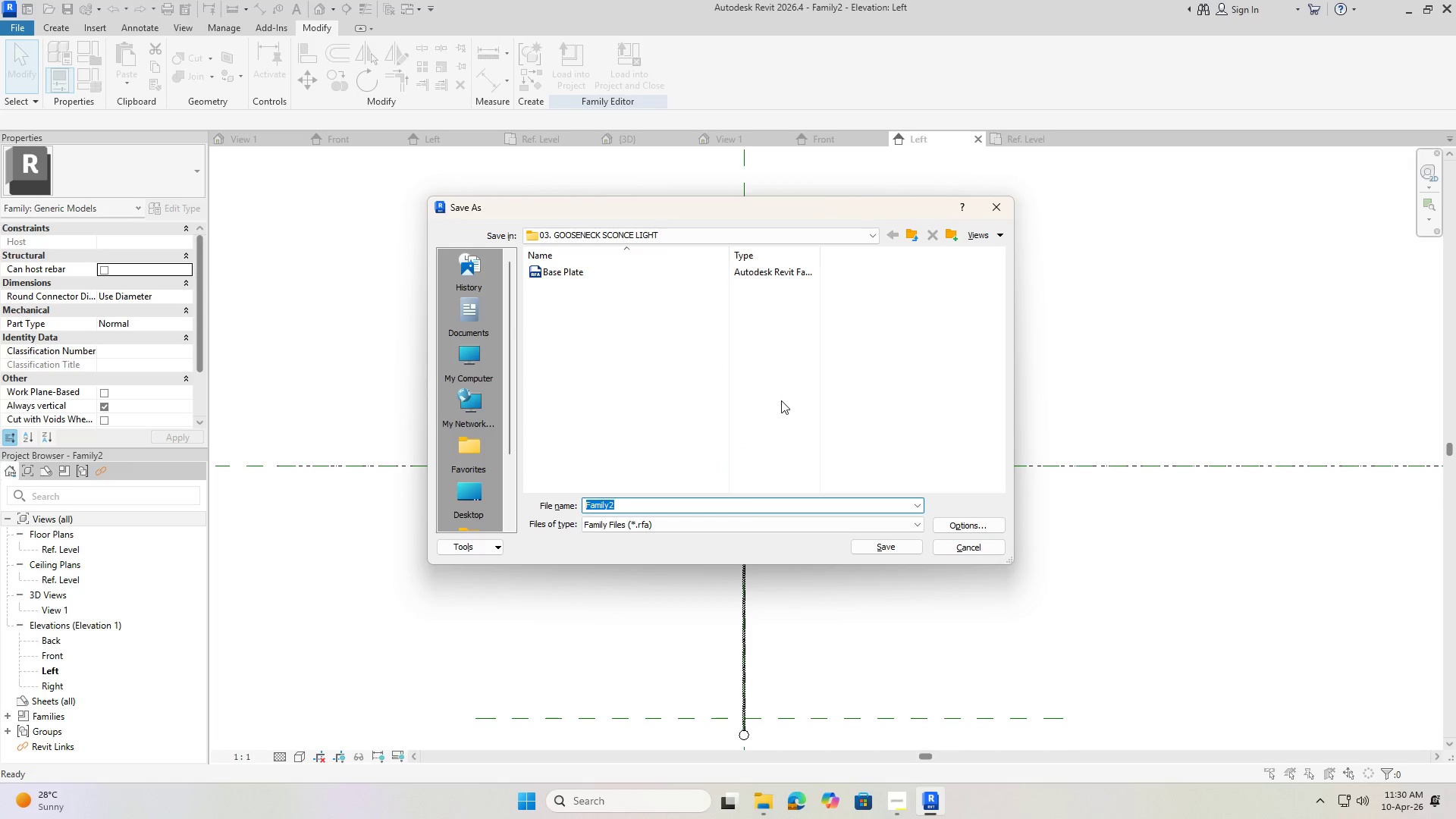 
type(Str)
key(Backspace)
key(Backspace)
key(Backspace)
key(Backspace)
type(PO)
key(Backspace)
key(Backspace)
type(Pull String)
 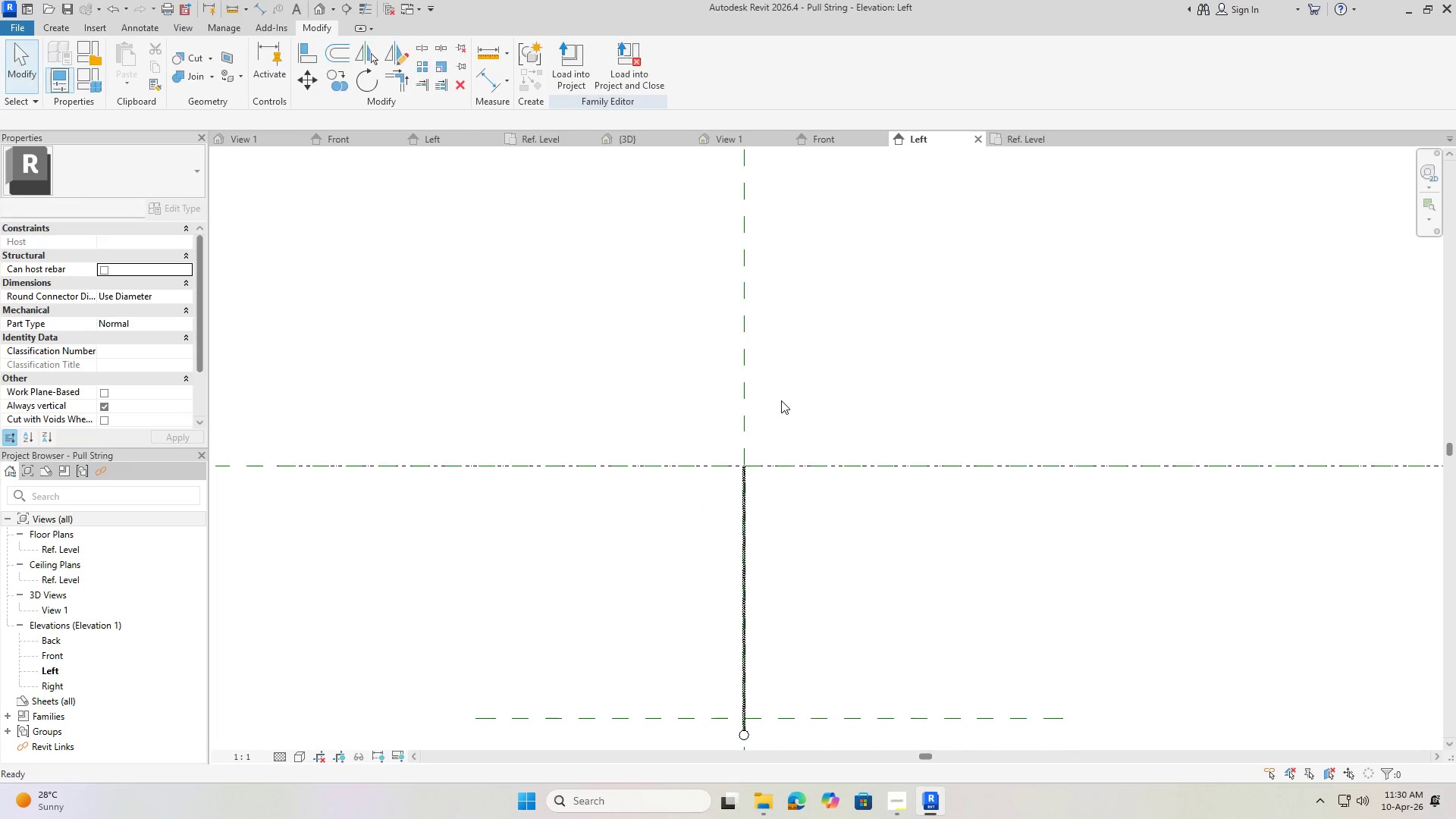 
 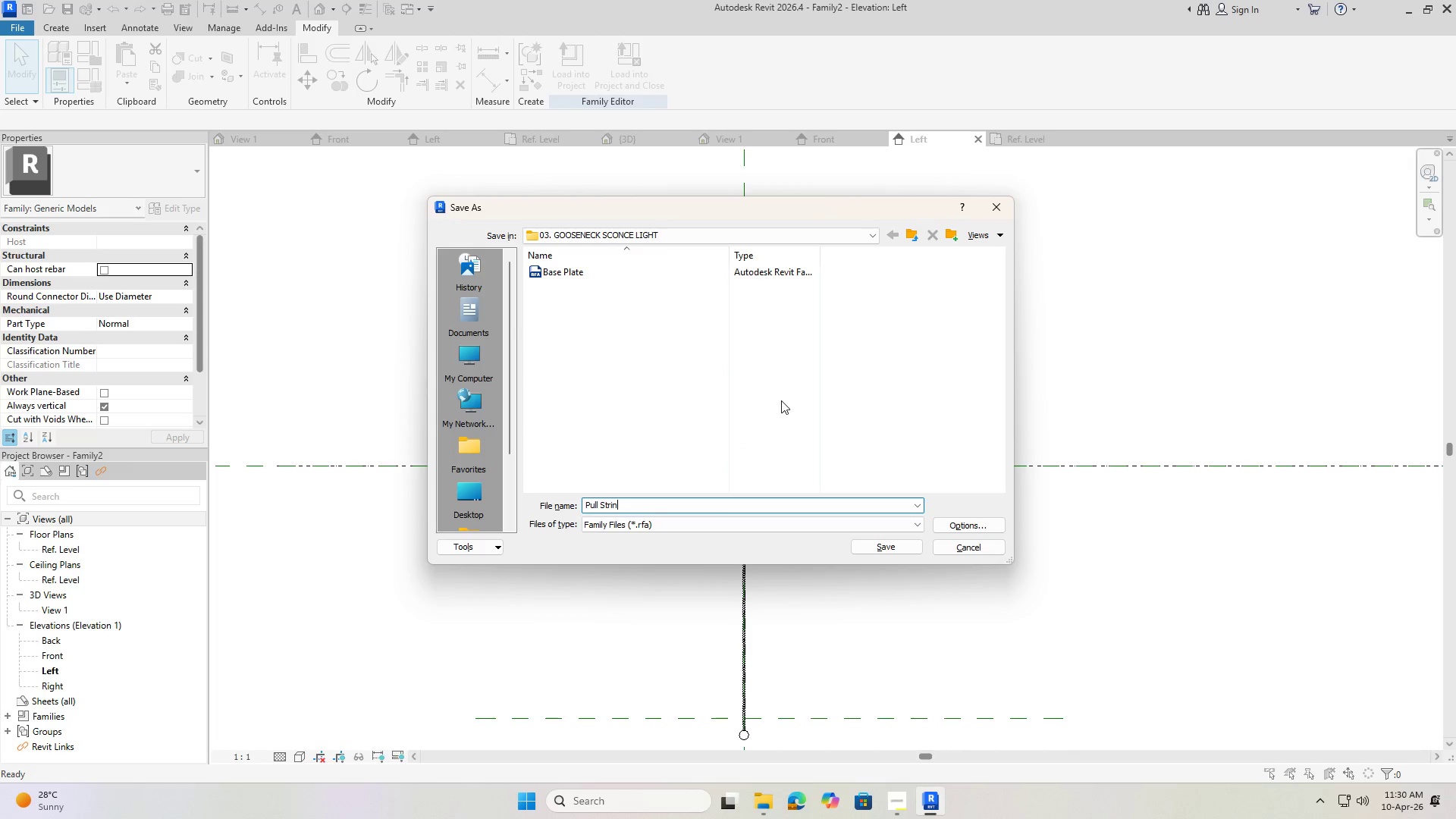 
key(Enter)
 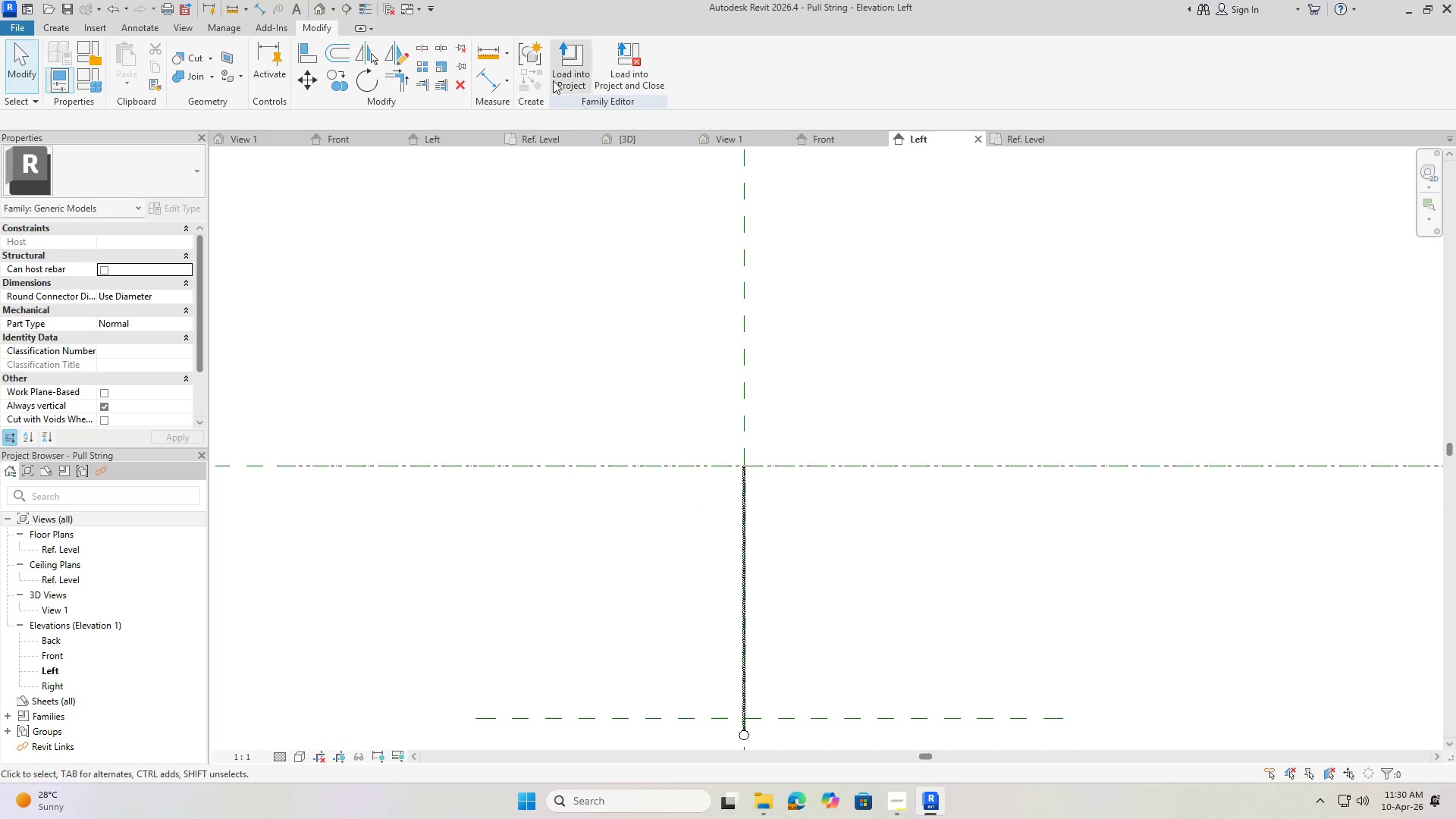 
left_click([564, 64])
 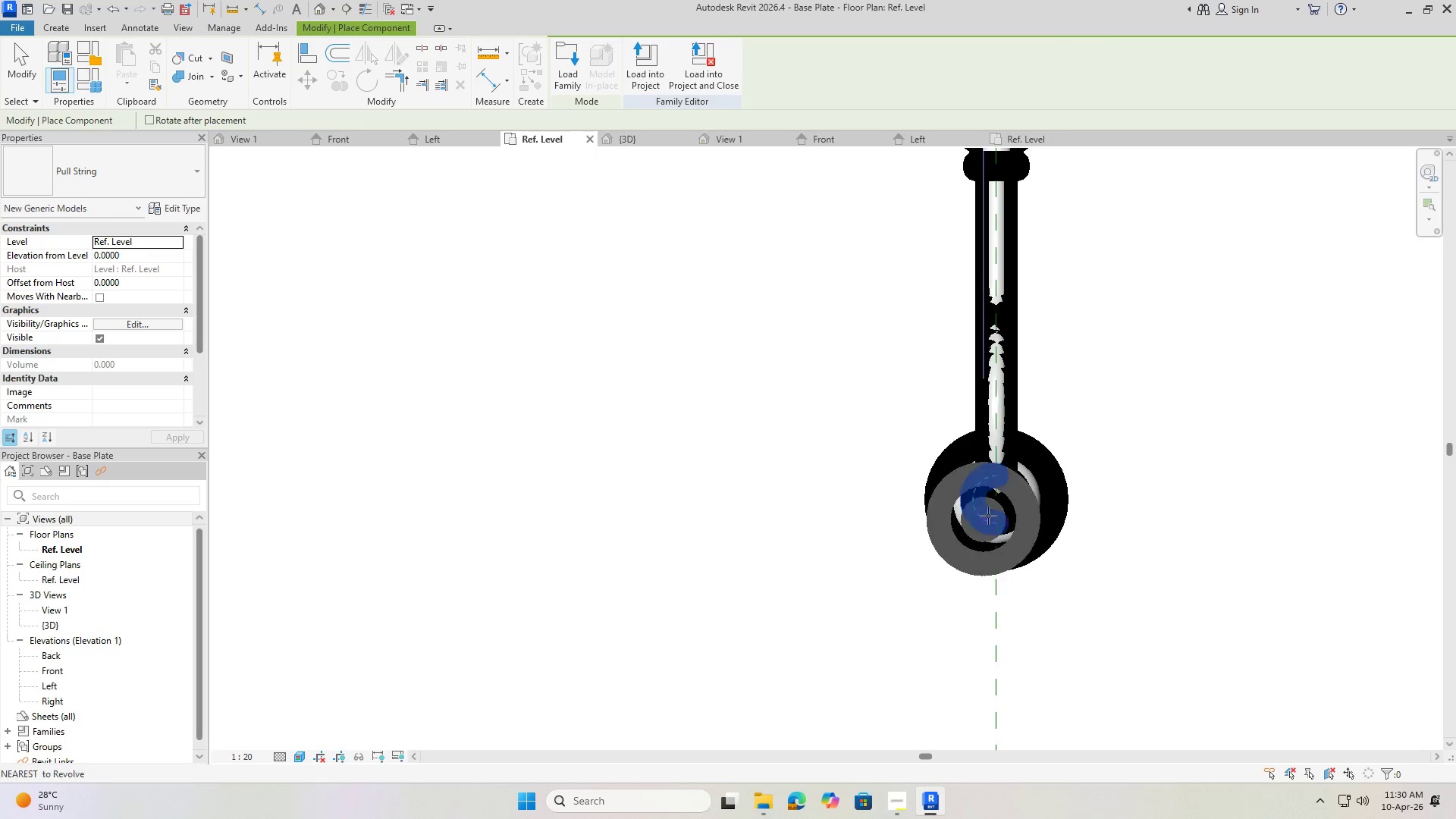 
wait(7.83)
 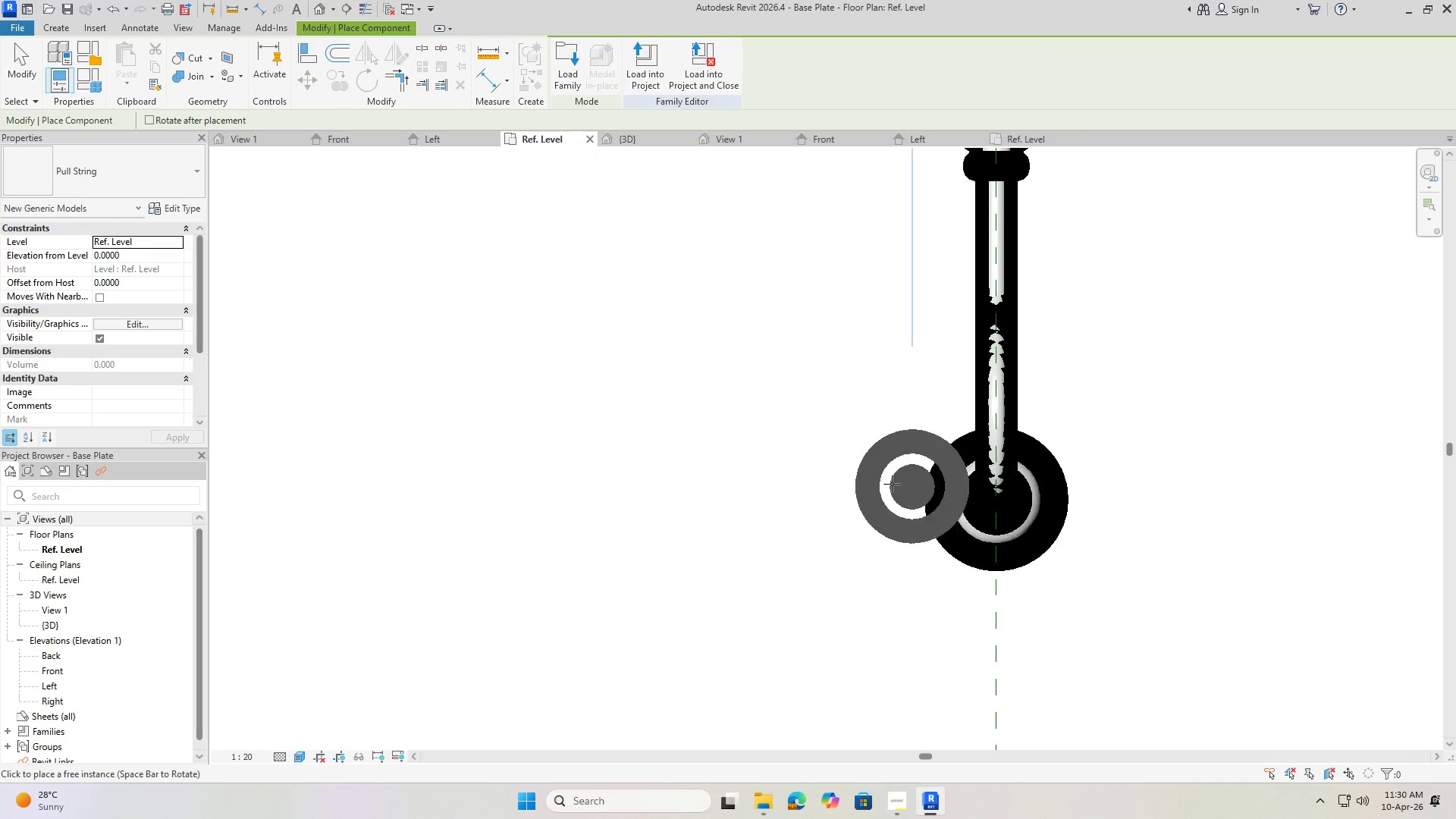 
left_click([245, 754])
 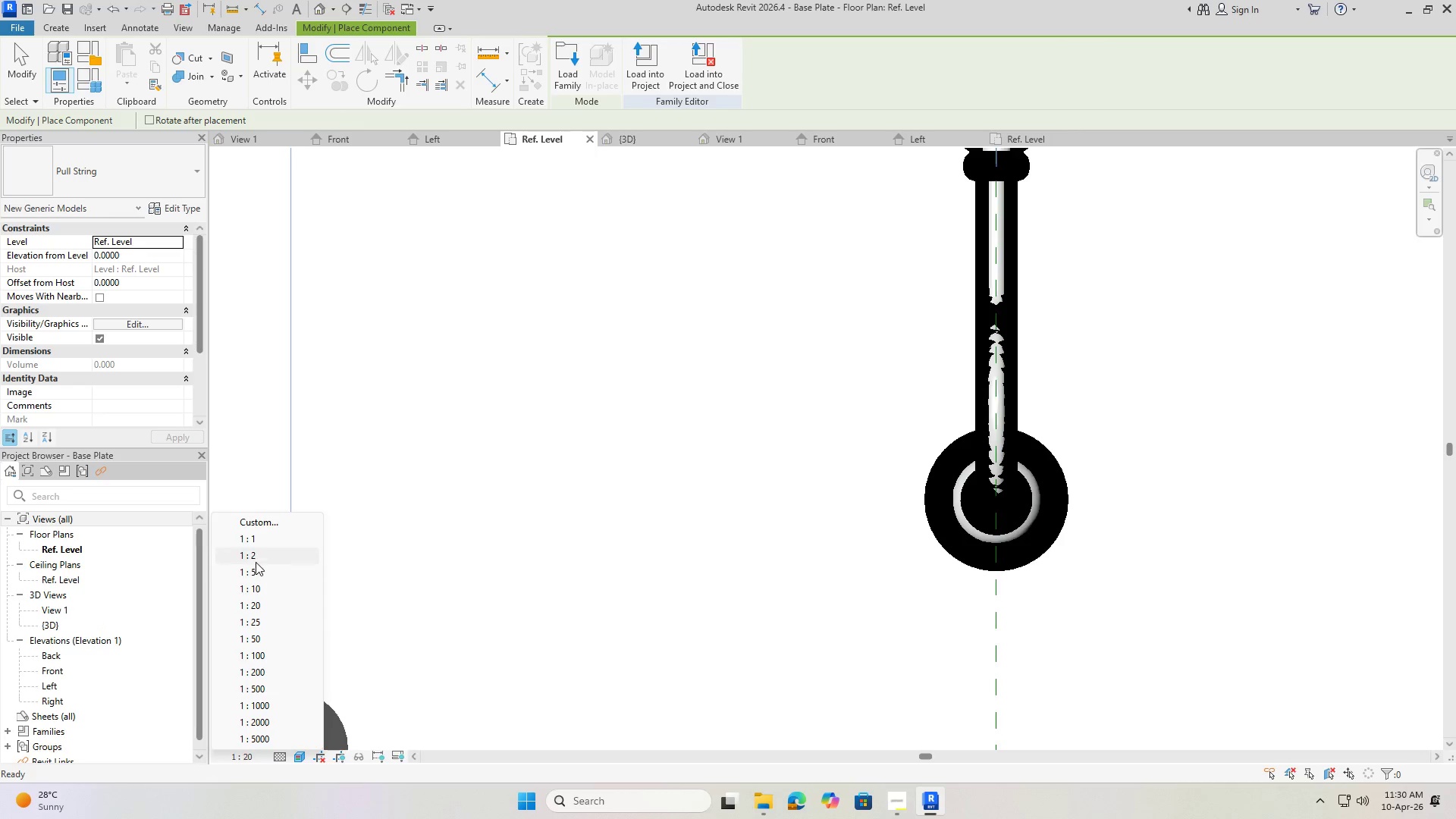 
left_click([258, 542])
 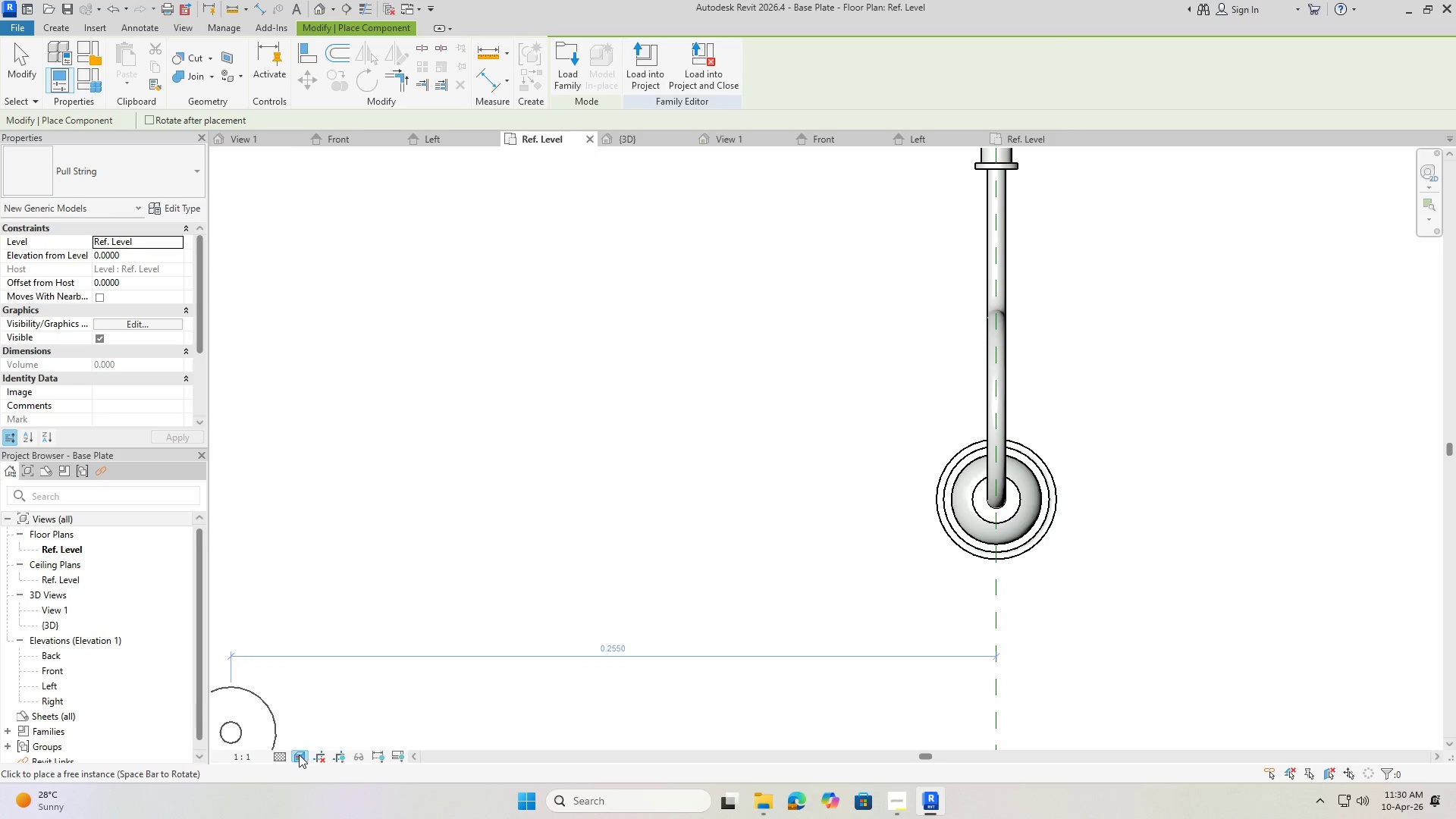 
left_click([298, 755])
 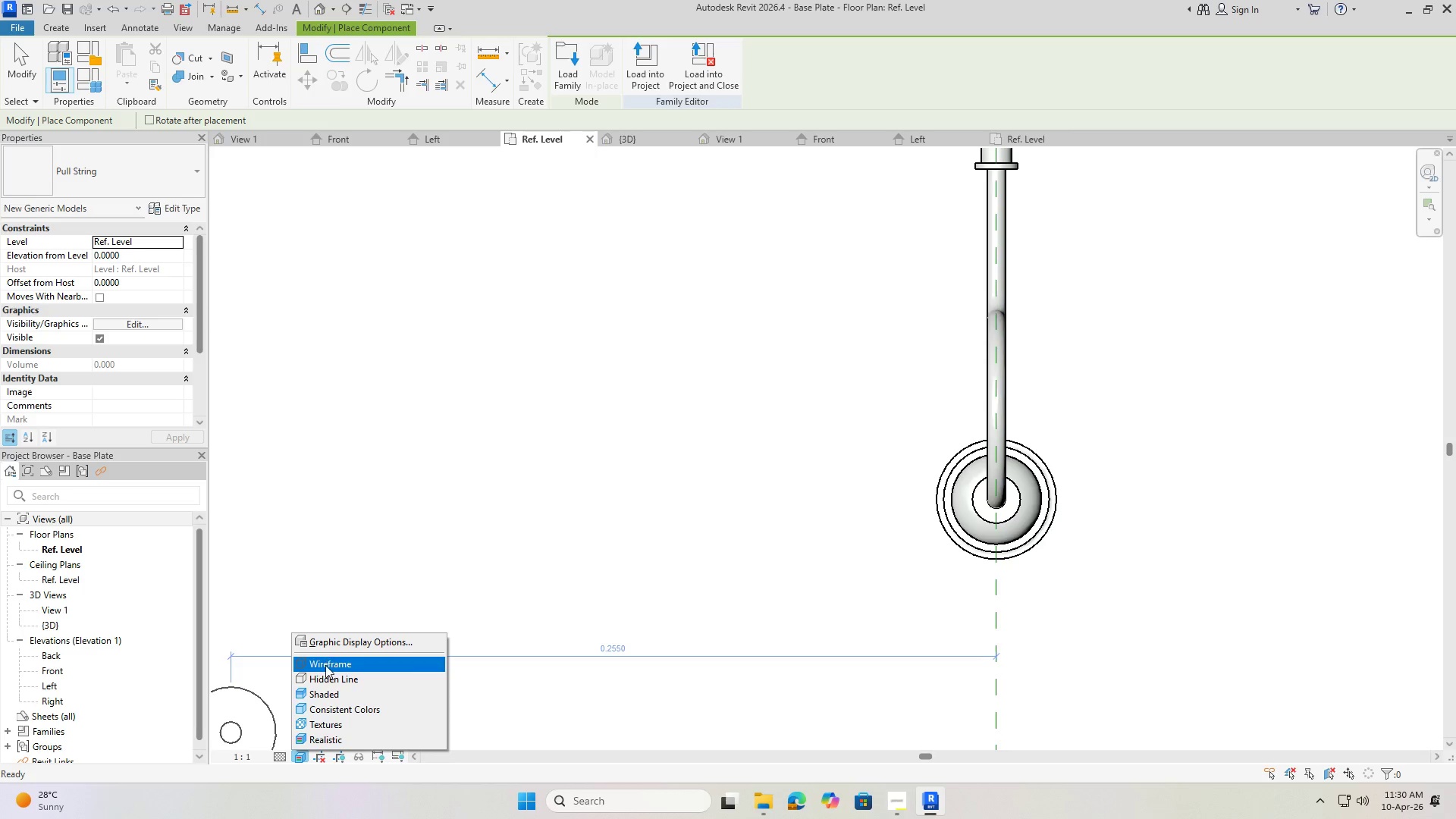 
left_click([326, 667])
 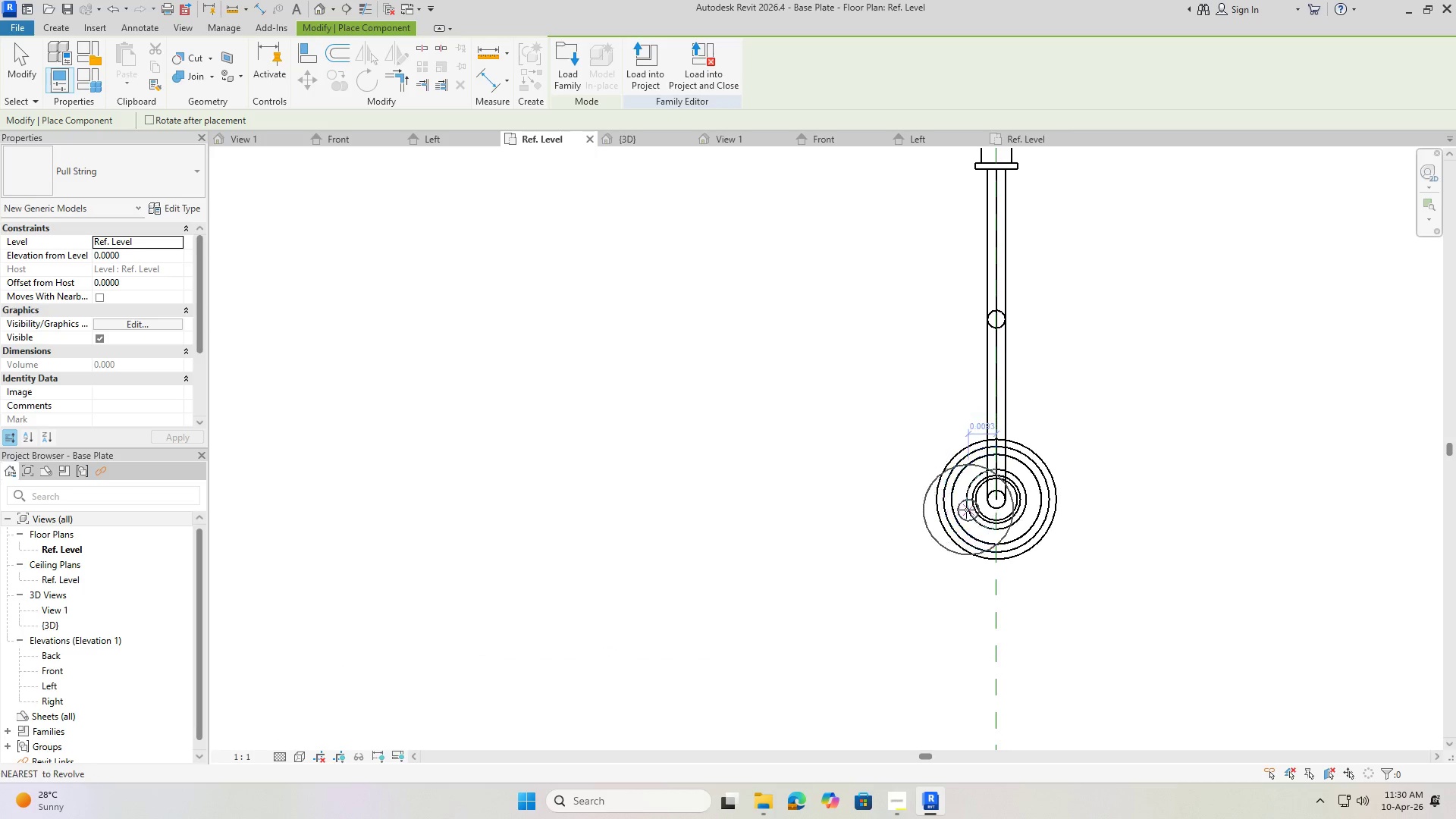 
scroll: coordinate [999, 506], scroll_direction: up, amount: 7.0
 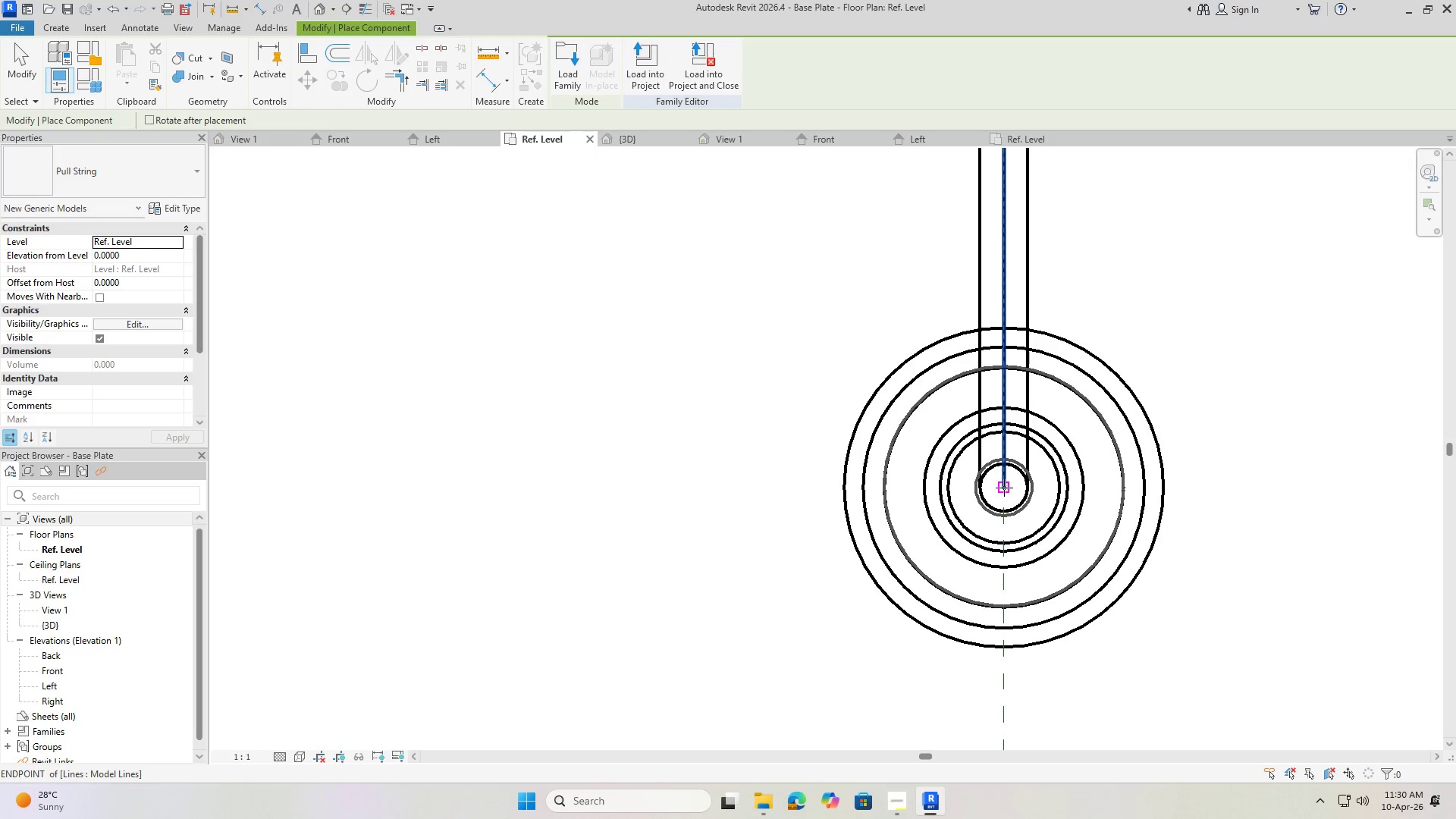 
left_click([1003, 488])
 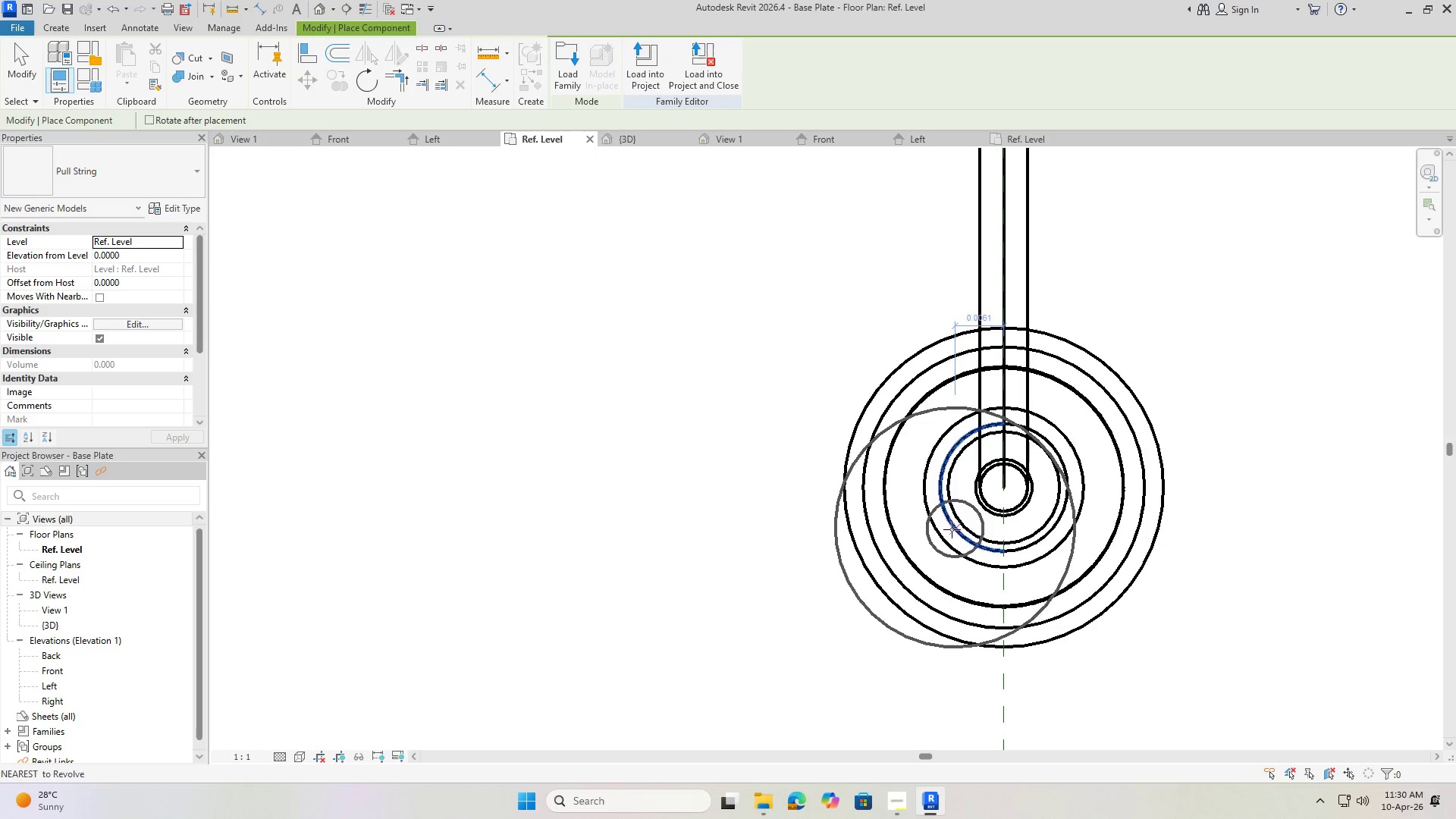 
key(Escape)
 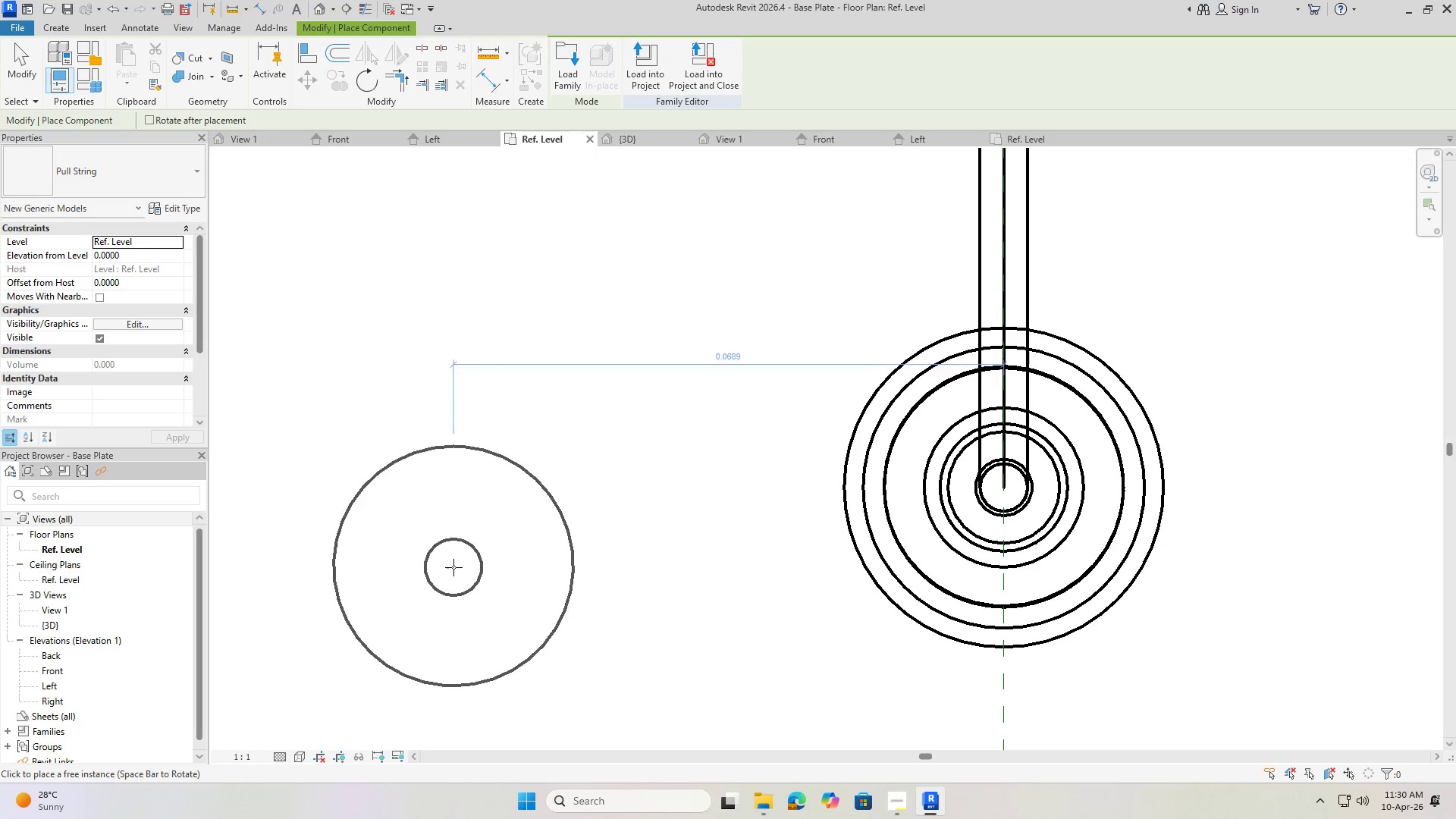 
key(Escape)
 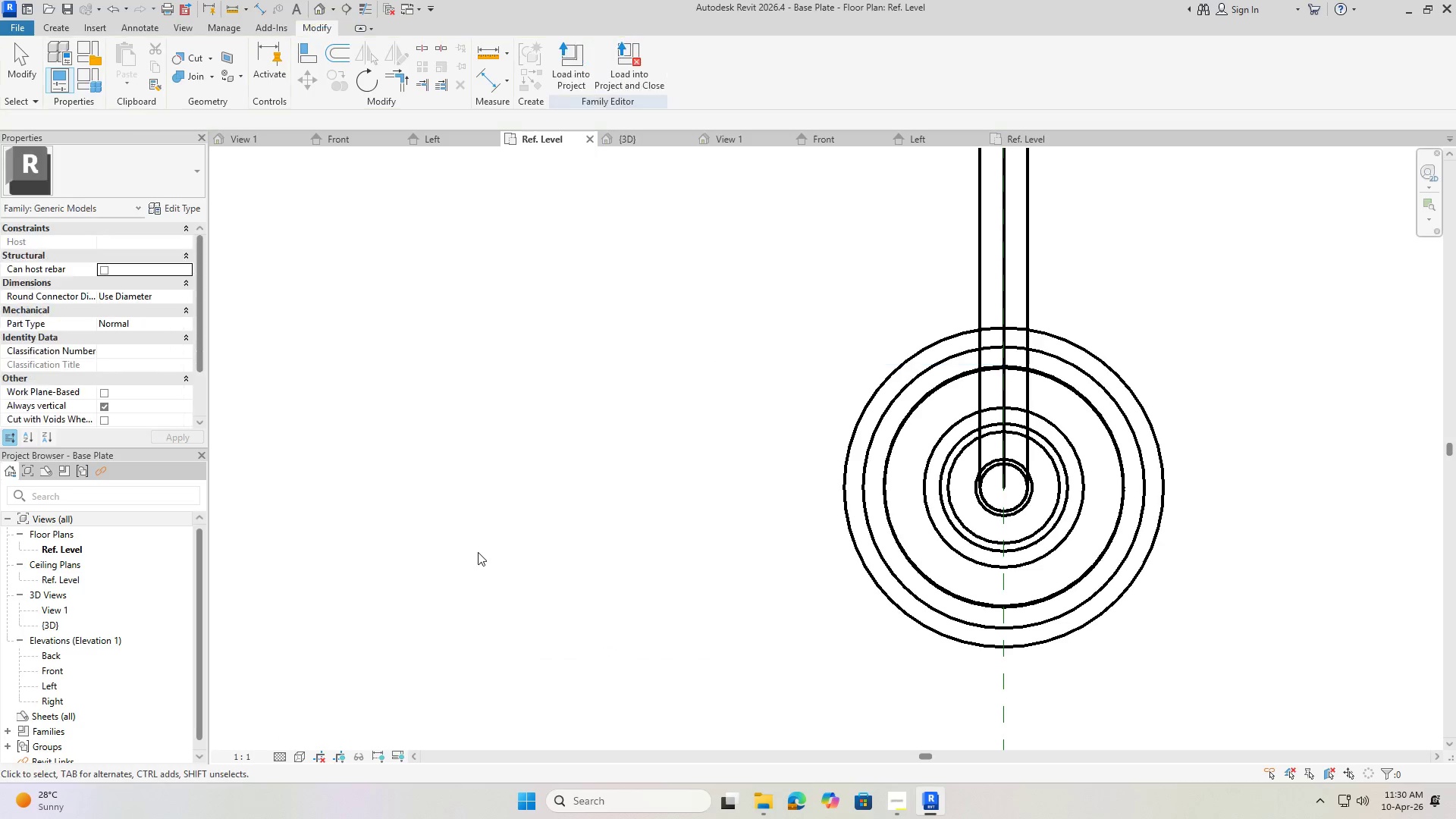 
key(Escape)
 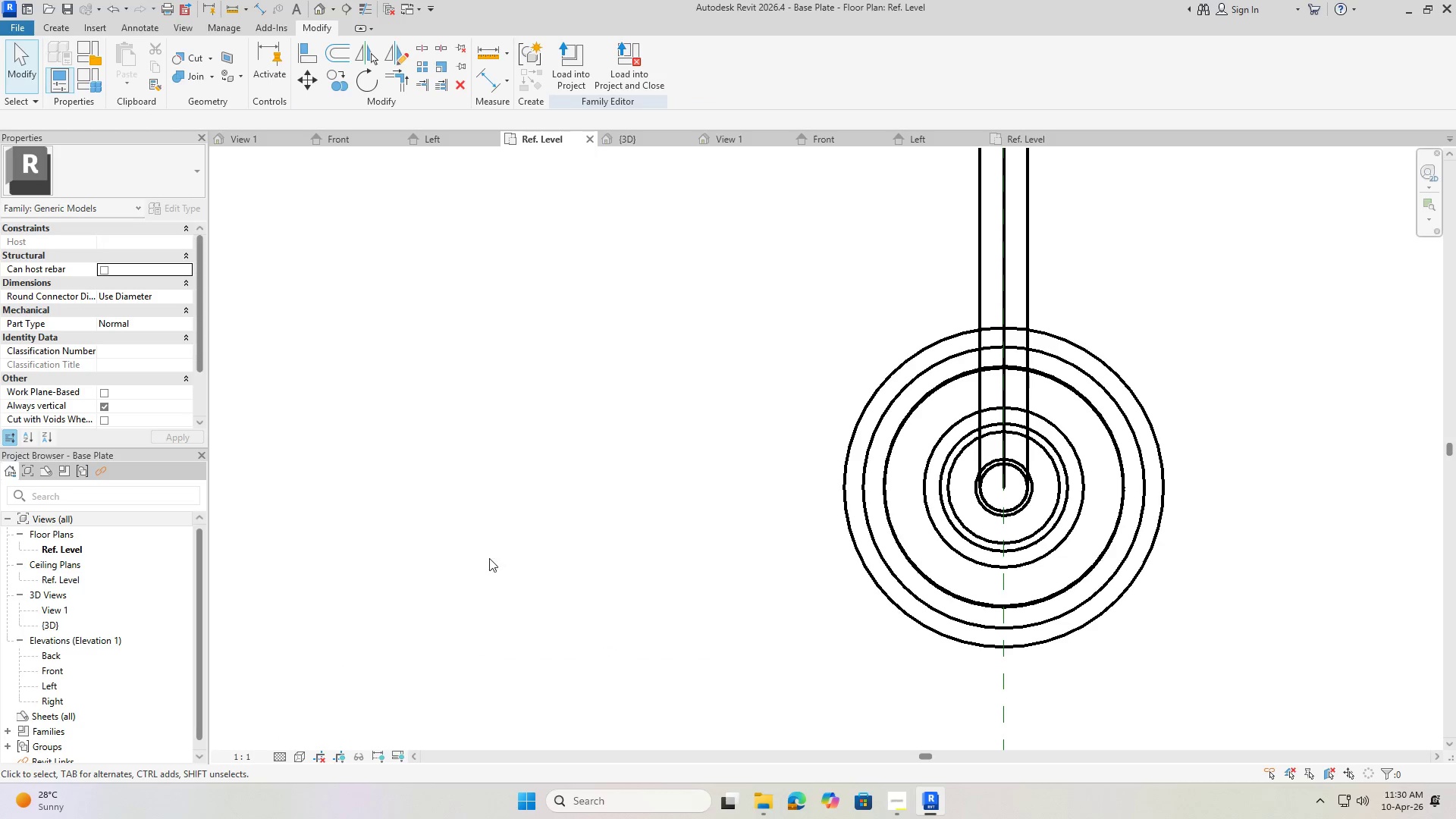 
key(Escape)
 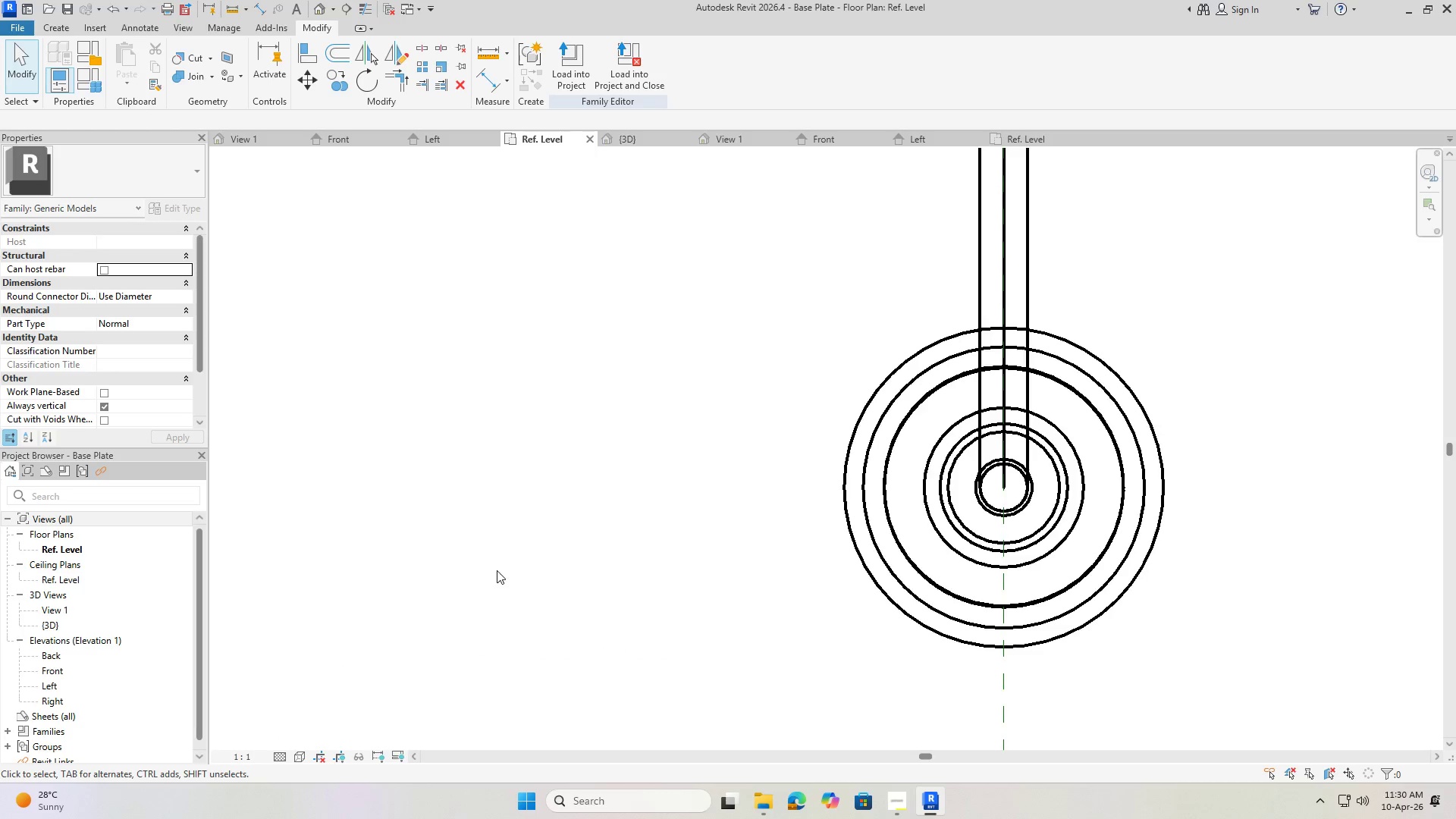 
scroll: coordinate [513, 579], scroll_direction: down, amount: 7.0
 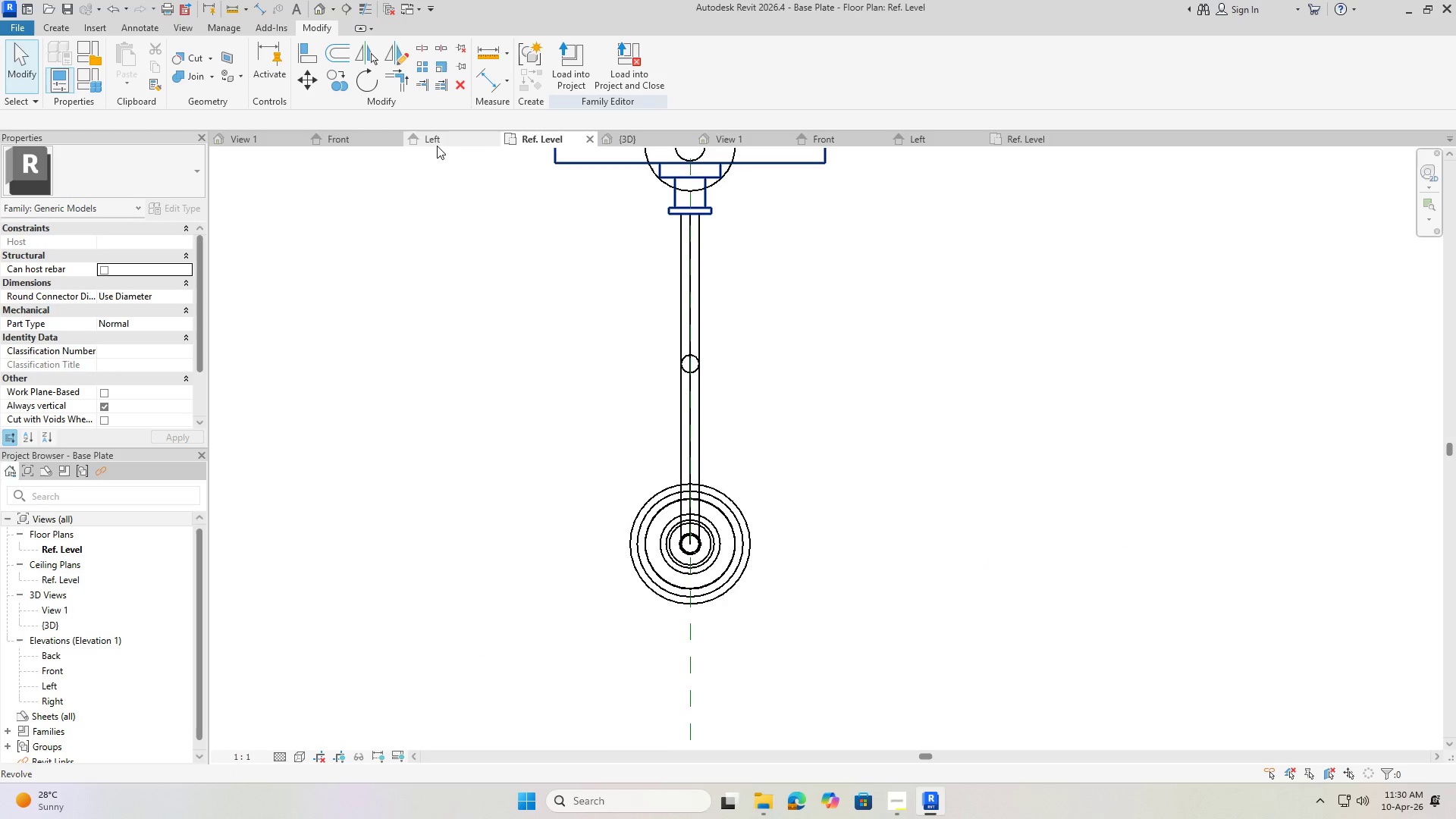 
key(Escape)
 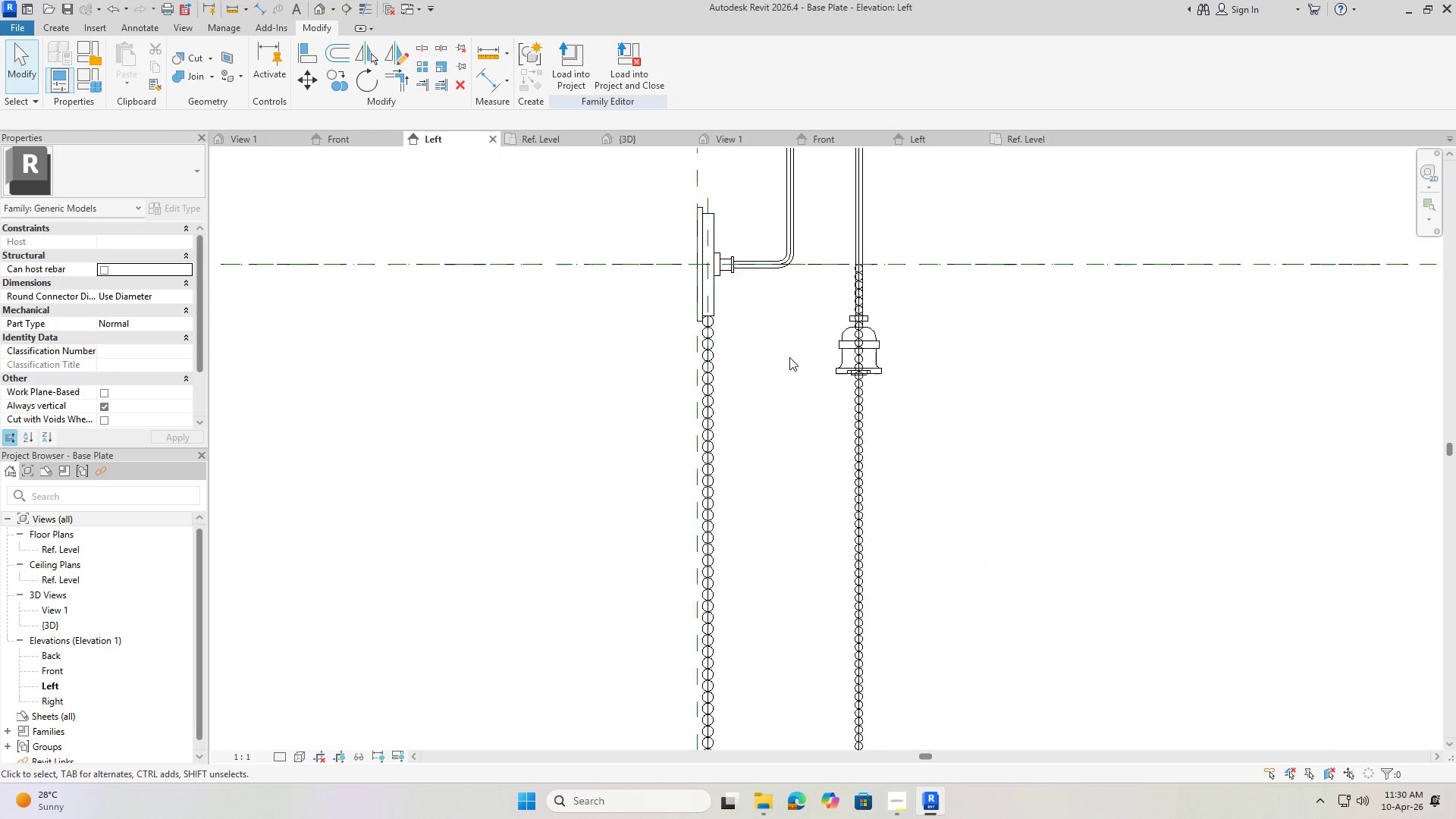 
key(Escape)
 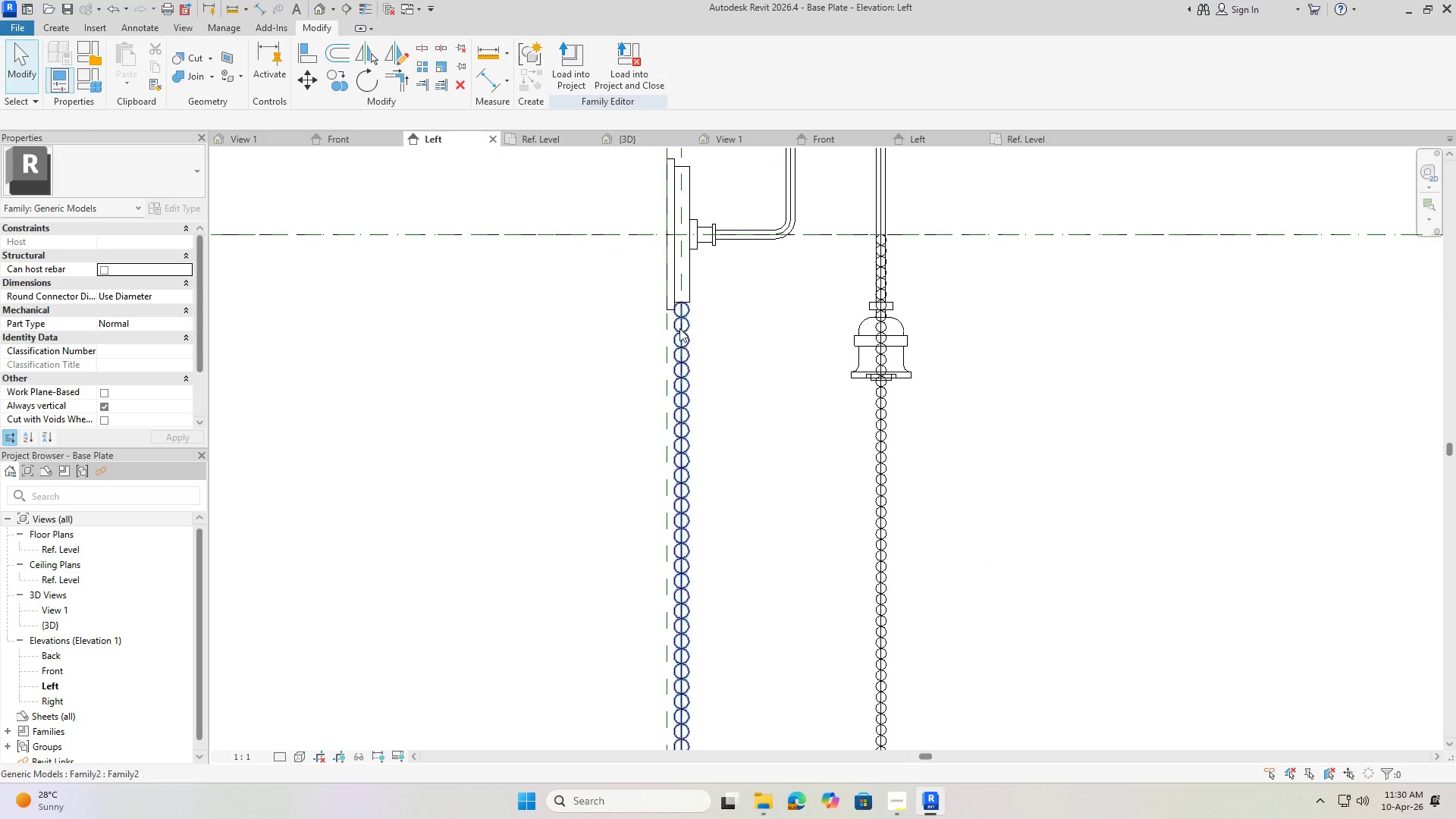 
key(Escape)
 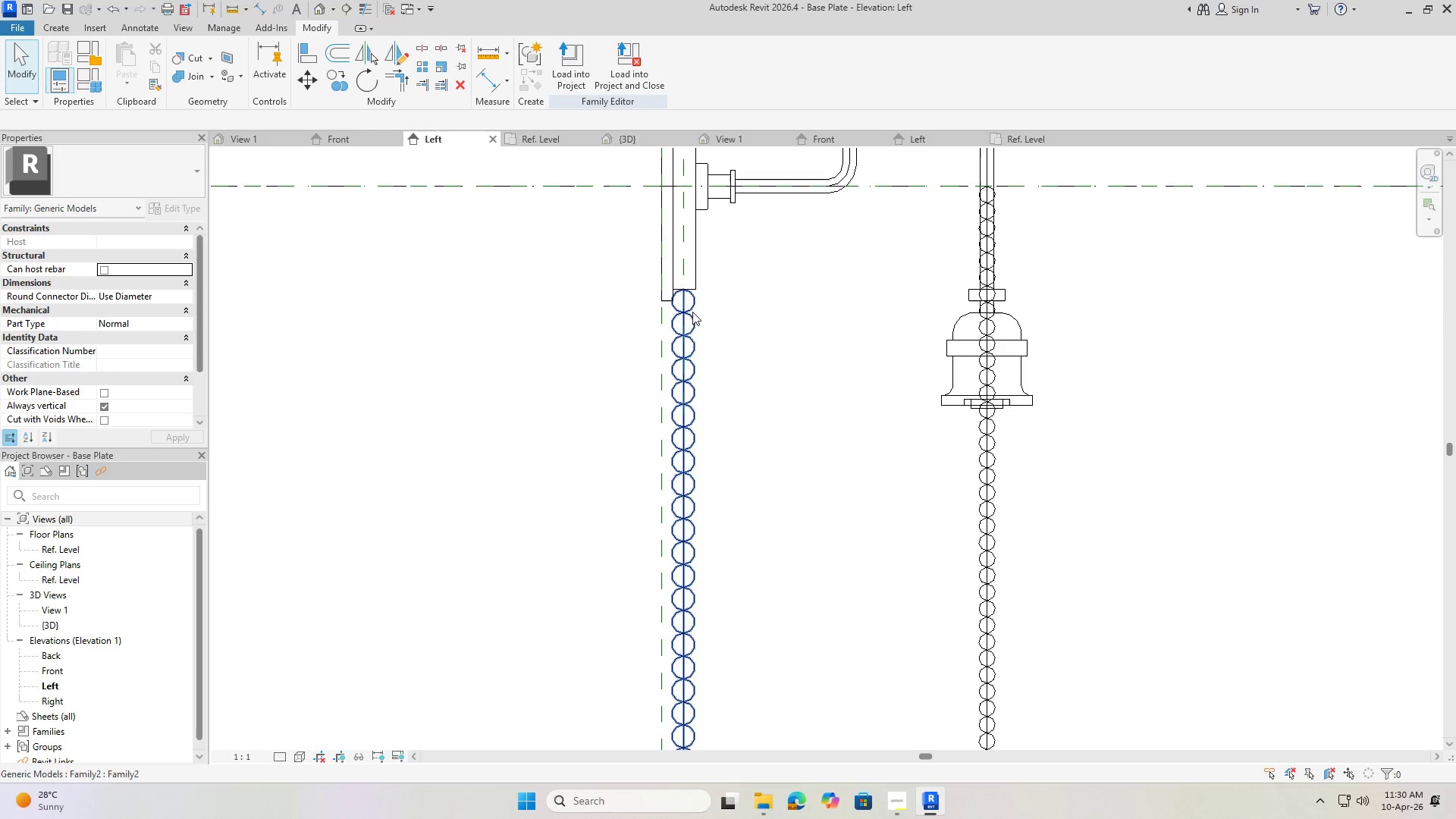 
left_click([692, 311])
 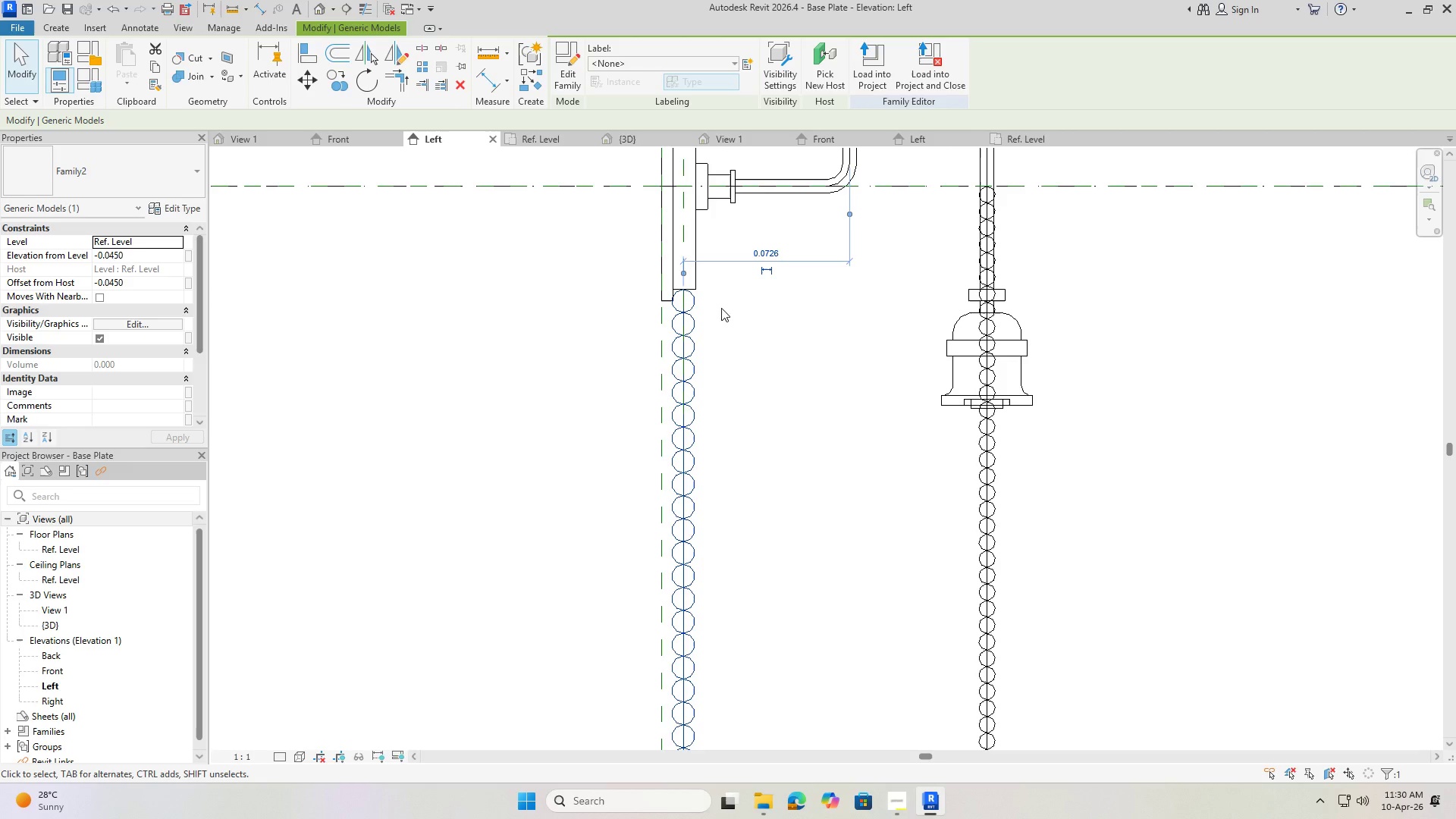 
scroll: coordinate [677, 325], scroll_direction: up, amount: 4.0
 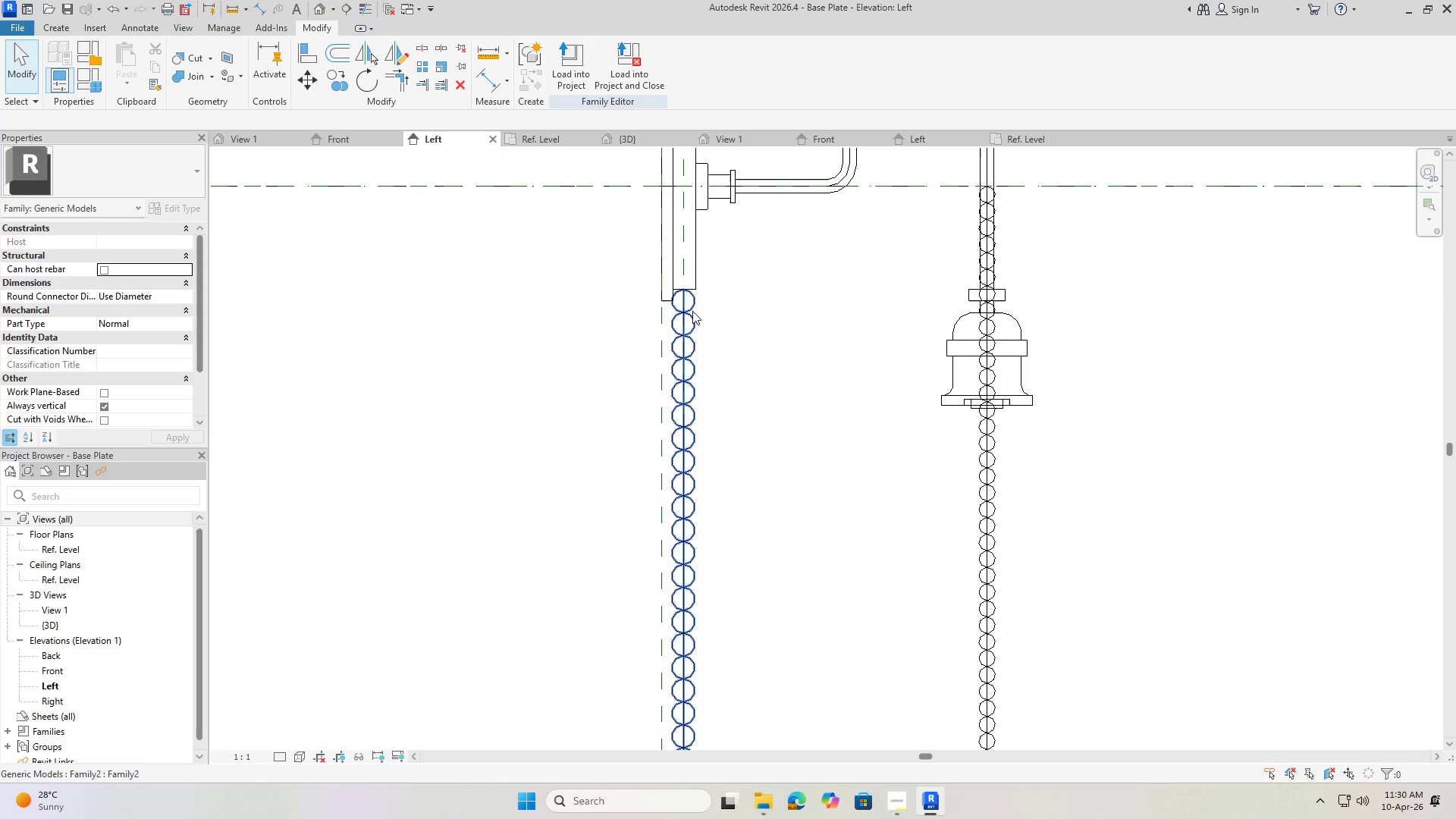 
key(Delete)
 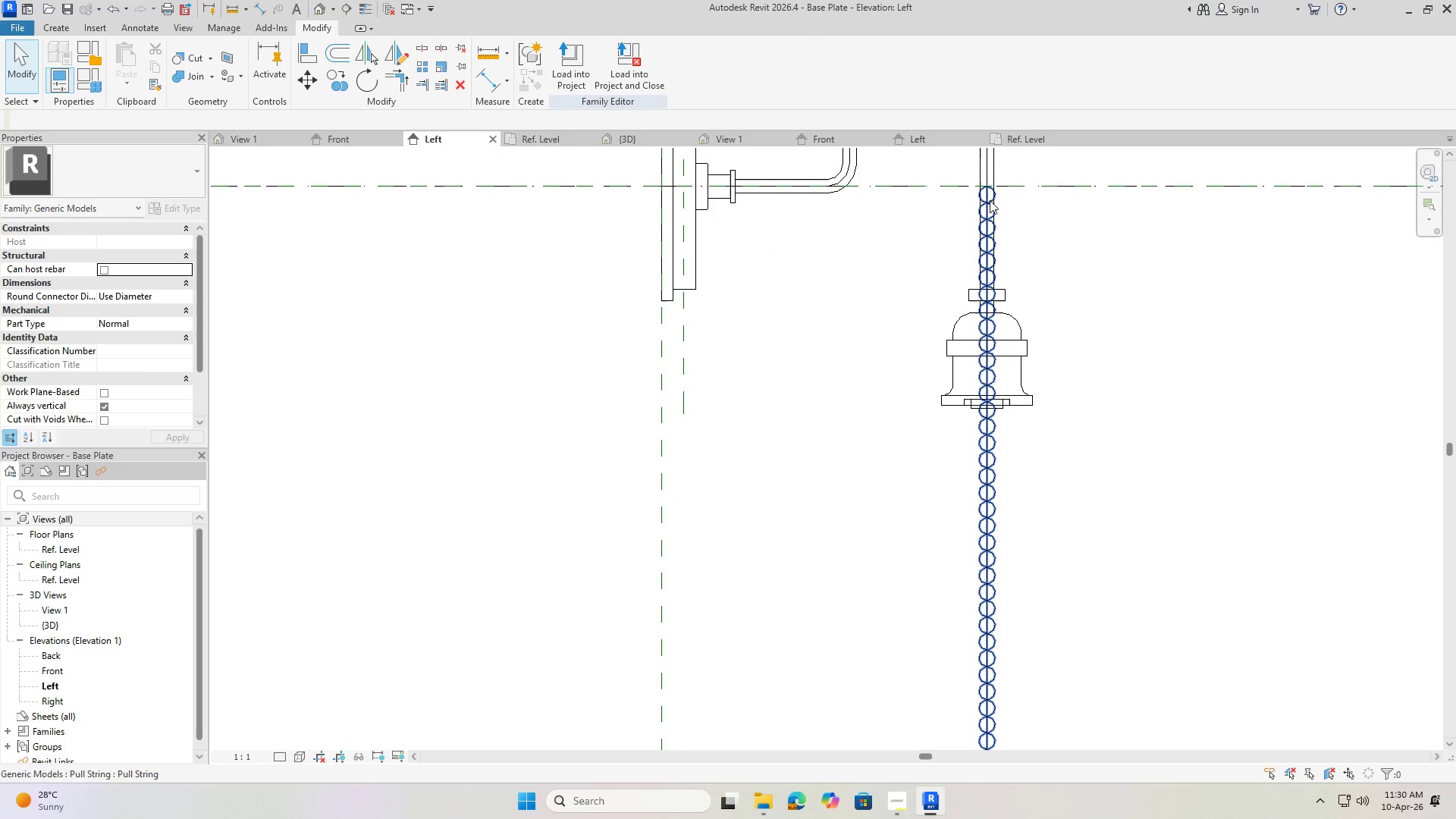 
left_click([990, 199])
 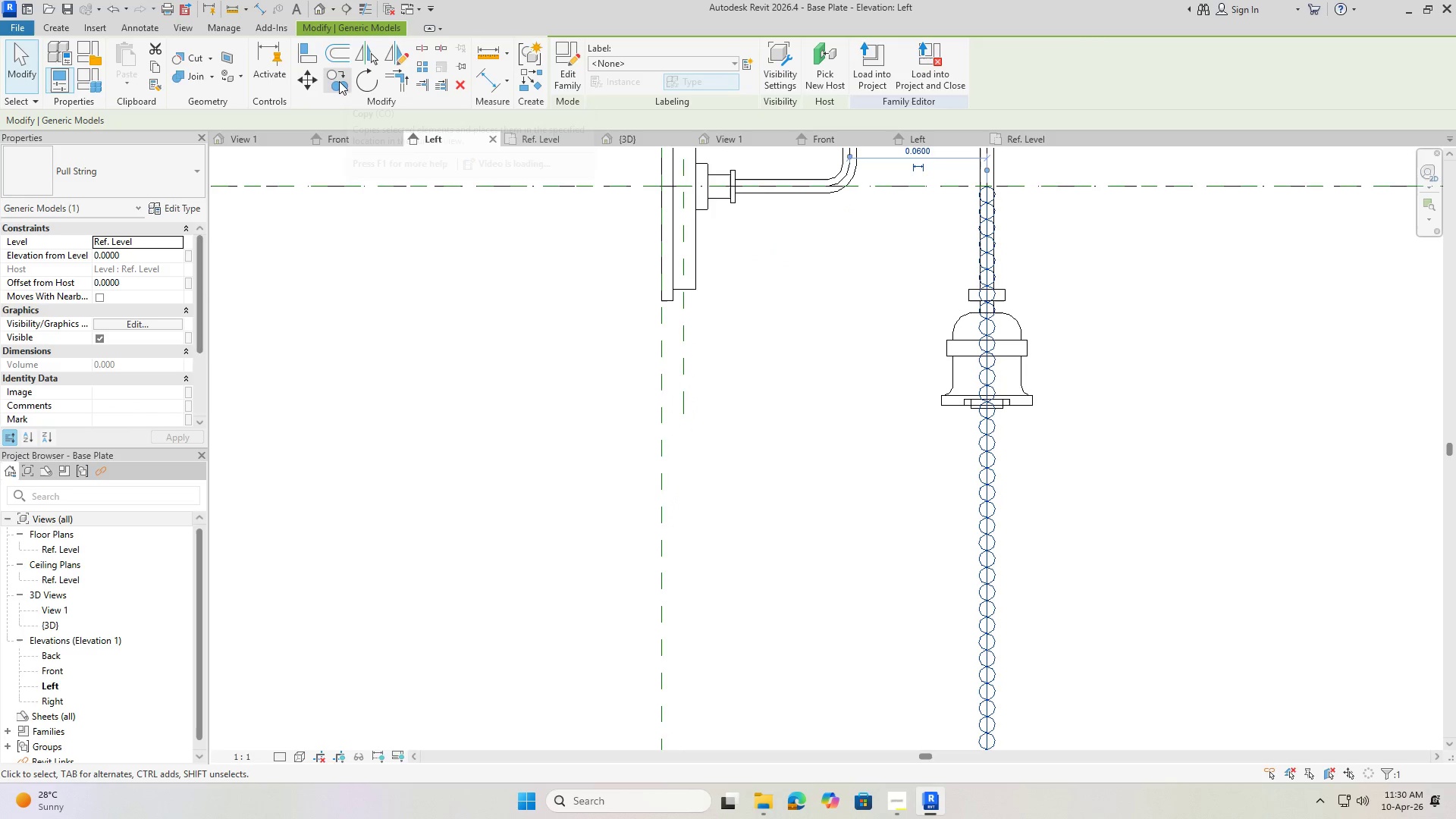 
left_click([310, 71])
 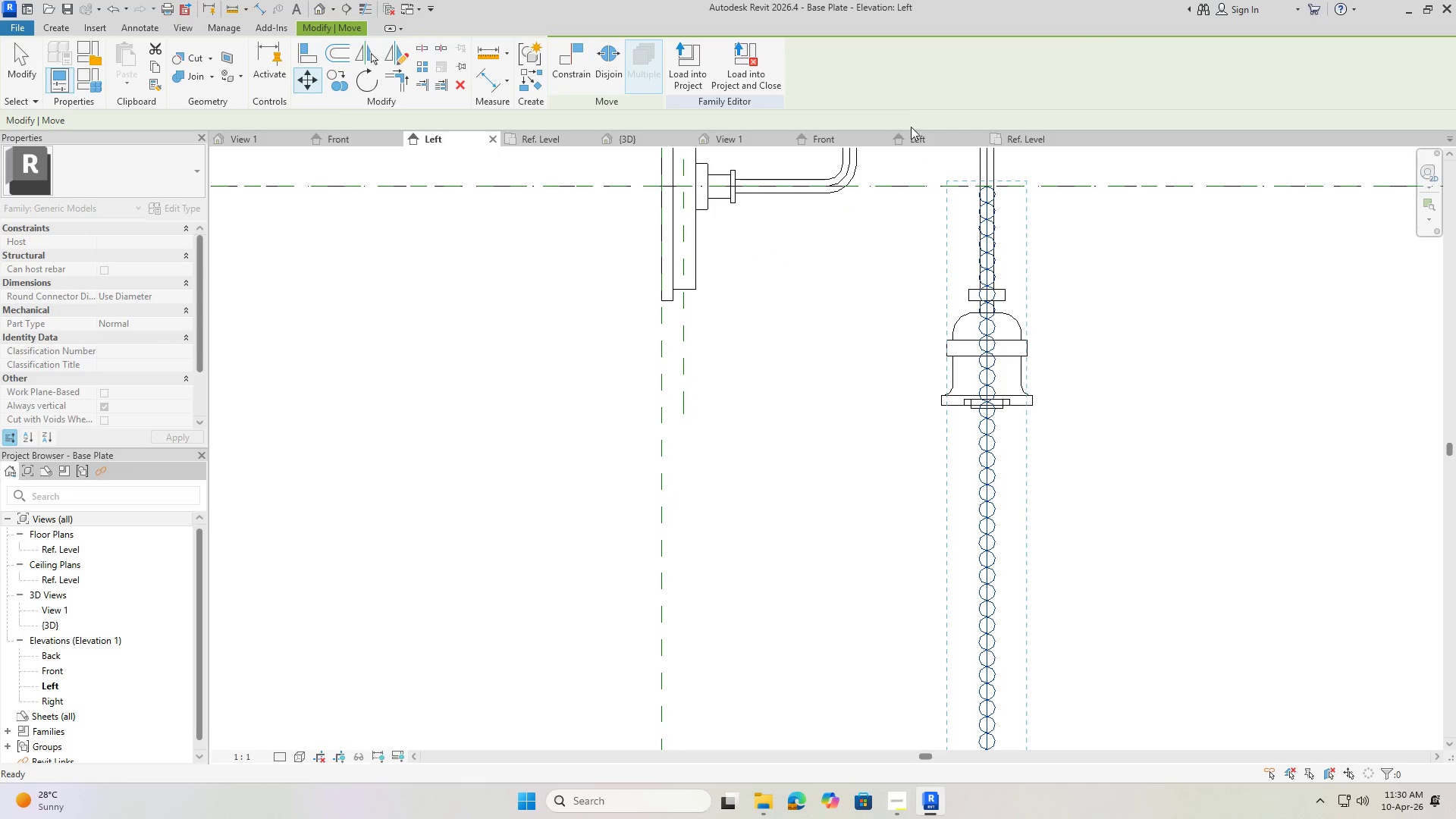 
scroll: coordinate [993, 186], scroll_direction: up, amount: 5.0
 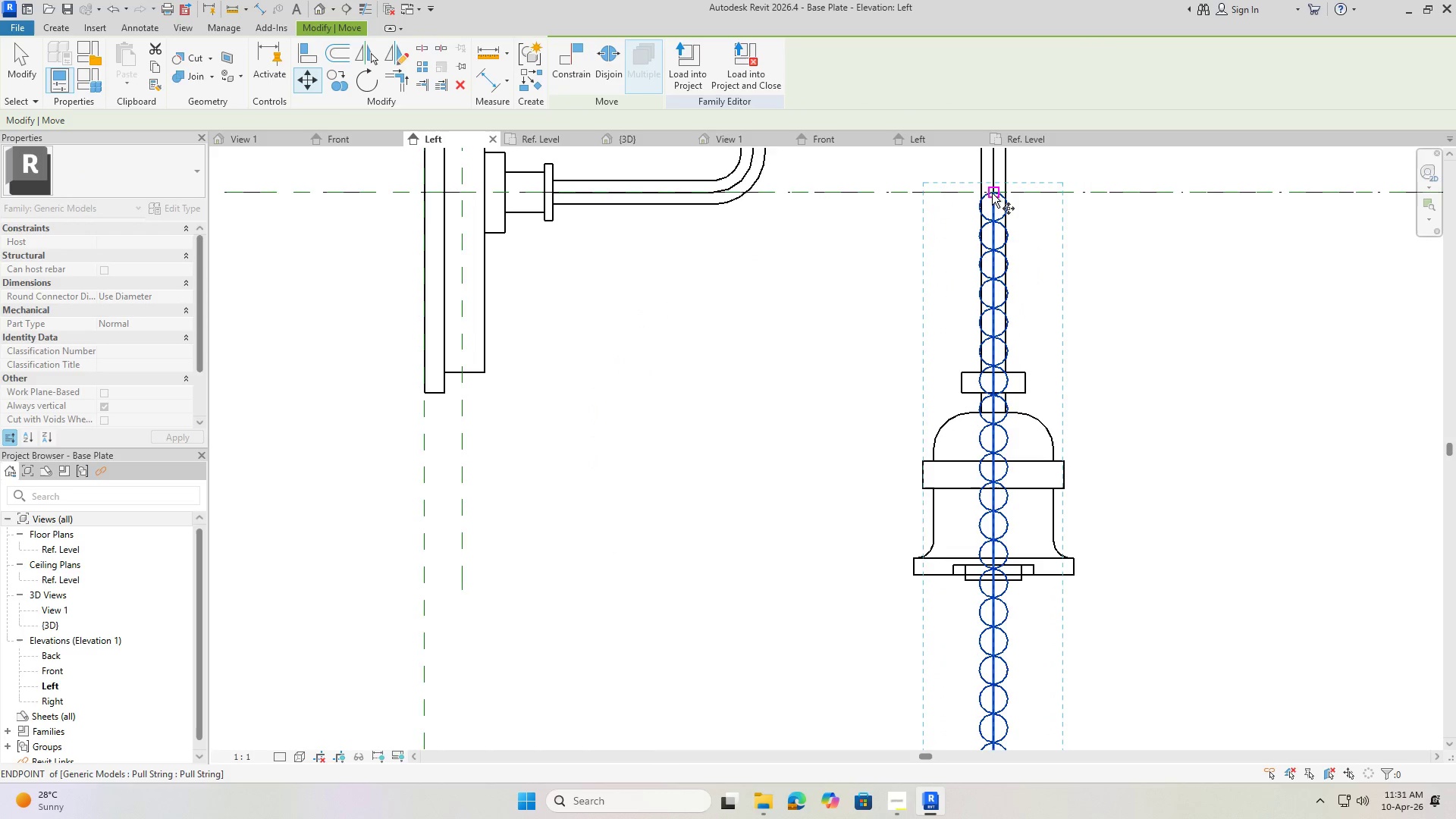 
left_click([991, 193])
 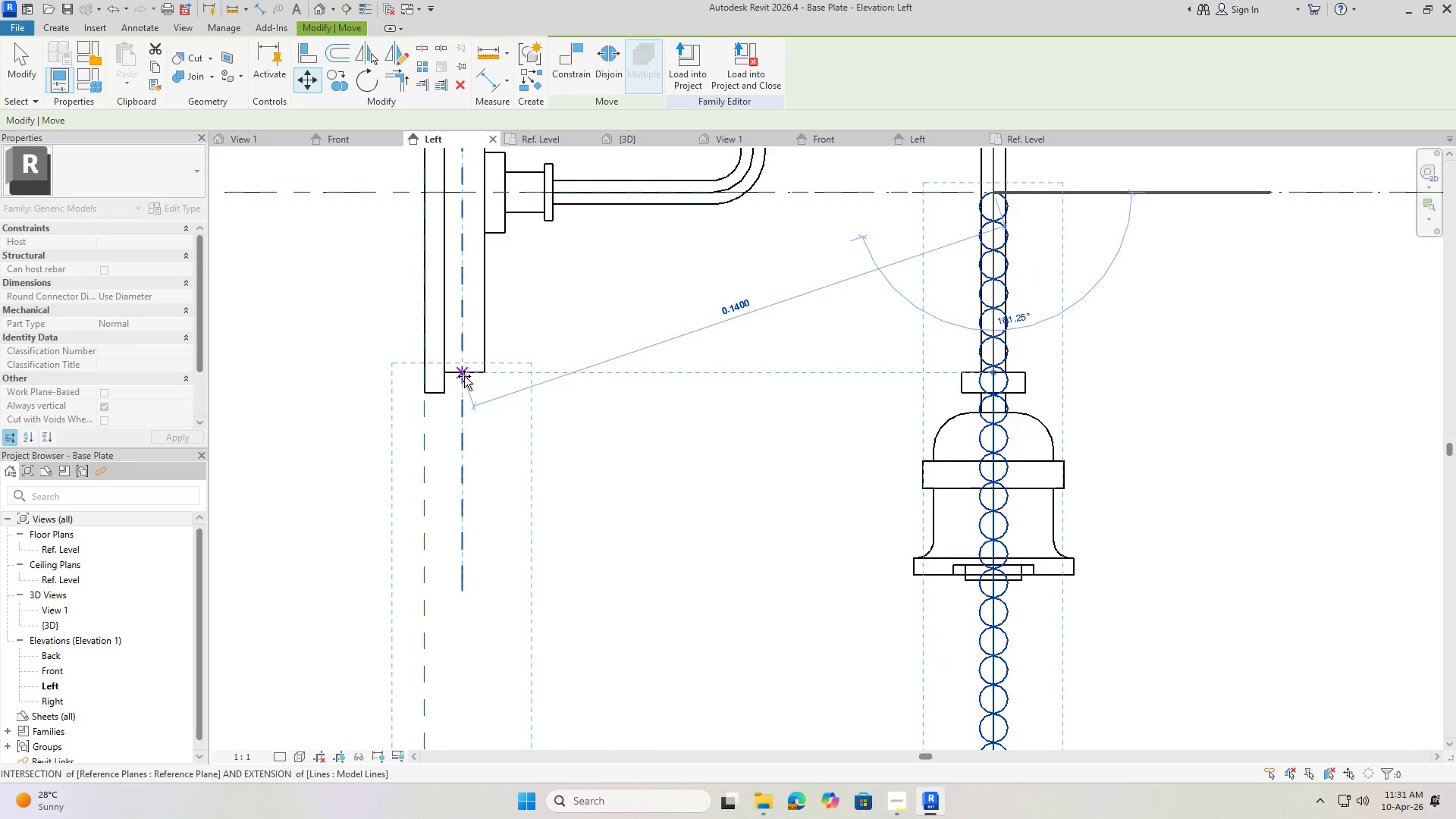 
left_click([463, 375])
 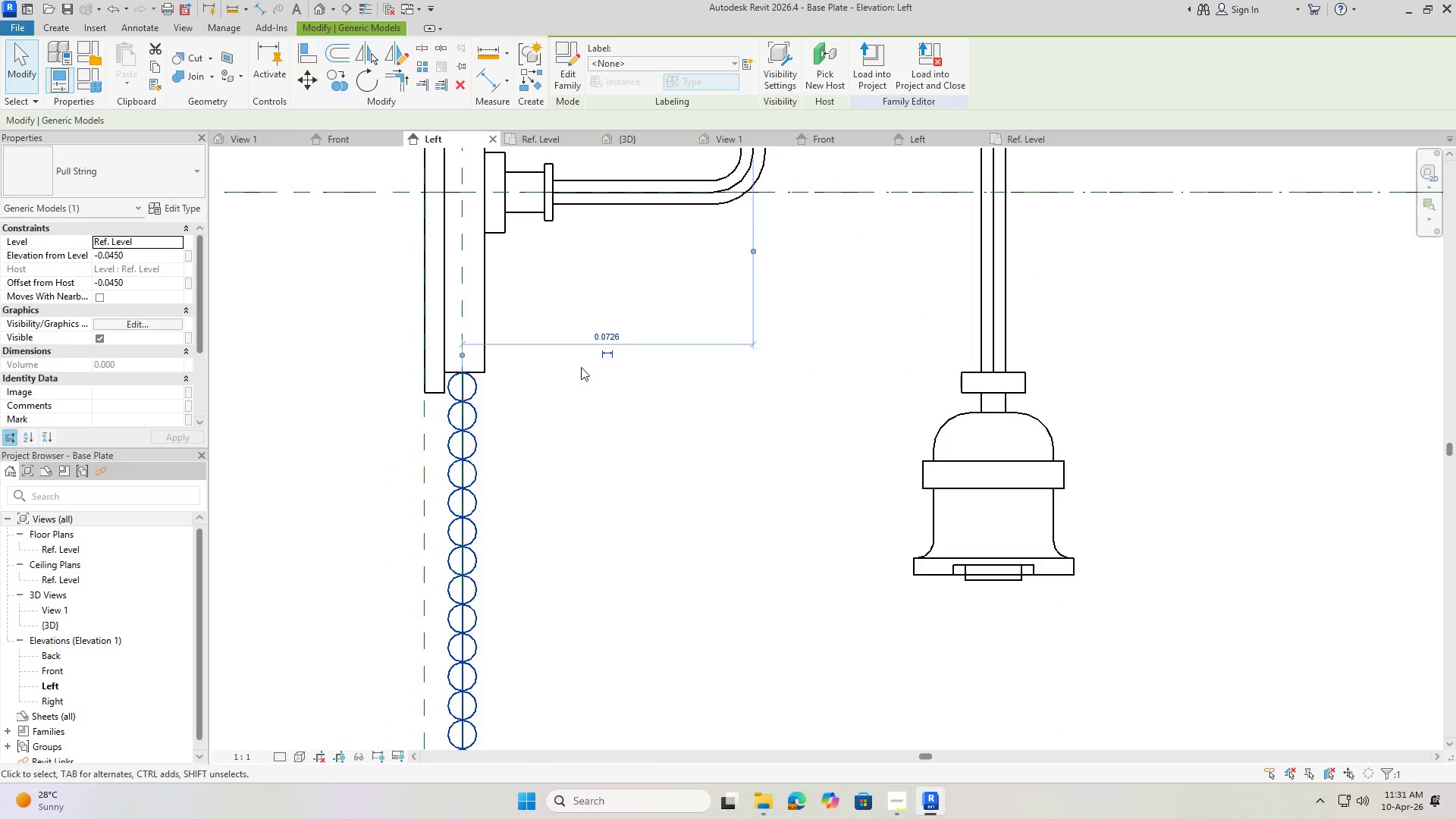 
scroll: coordinate [596, 308], scroll_direction: down, amount: 7.0
 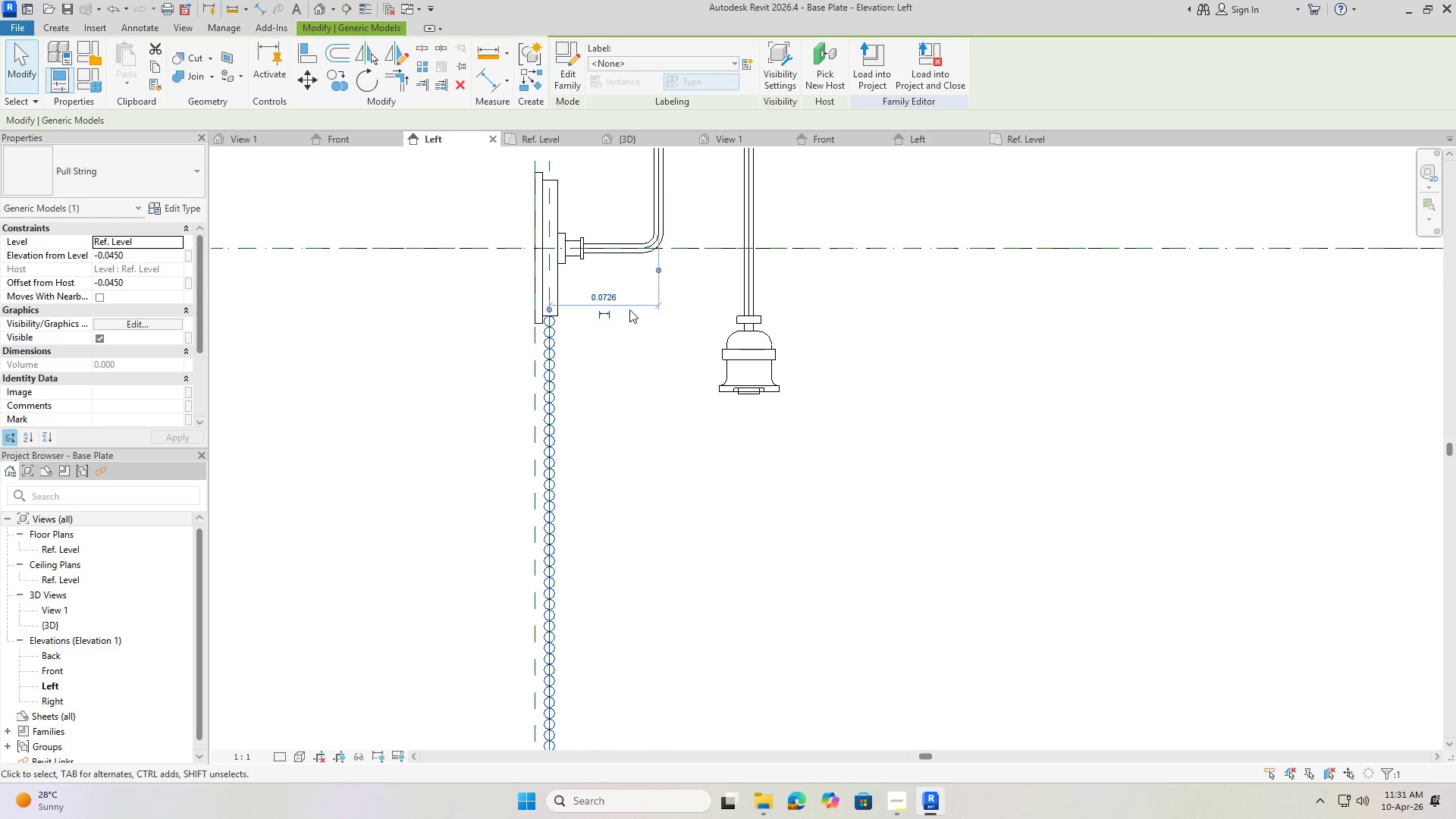 
key(Escape)
 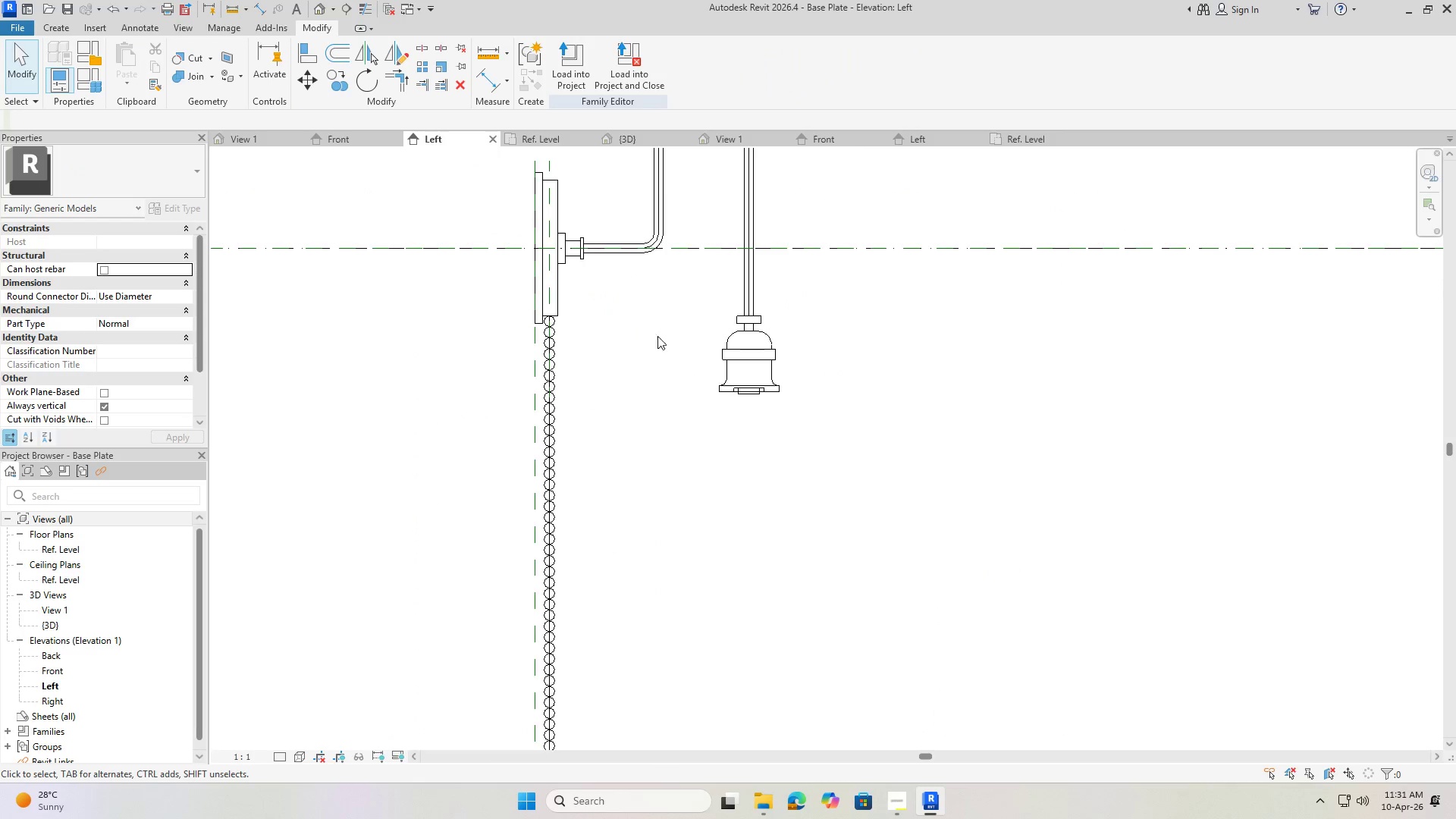 
key(Escape)
 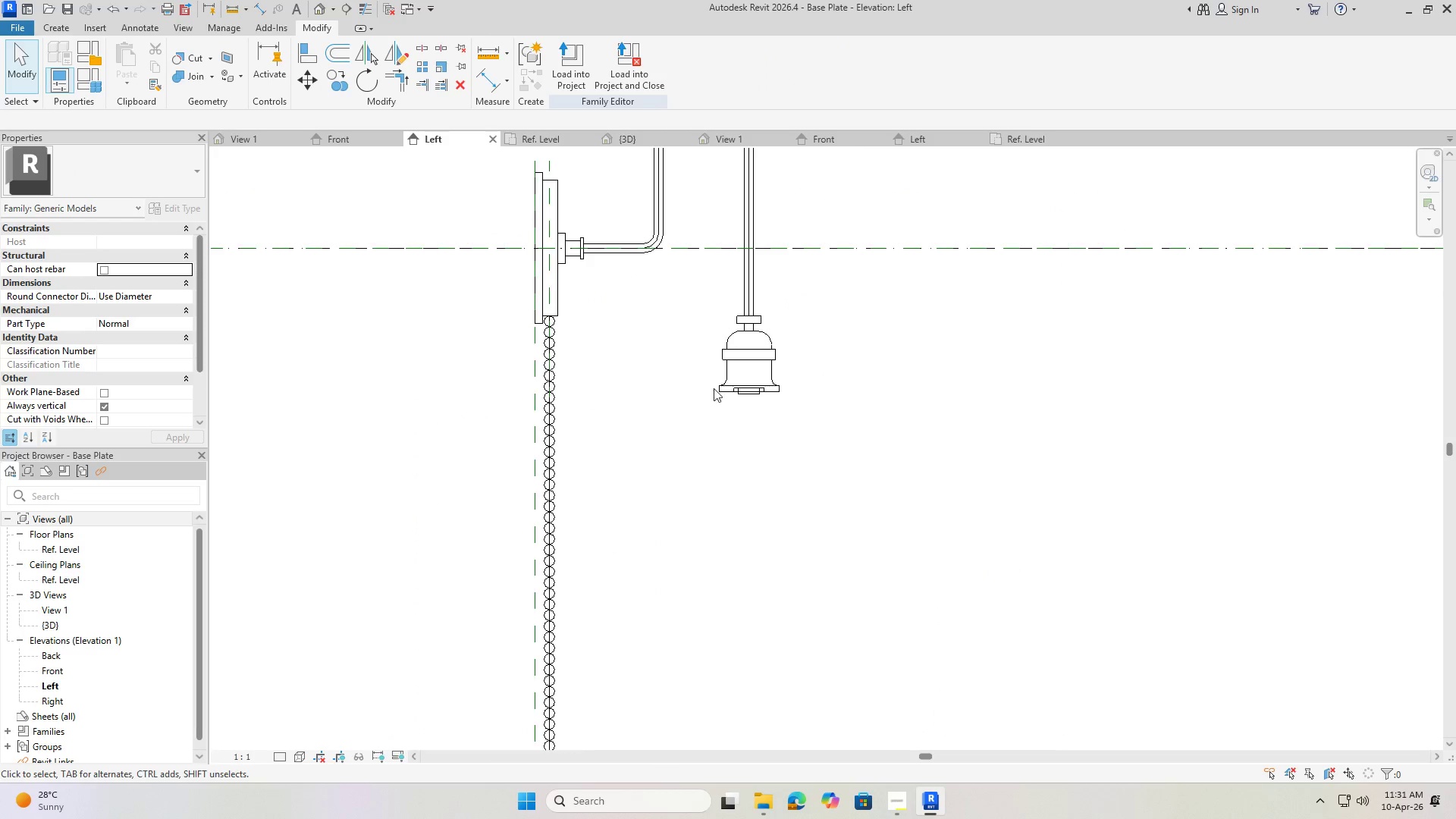 
scroll: coordinate [714, 331], scroll_direction: down, amount: 6.0
 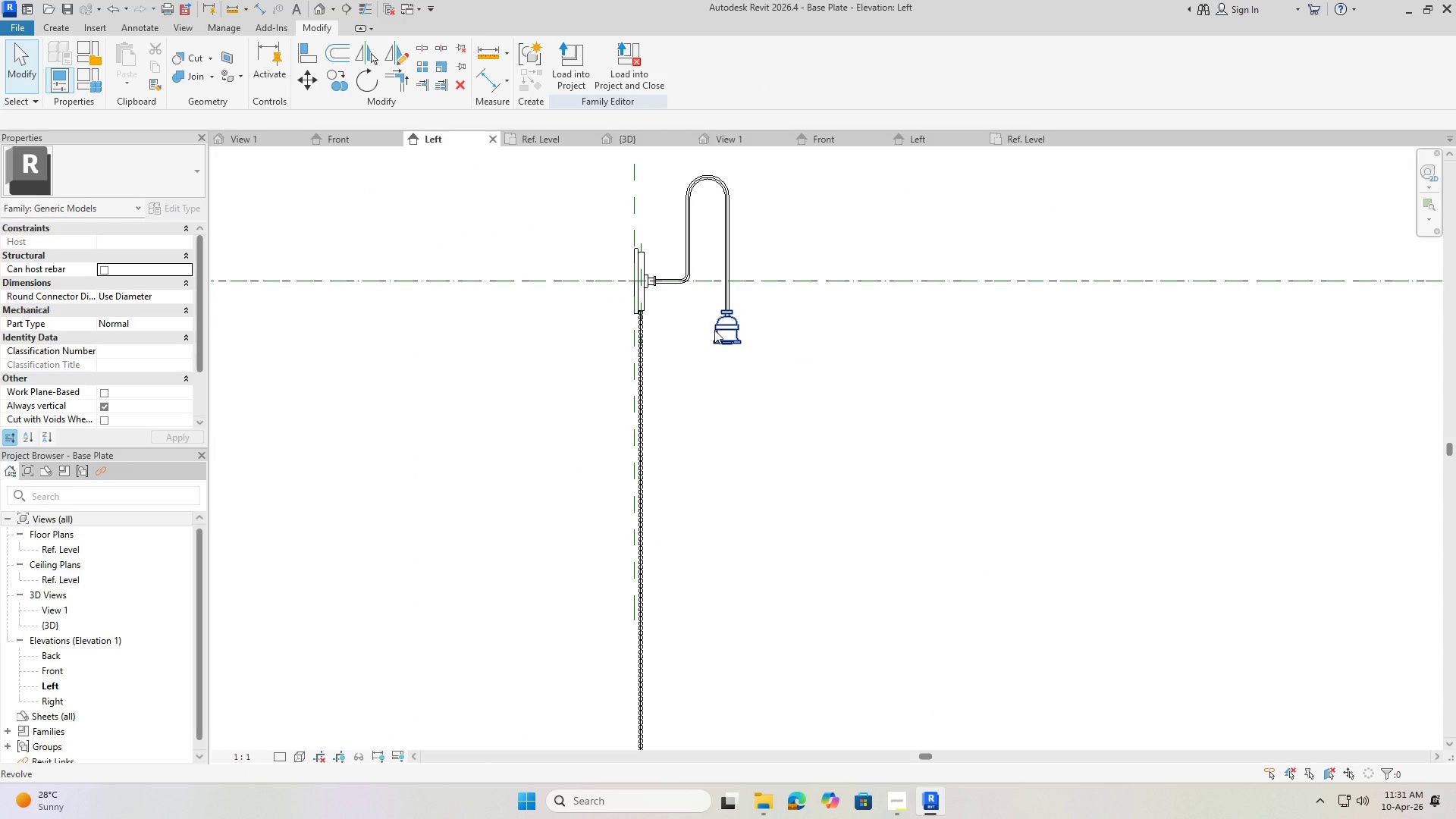 
wait(10.83)
 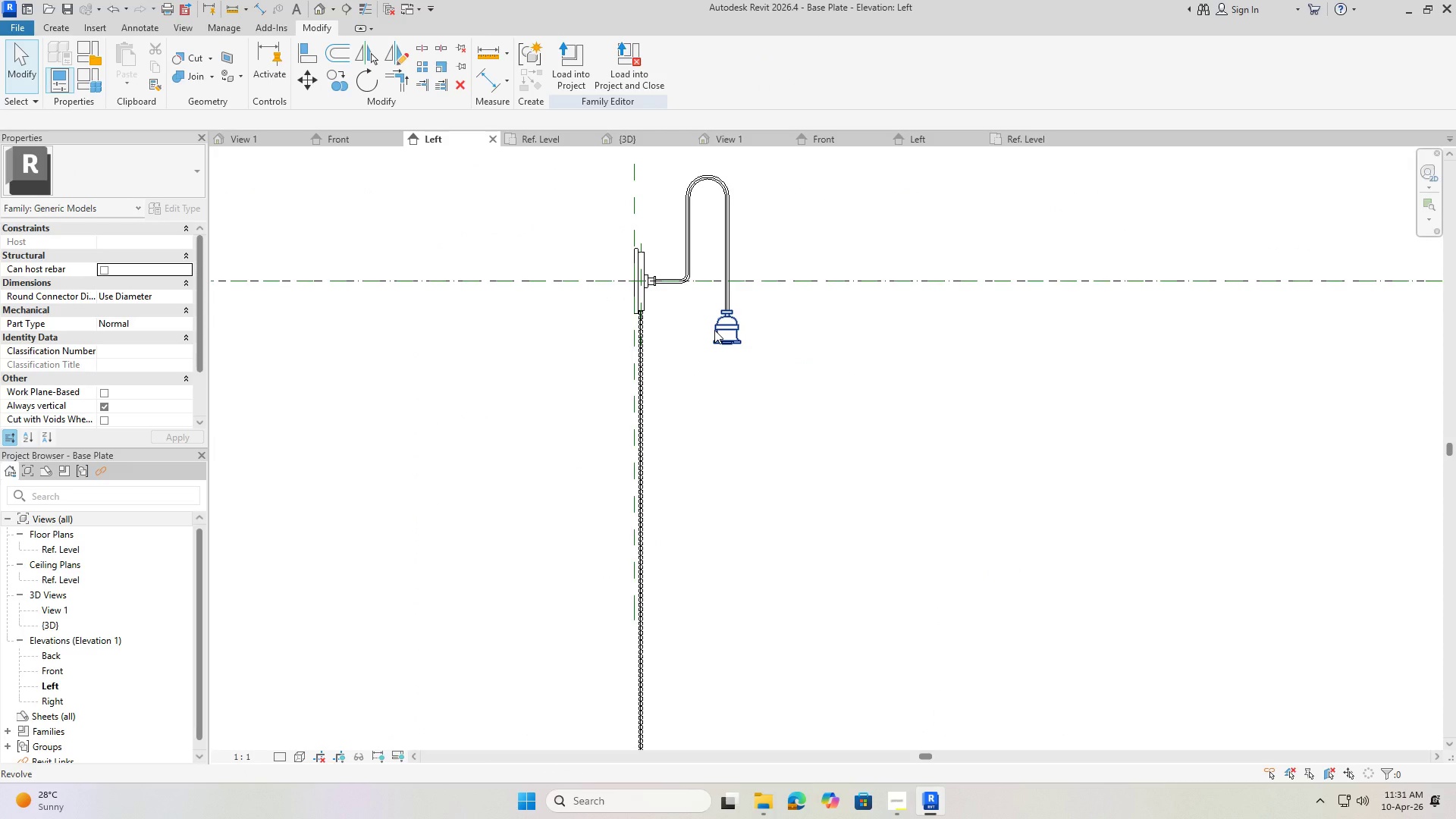 
scroll: coordinate [690, 423], scroll_direction: down, amount: 7.0
 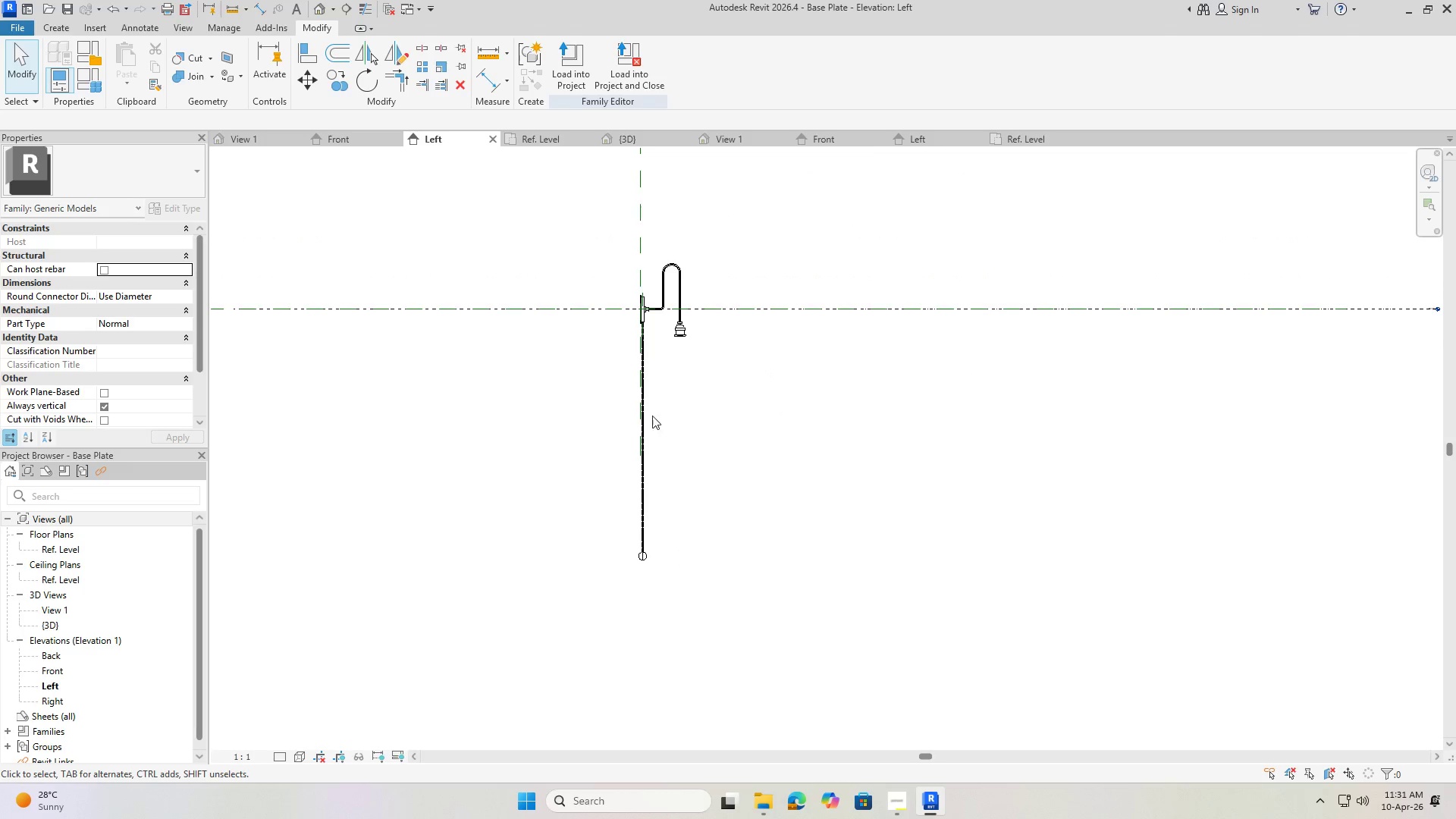 
scroll: coordinate [654, 561], scroll_direction: up, amount: 5.0
 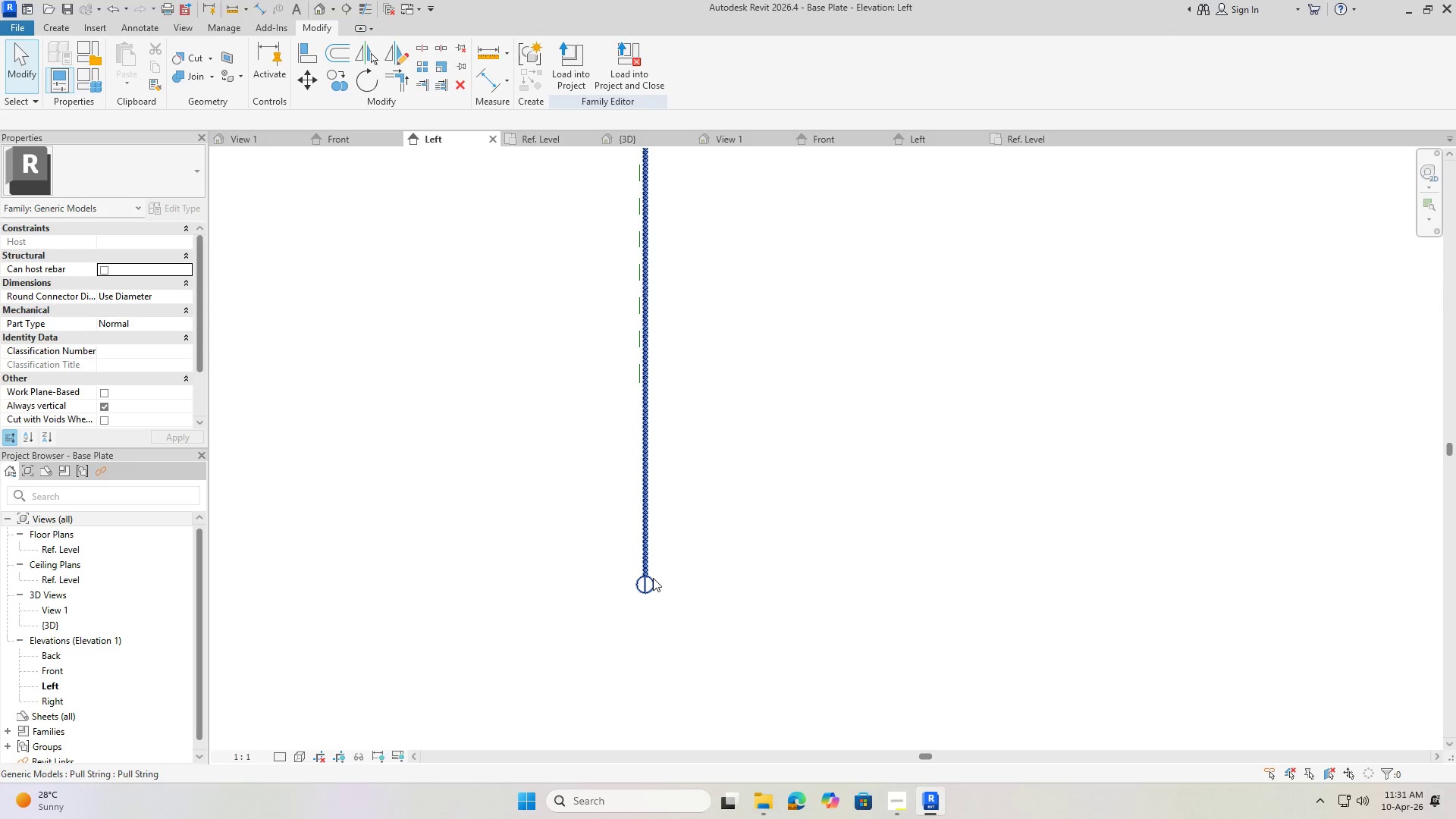 
left_click([653, 578])
 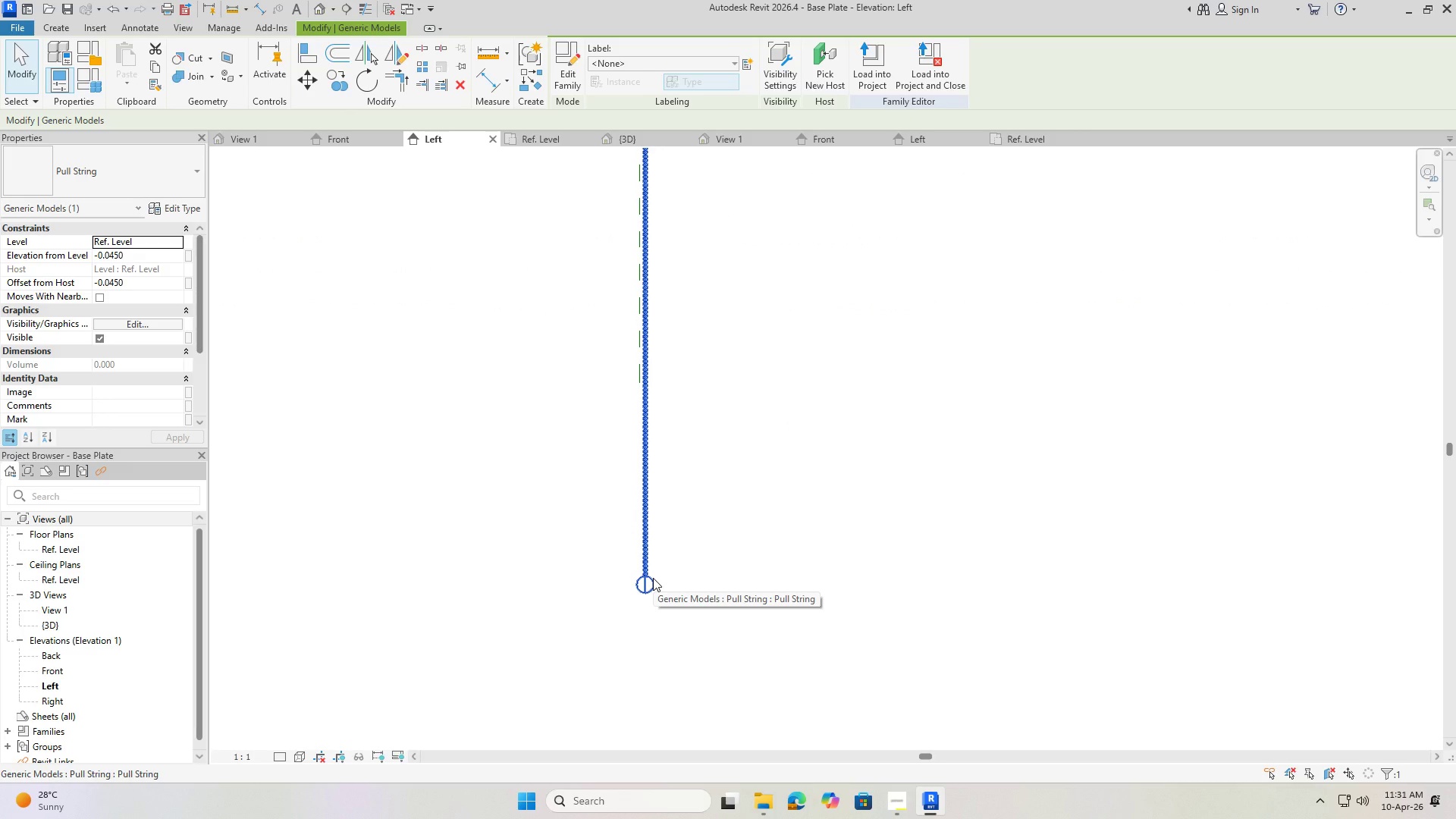 
scroll: coordinate [688, 519], scroll_direction: down, amount: 7.0
 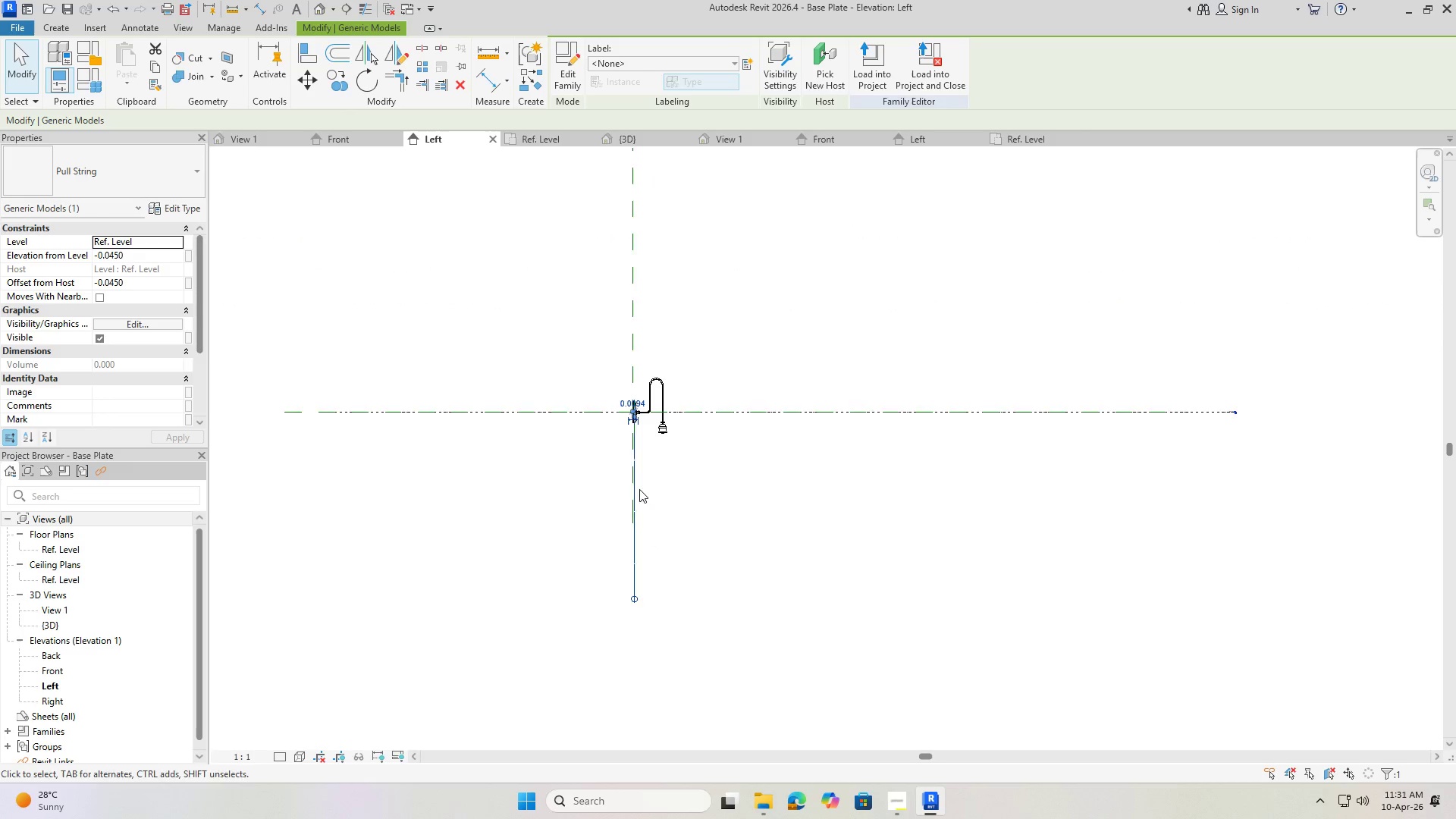 
scroll: coordinate [611, 442], scroll_direction: up, amount: 2.0
 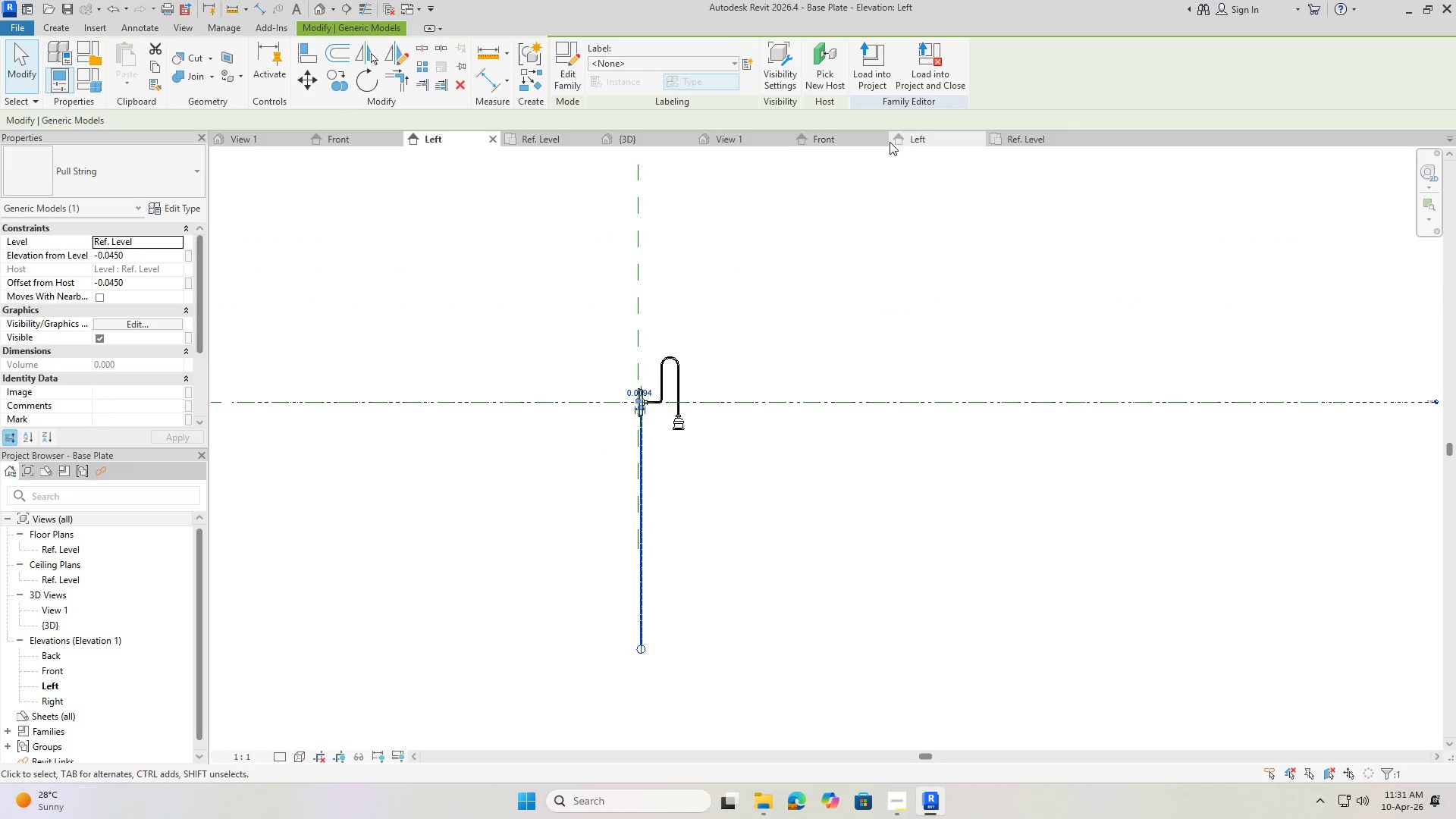 
key(Escape)
 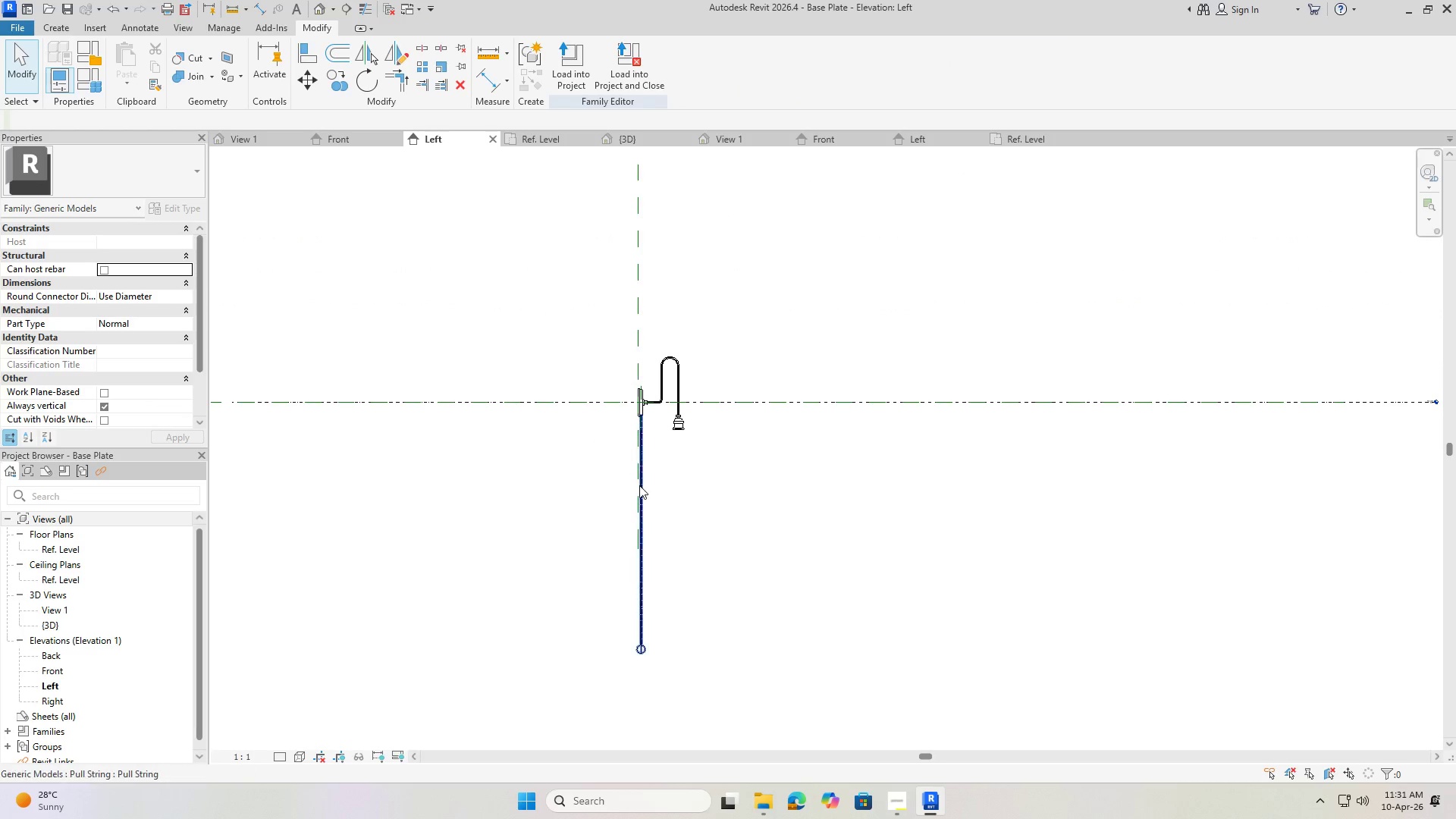 
left_click([645, 431])
 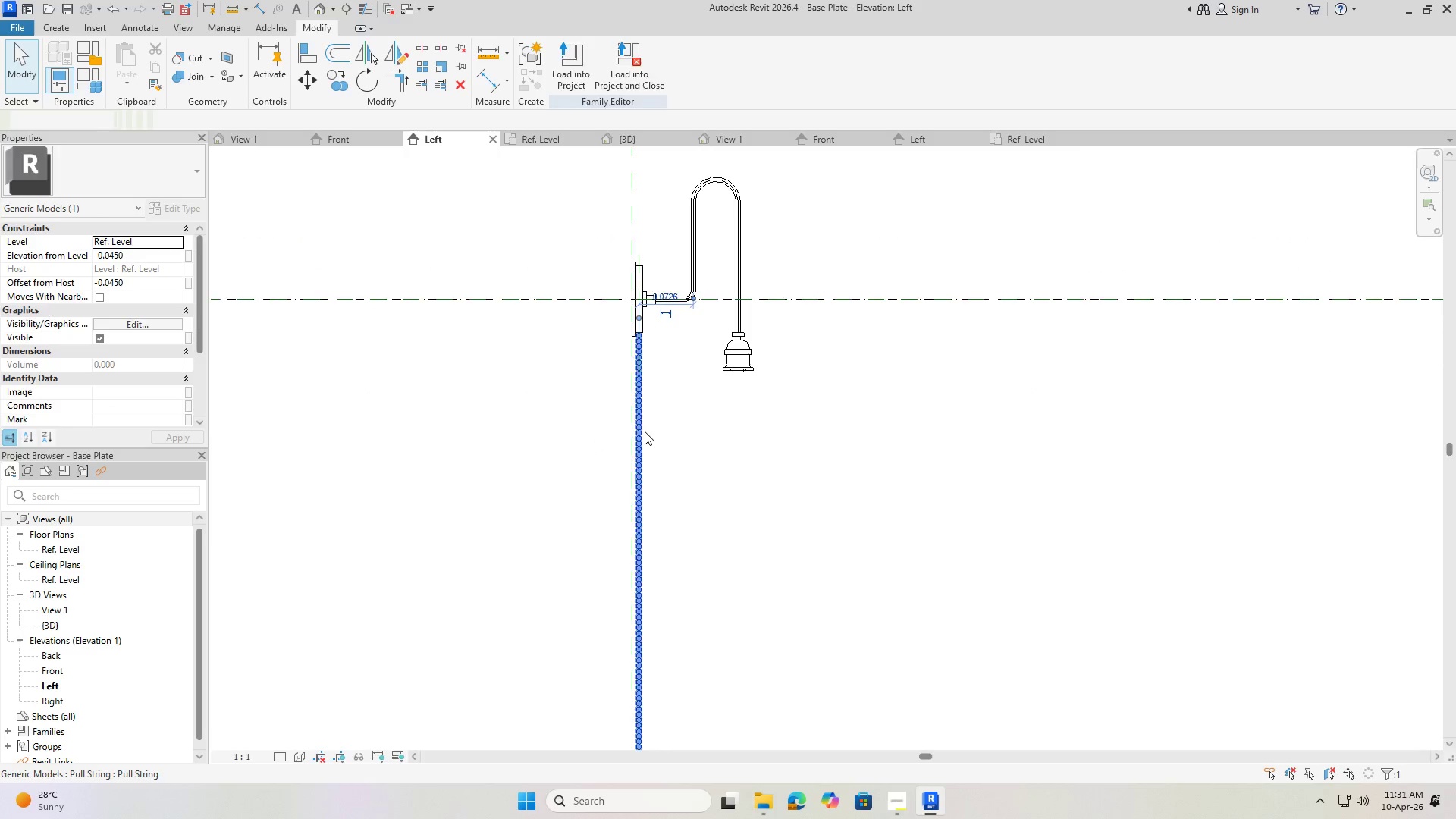 
scroll: coordinate [645, 431], scroll_direction: up, amount: 7.0
 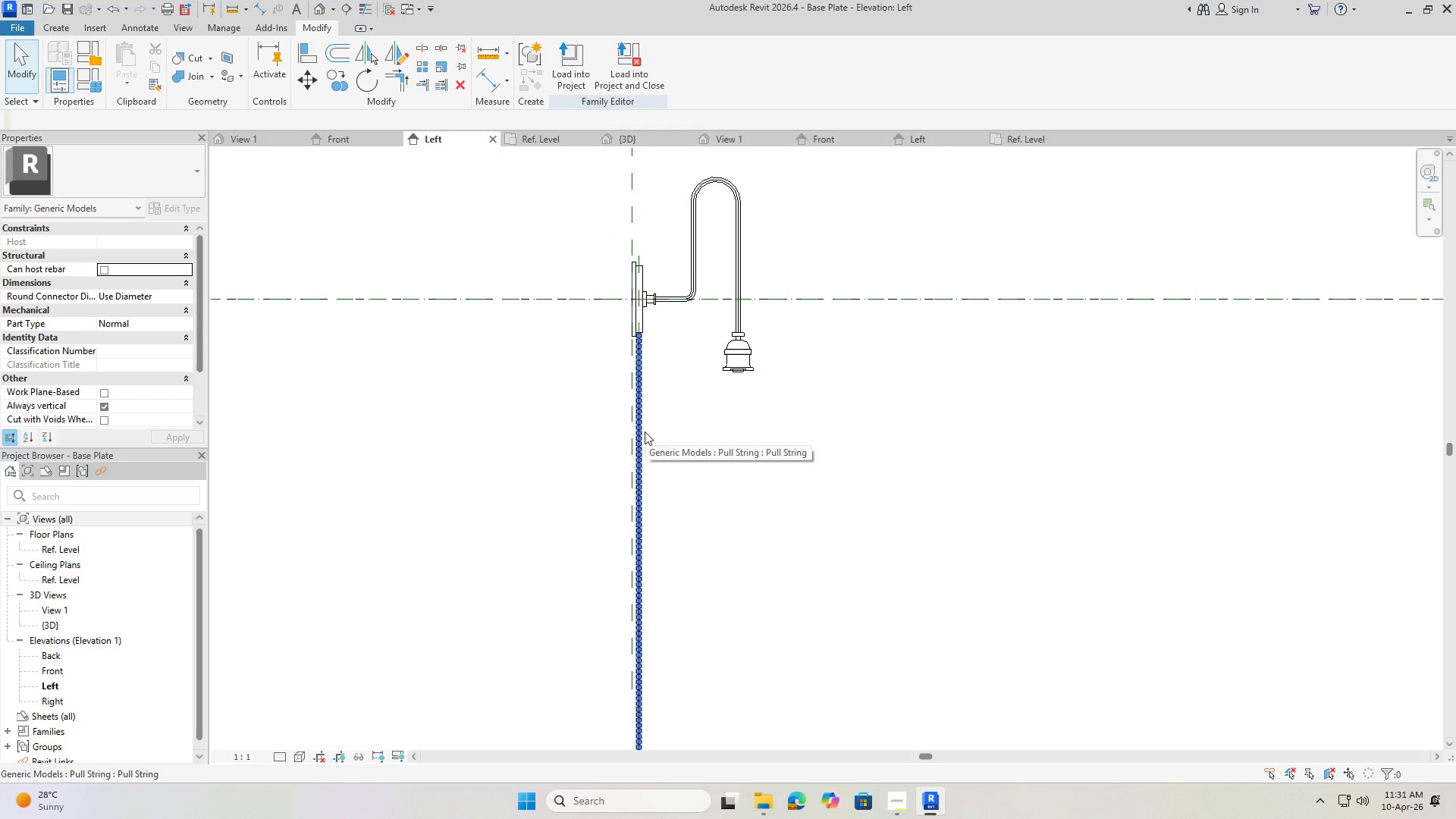 
left_click_drag(start_coordinate=[645, 431], to_coordinate=[284, 759])
 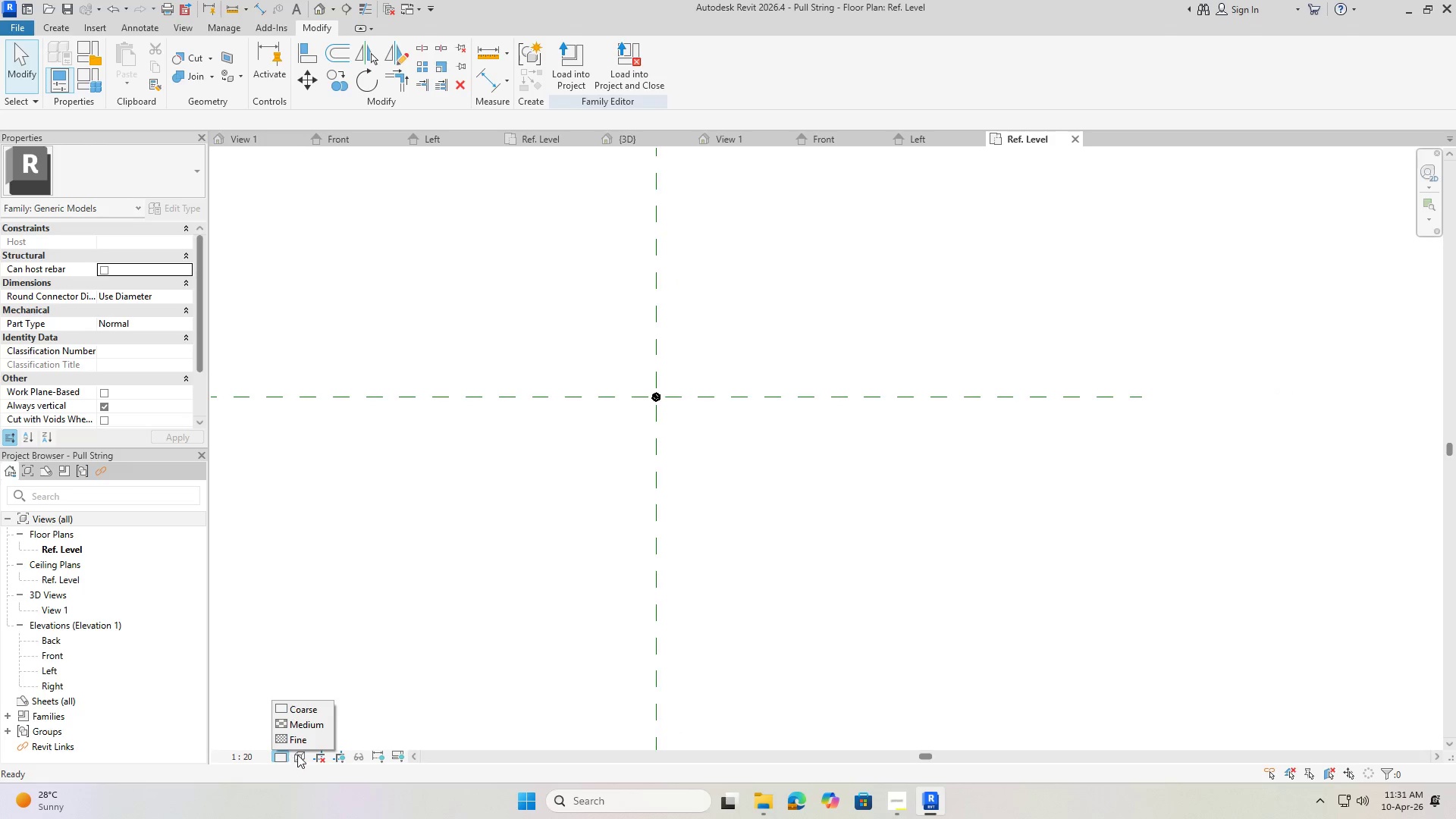 
scroll: coordinate [592, 416], scroll_direction: down, amount: 14.0
 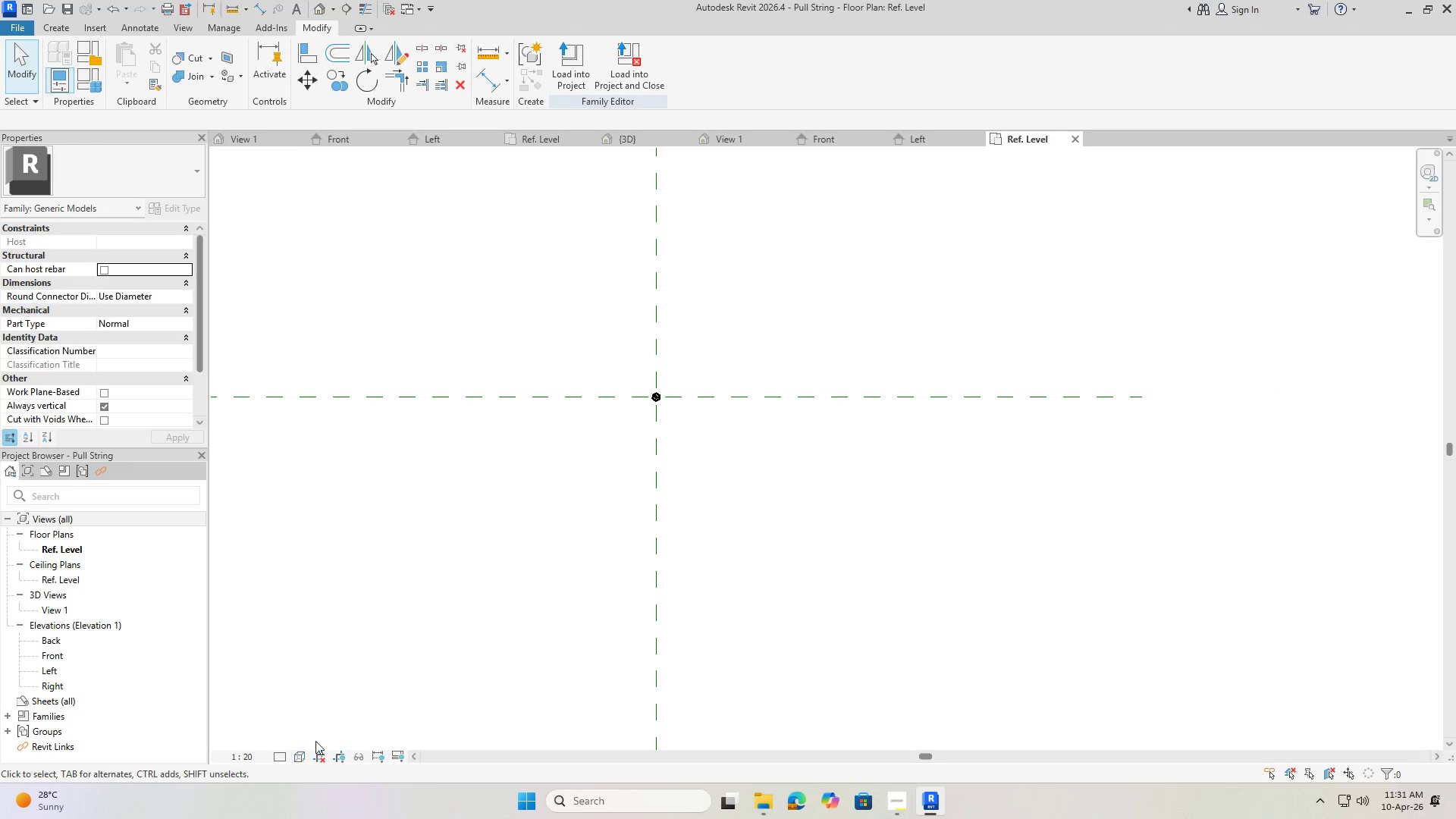 
left_click([284, 759])
 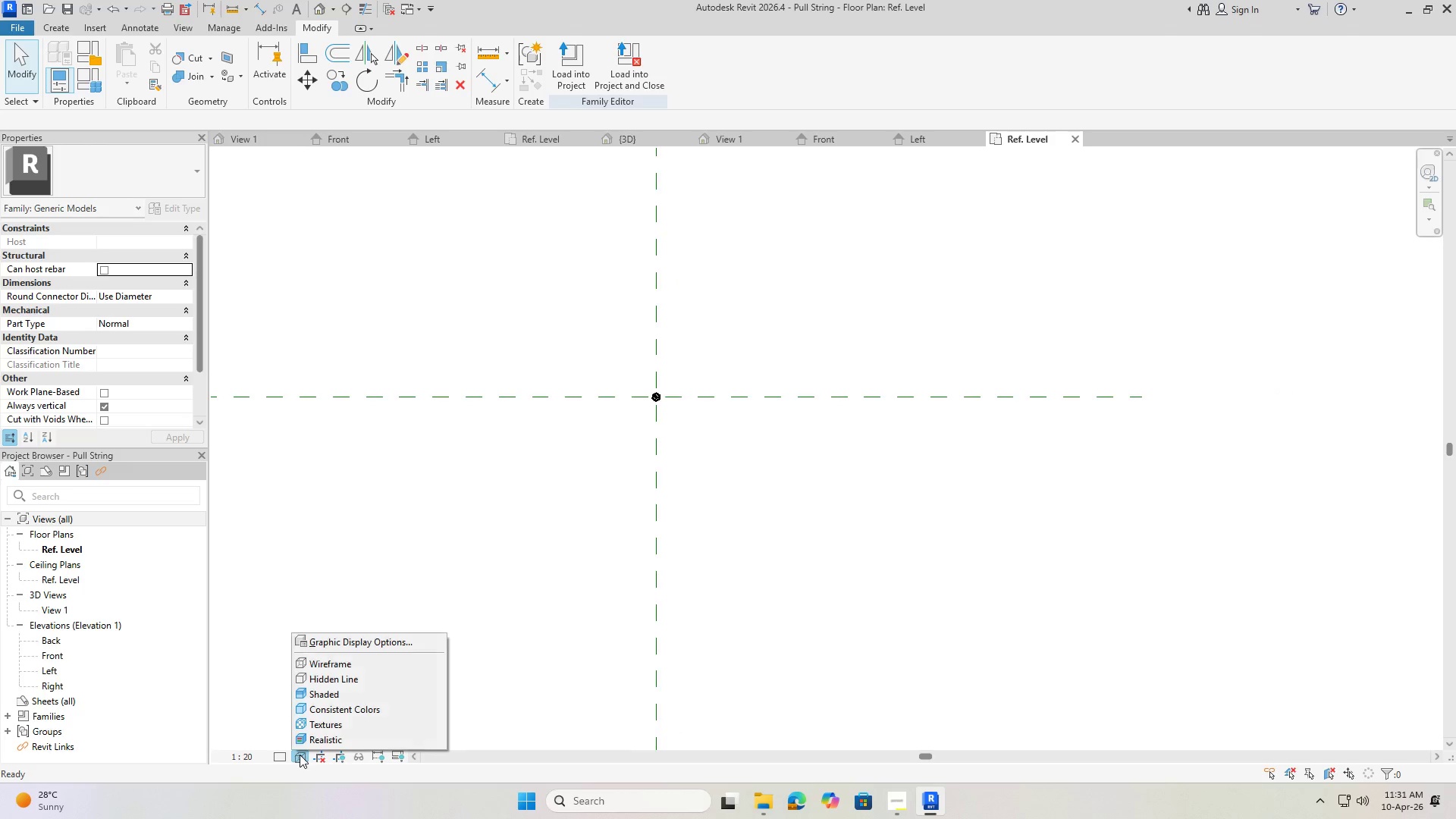 
left_click([239, 758])
 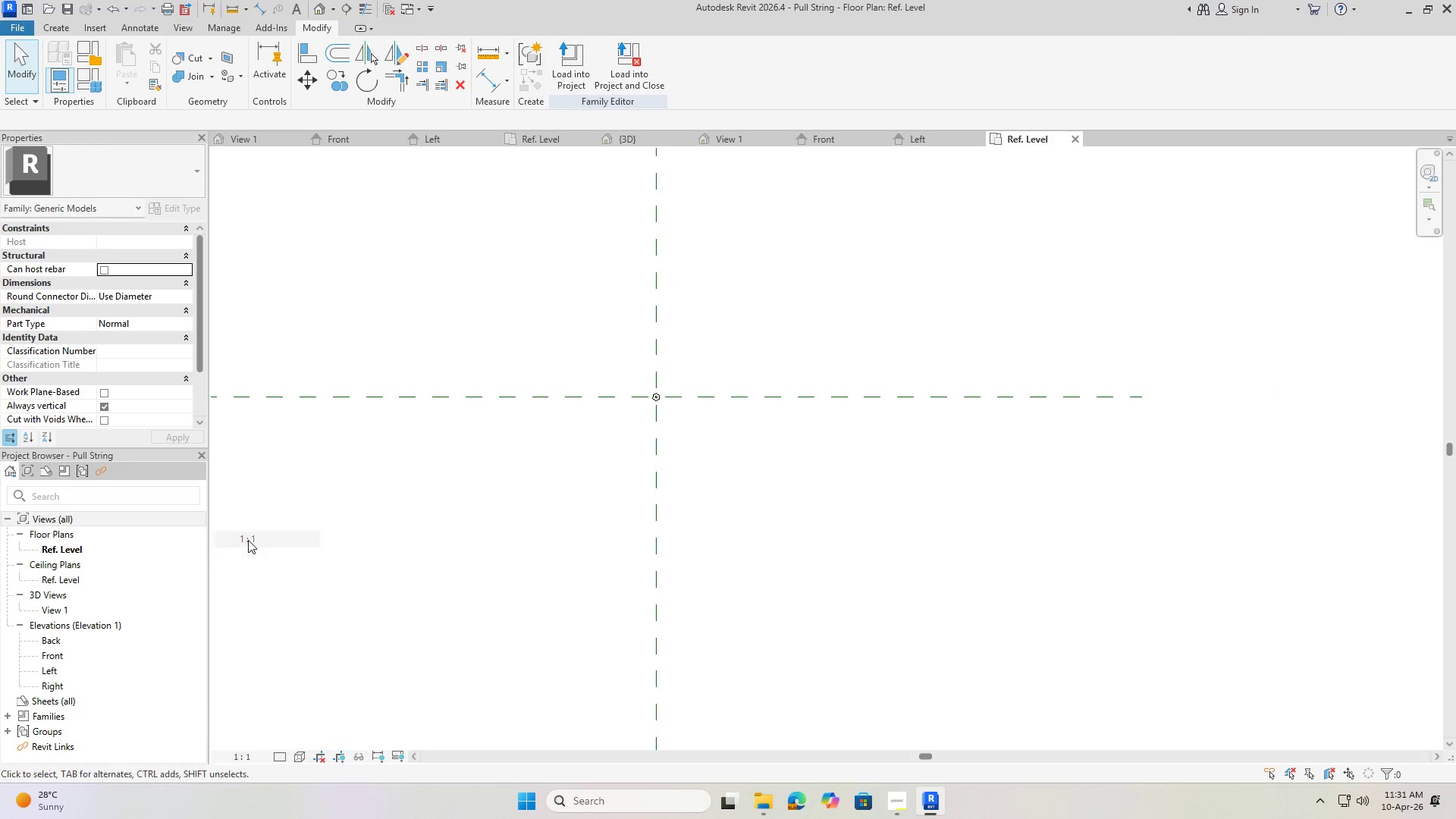 
scroll: coordinate [783, 463], scroll_direction: up, amount: 17.0
 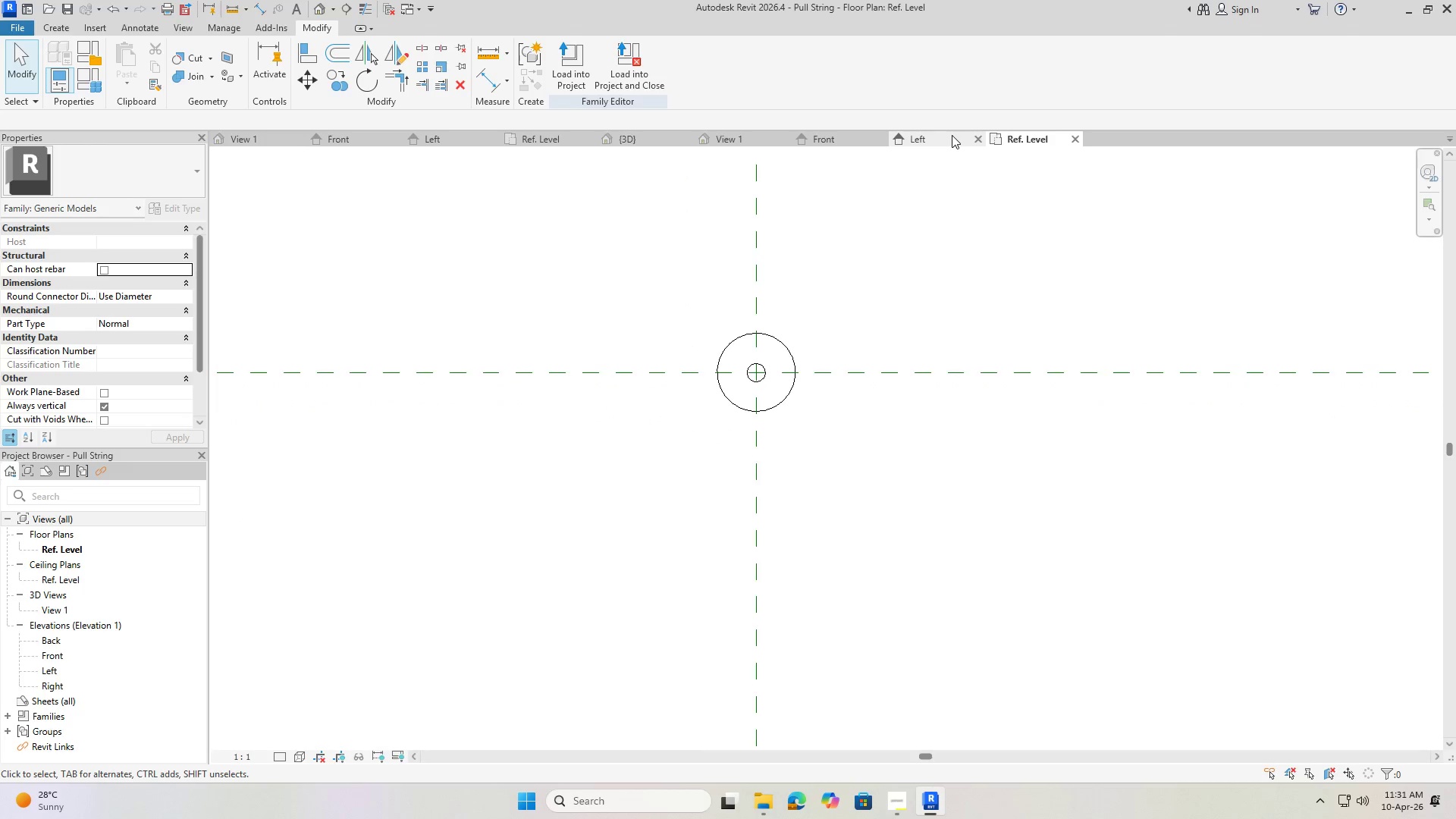 
left_click([952, 135])
 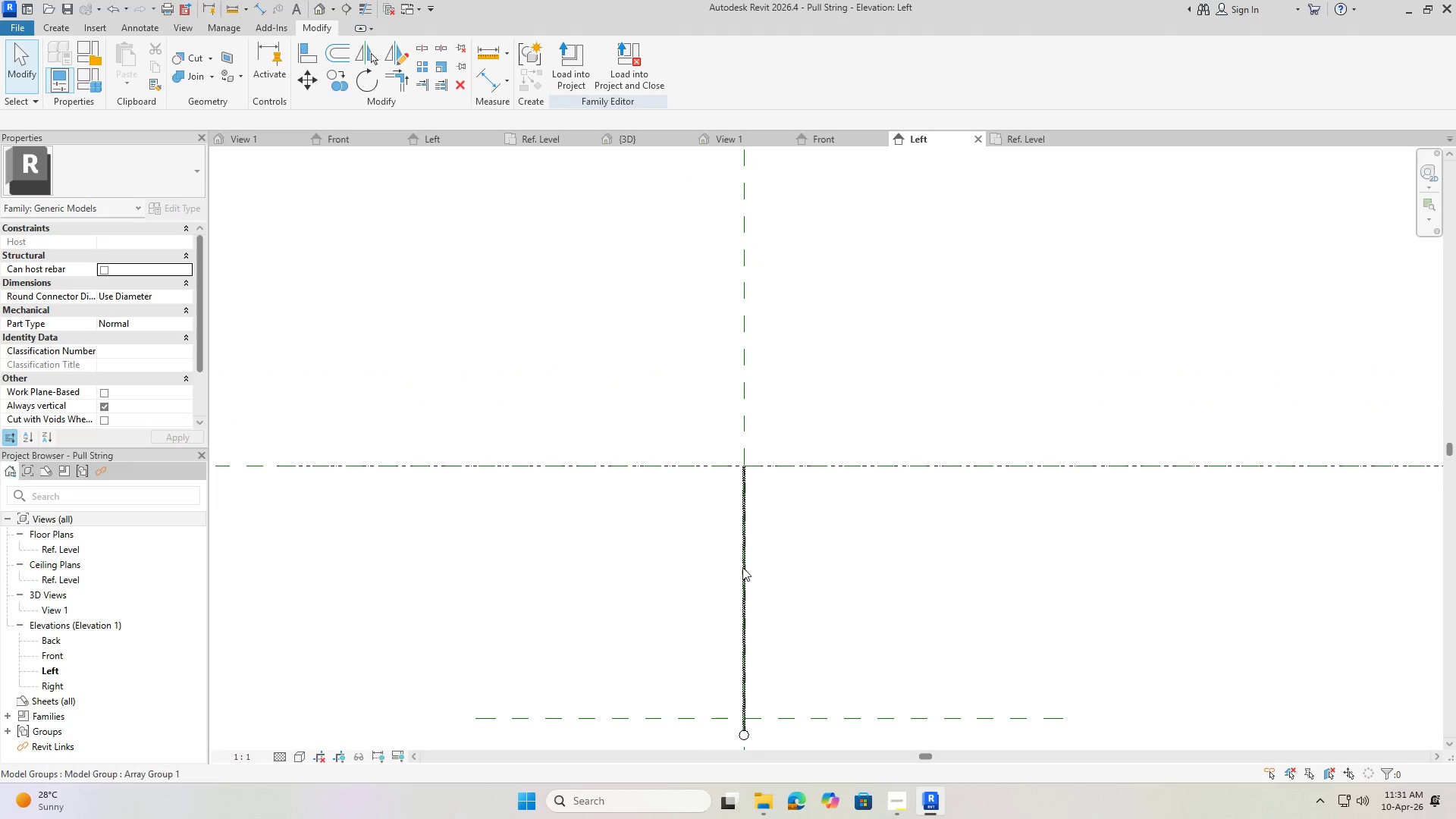 
left_click([751, 560])
 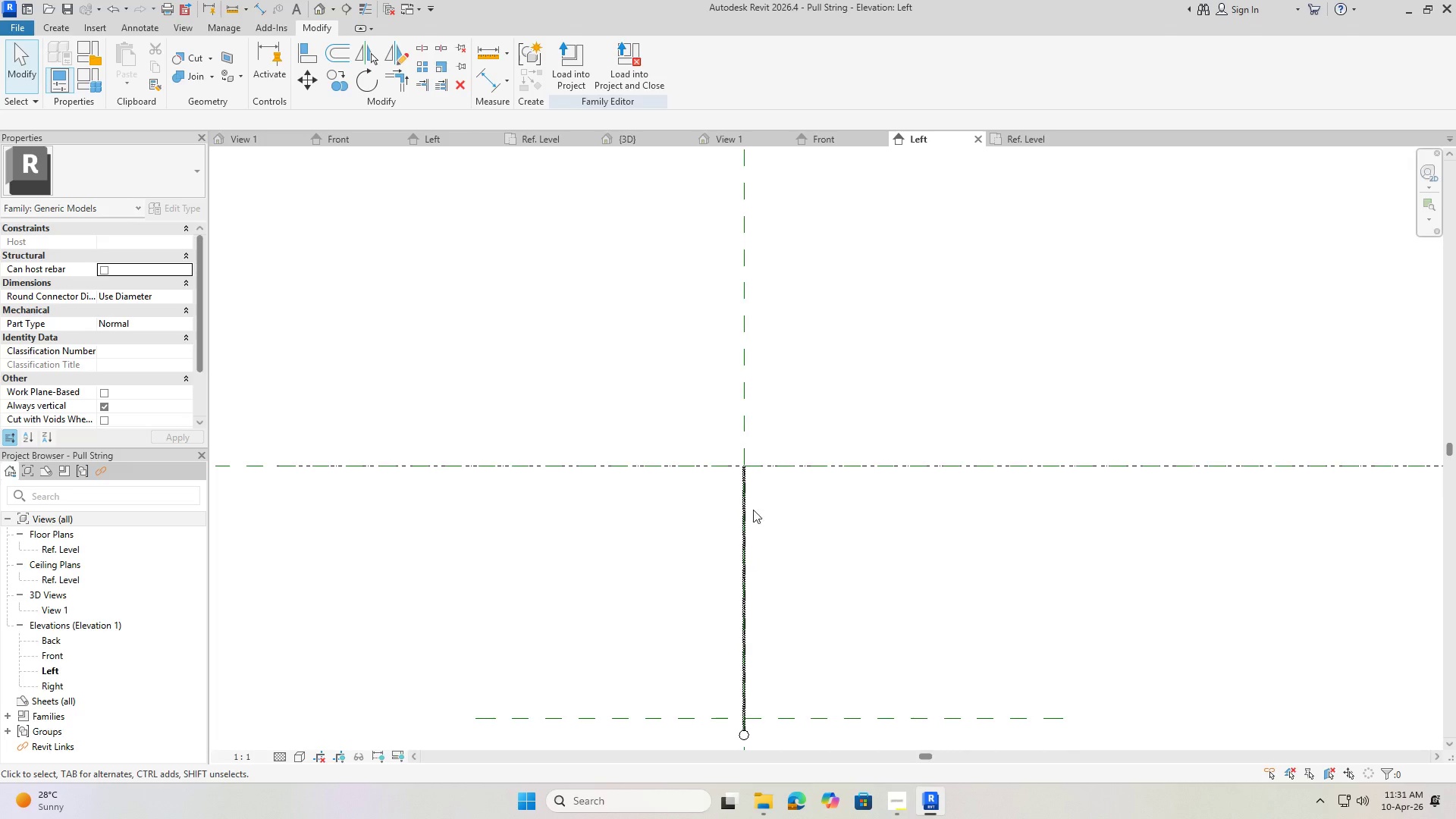 
key(Escape)
 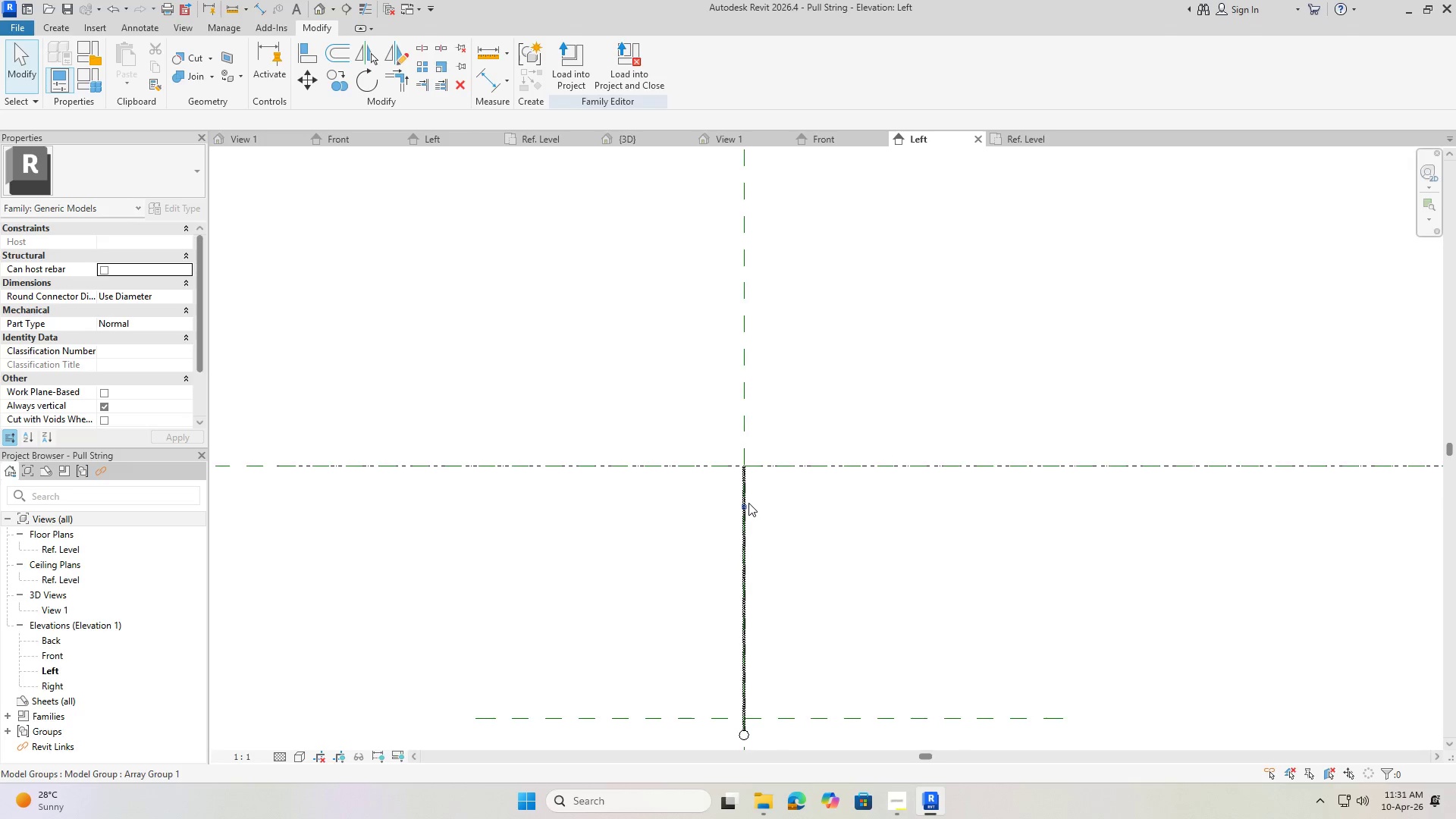 
key(Escape)
 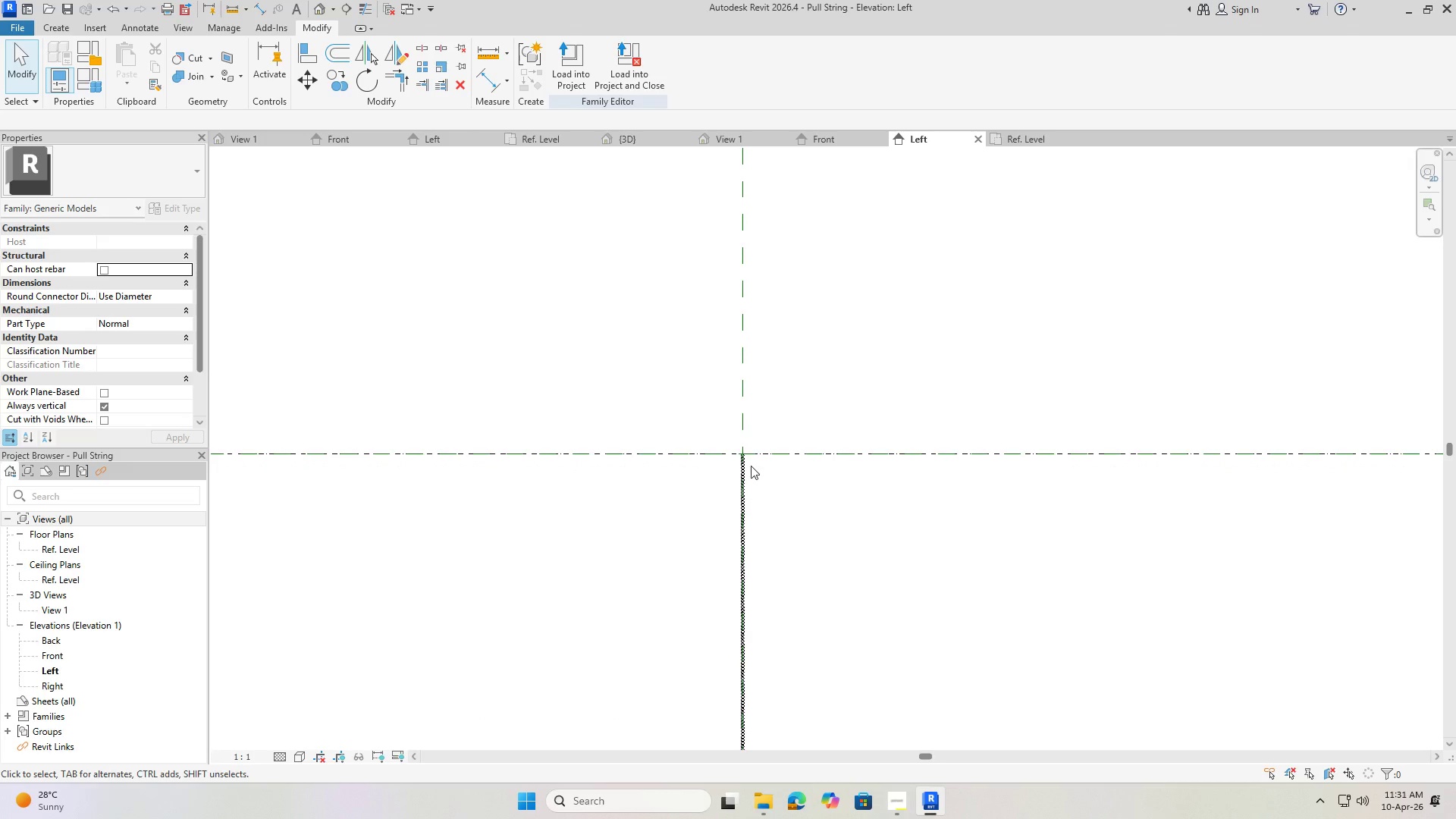 
key(Escape)
 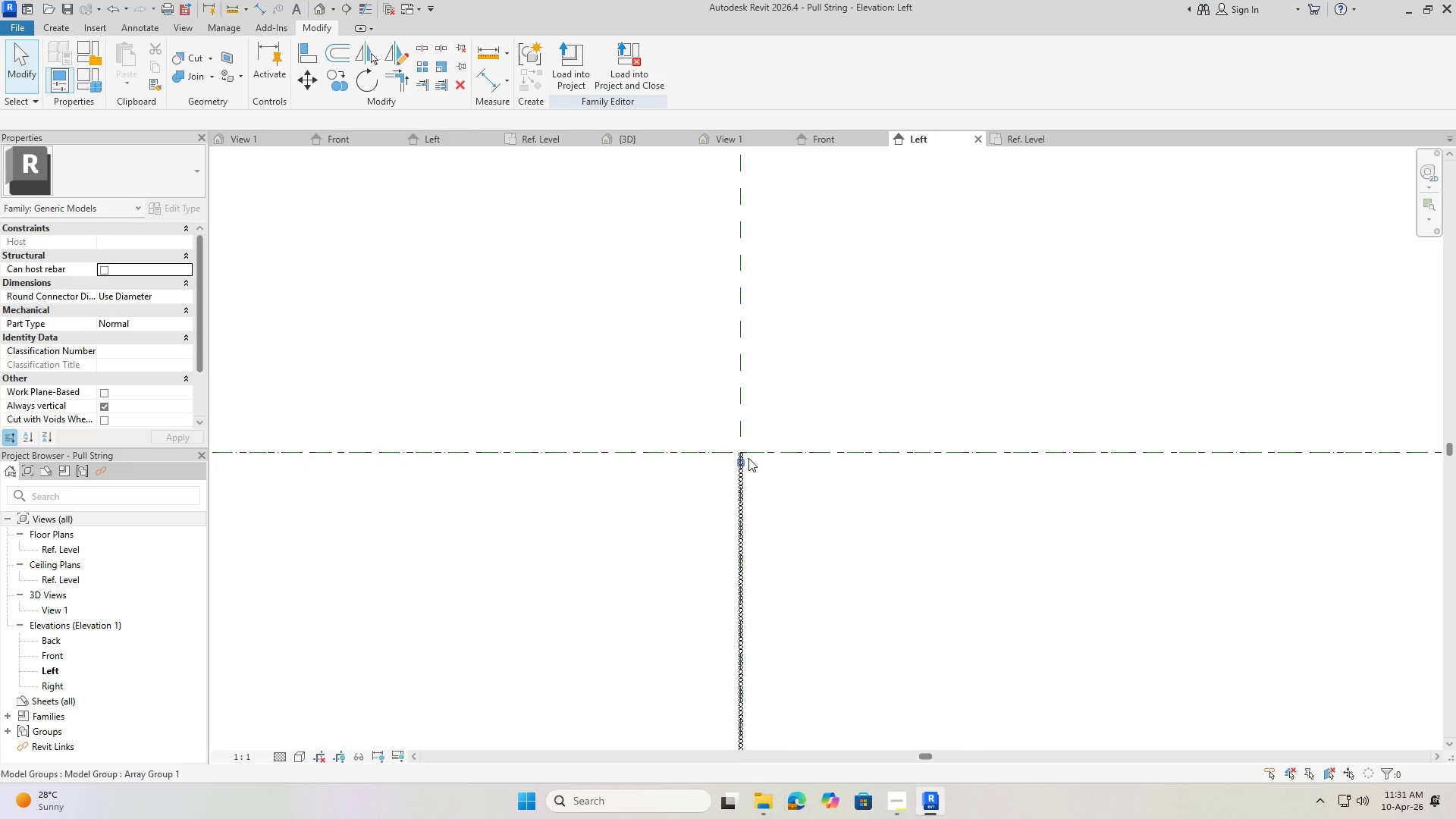 
key(Escape)
 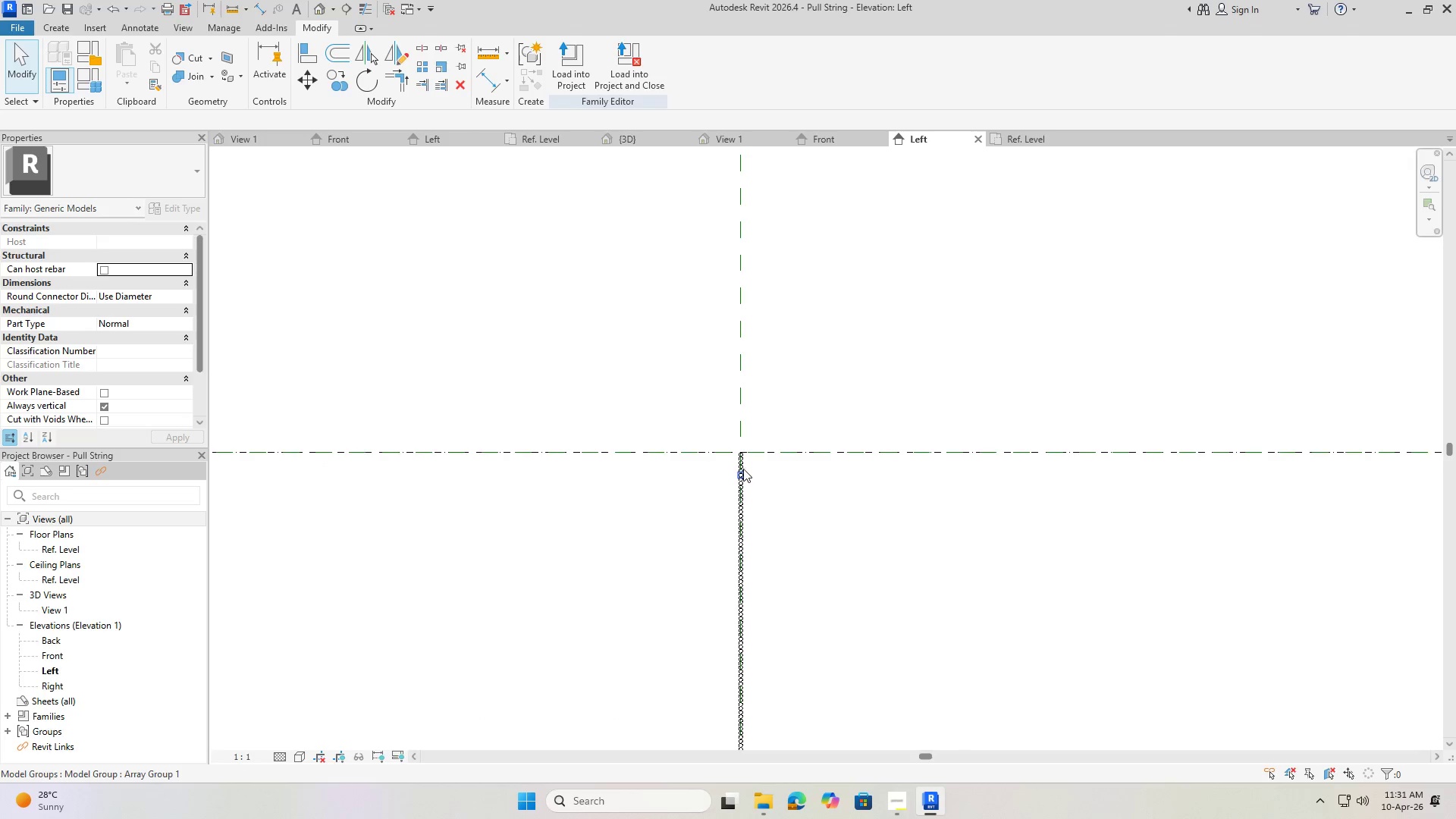 
scroll: coordinate [748, 458], scroll_direction: up, amount: 4.0
 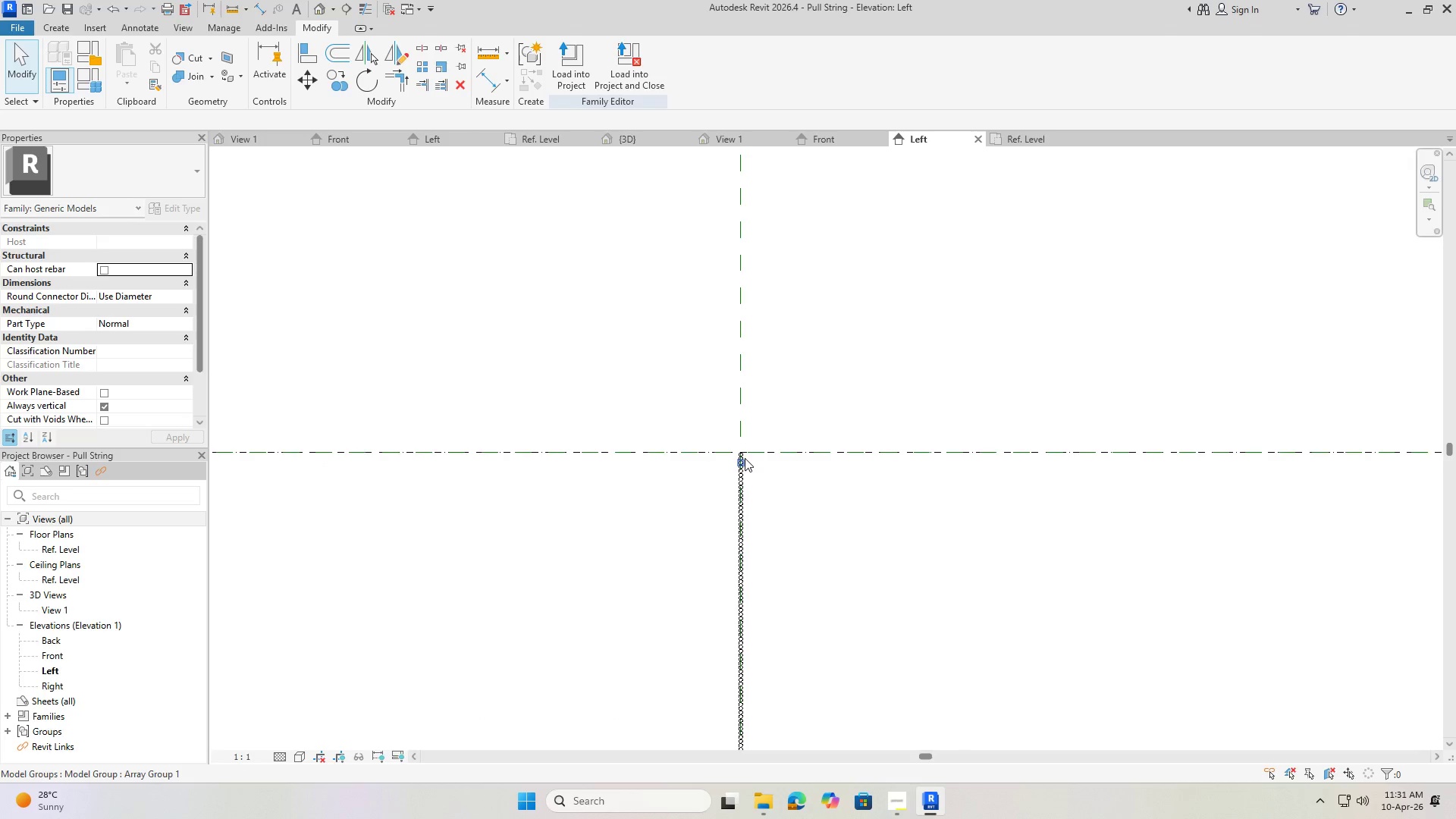 
key(Escape)
 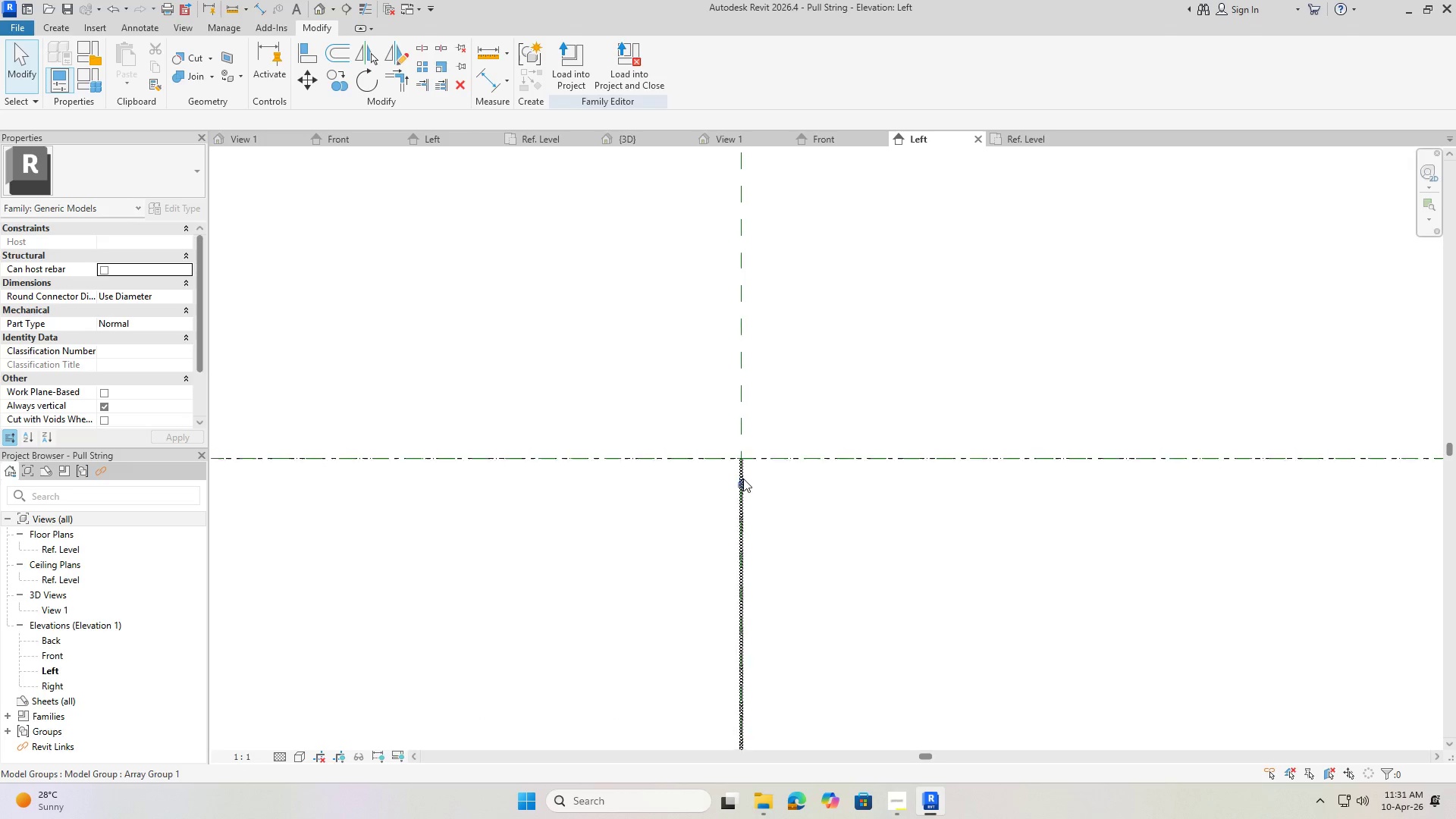 
scroll: coordinate [687, 316], scroll_direction: down, amount: 6.0
 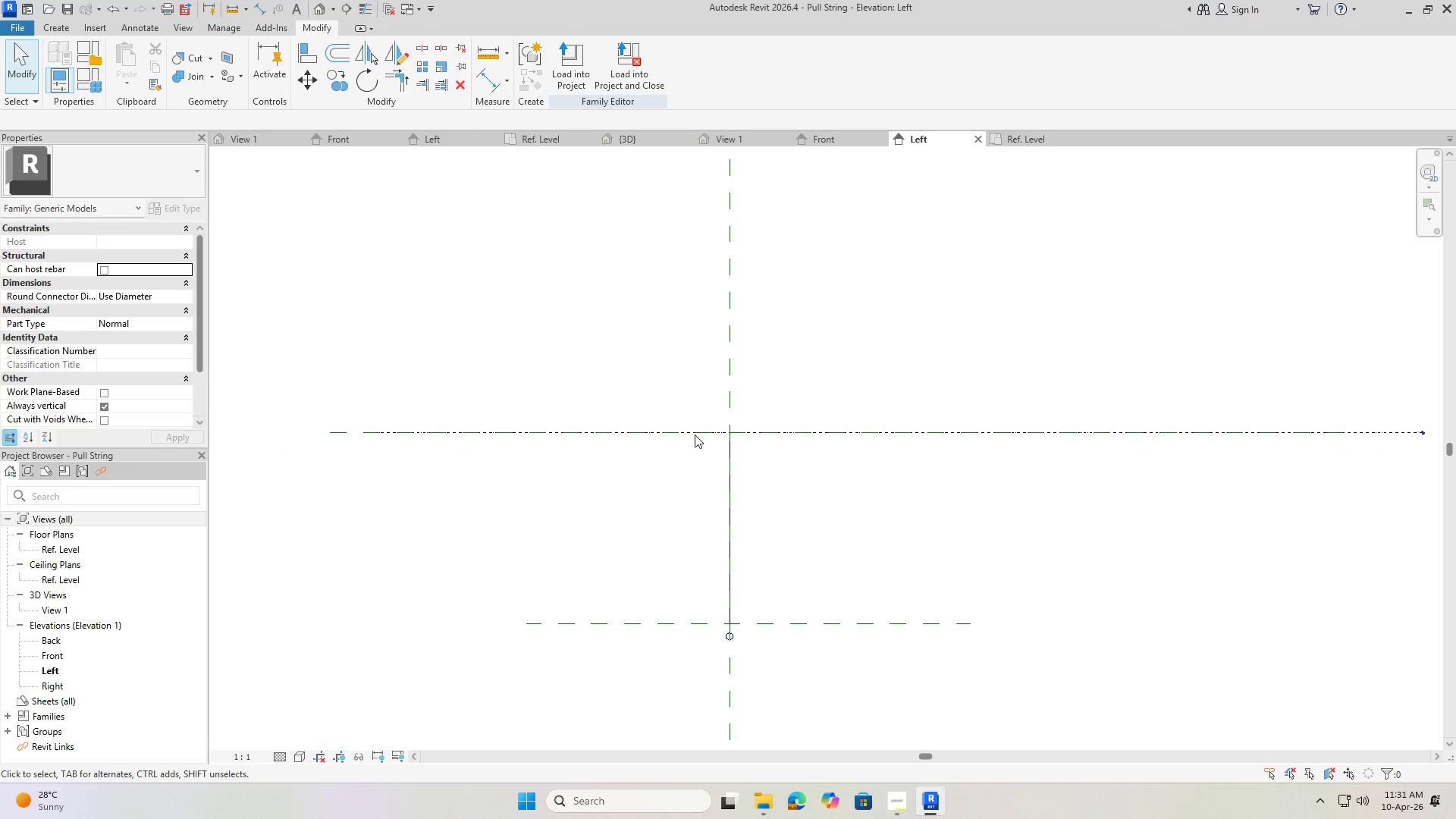 
left_click_drag(start_coordinate=[679, 359], to_coordinate=[779, 544])
 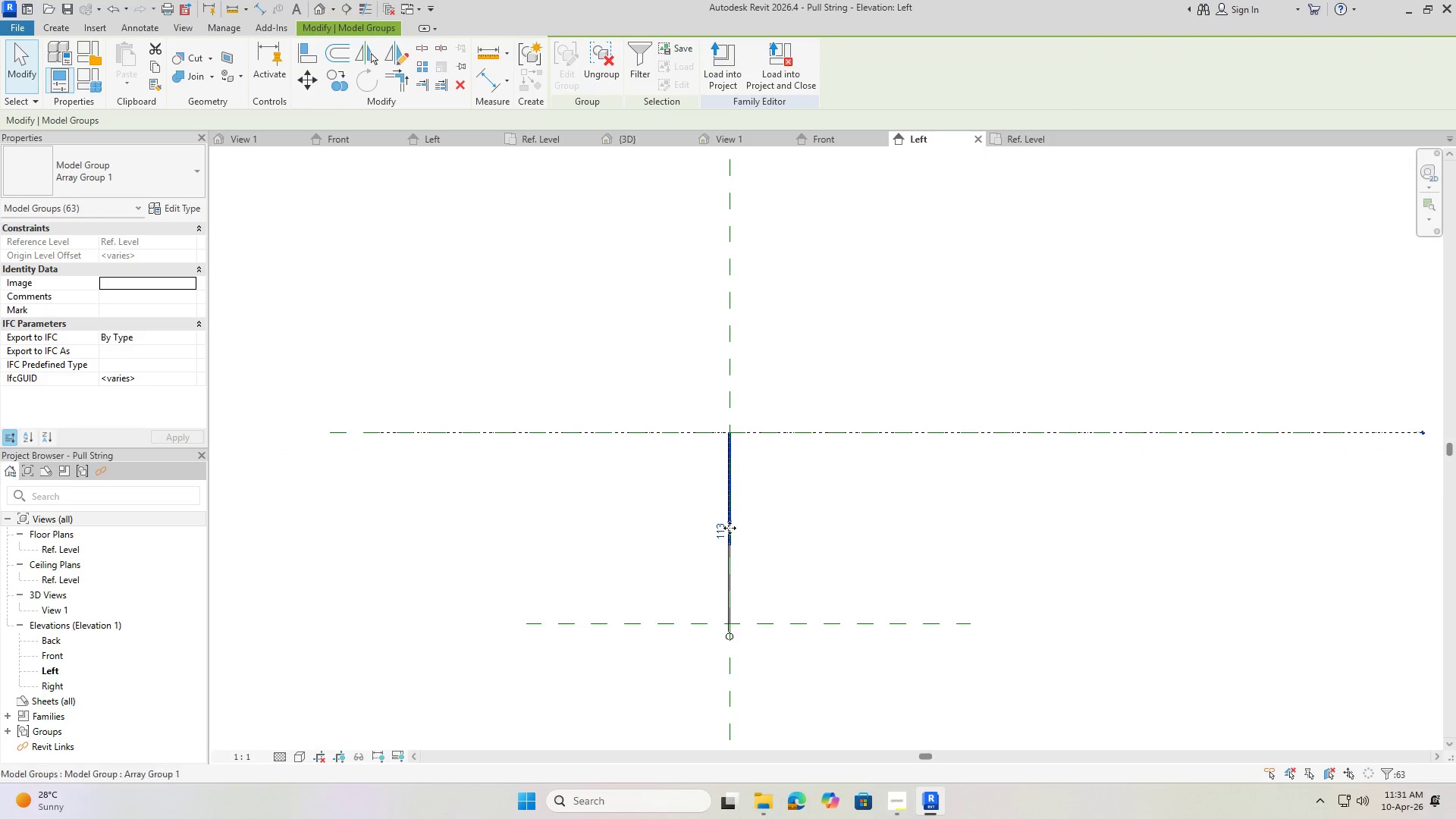 
key(Escape)
 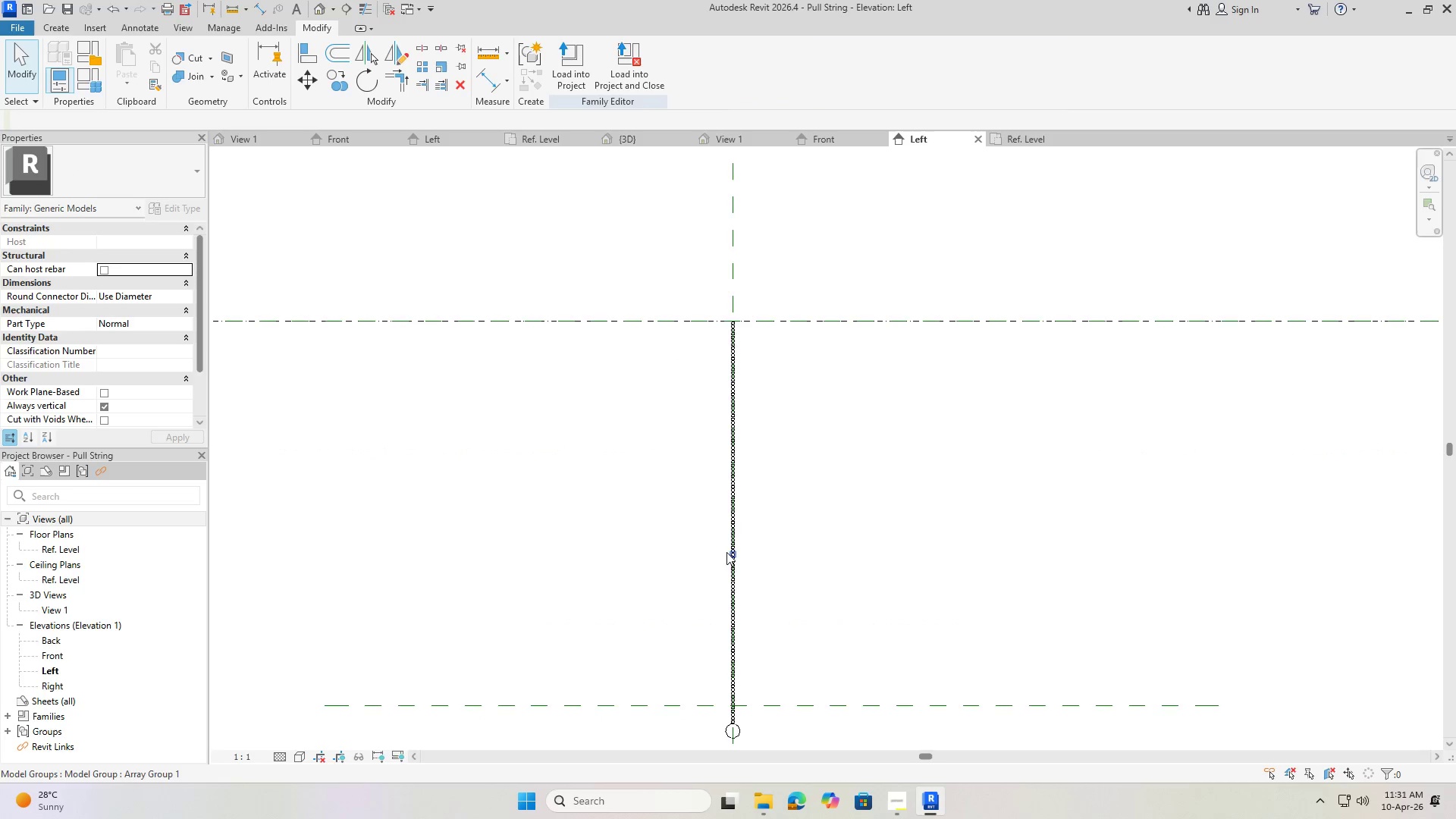 
key(Escape)
 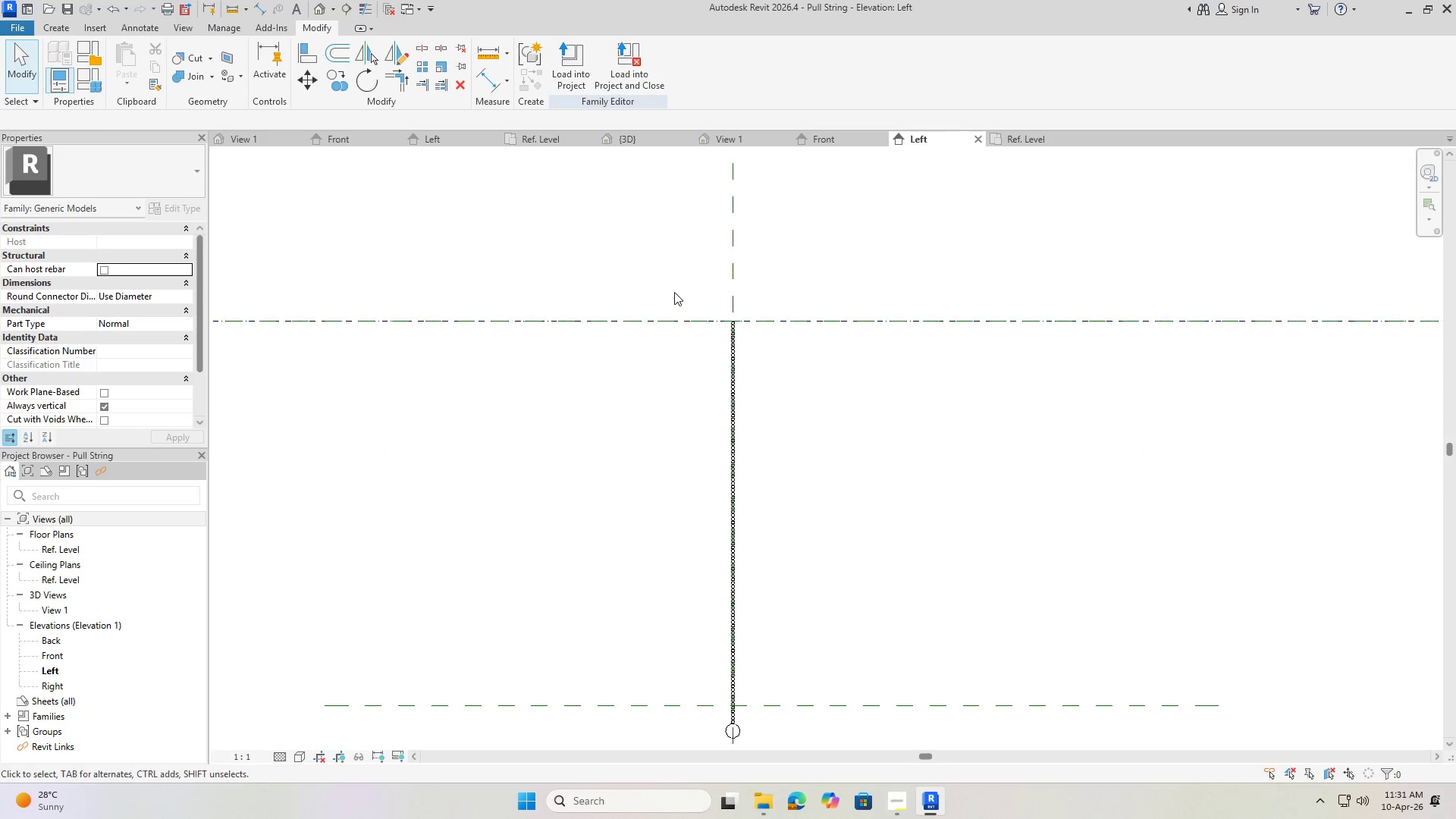 
scroll: coordinate [726, 550], scroll_direction: up, amount: 5.0
 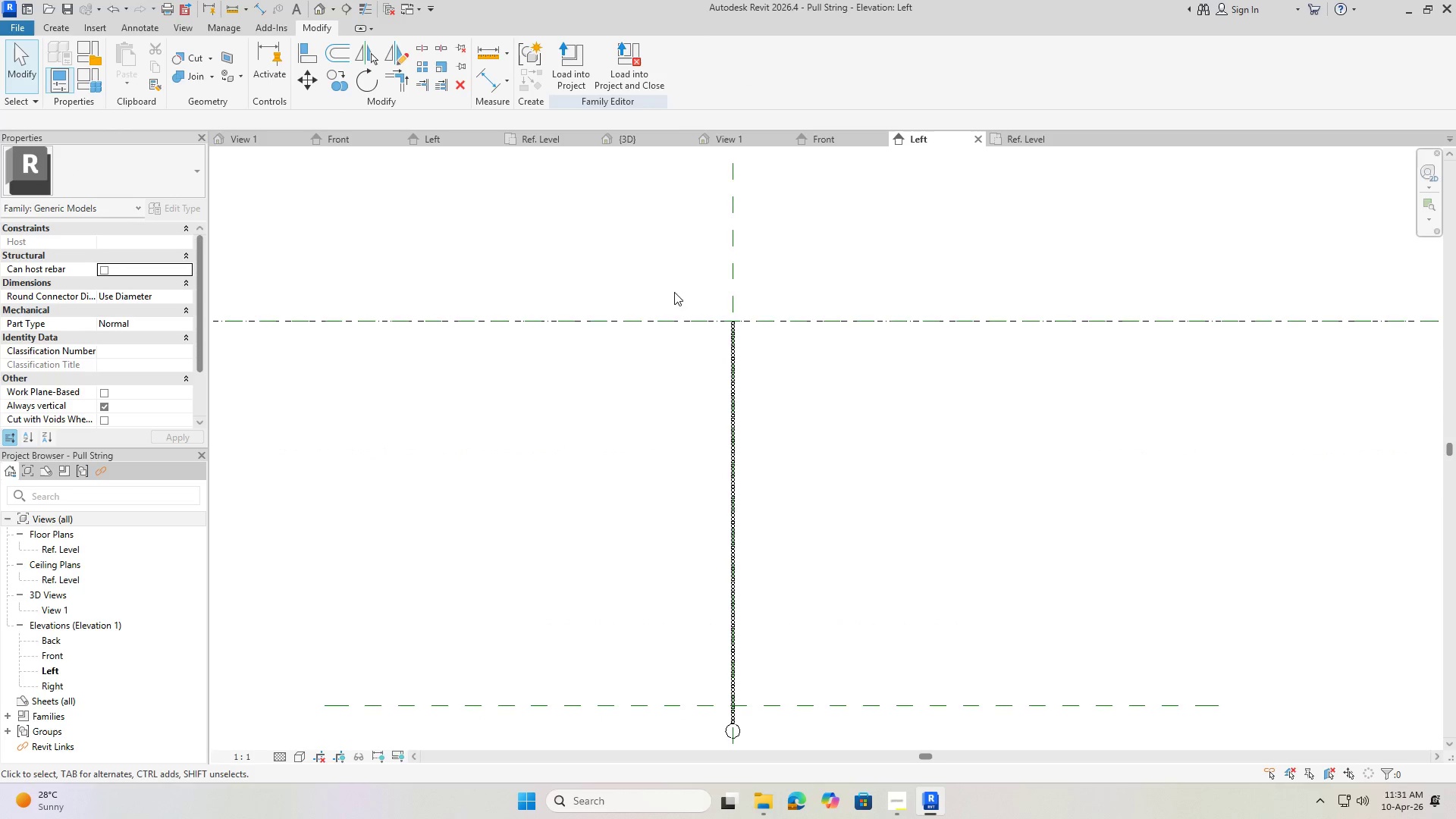 
left_click_drag(start_coordinate=[674, 292], to_coordinate=[809, 704])
 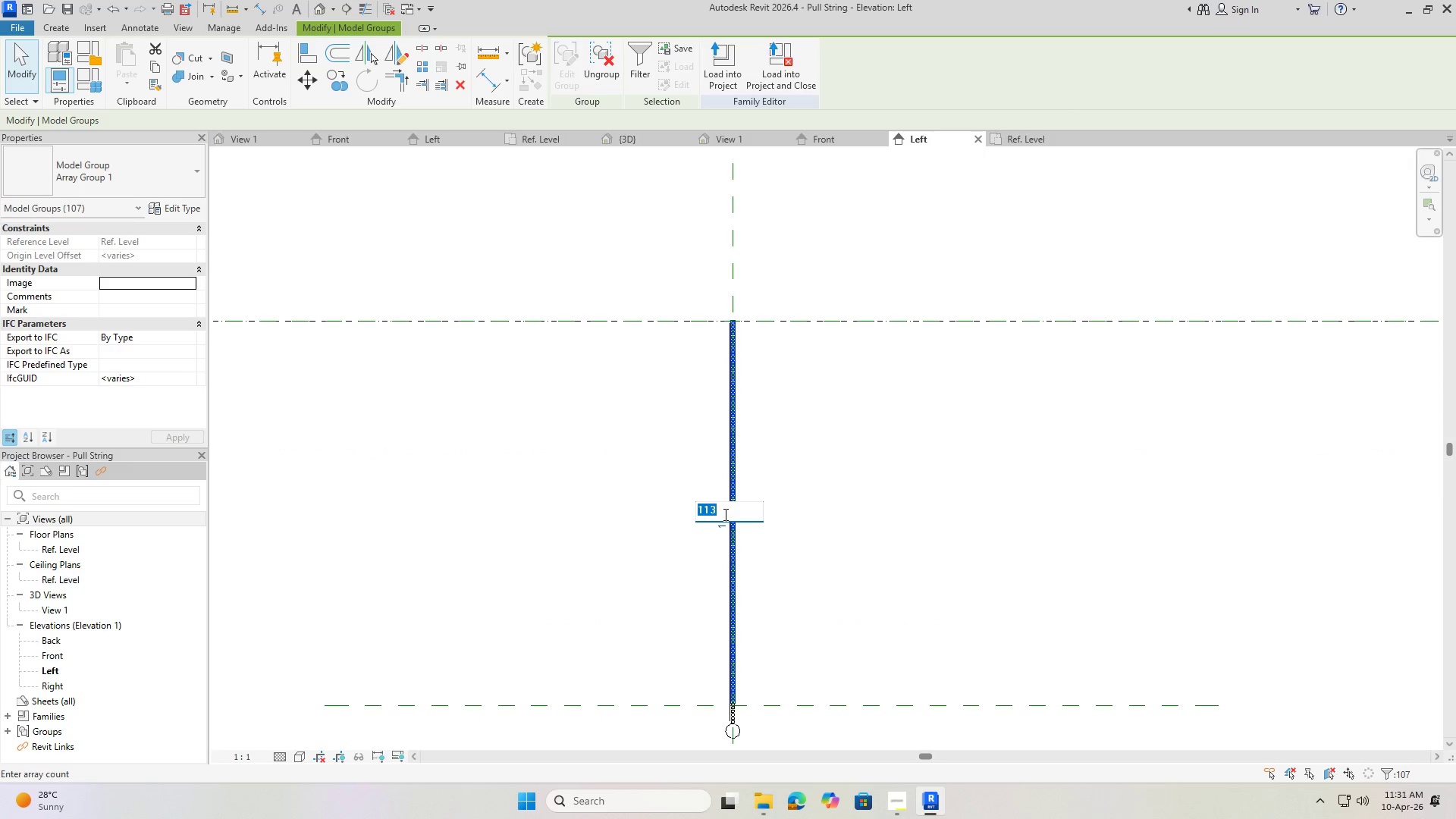 
key(Numpad8)
 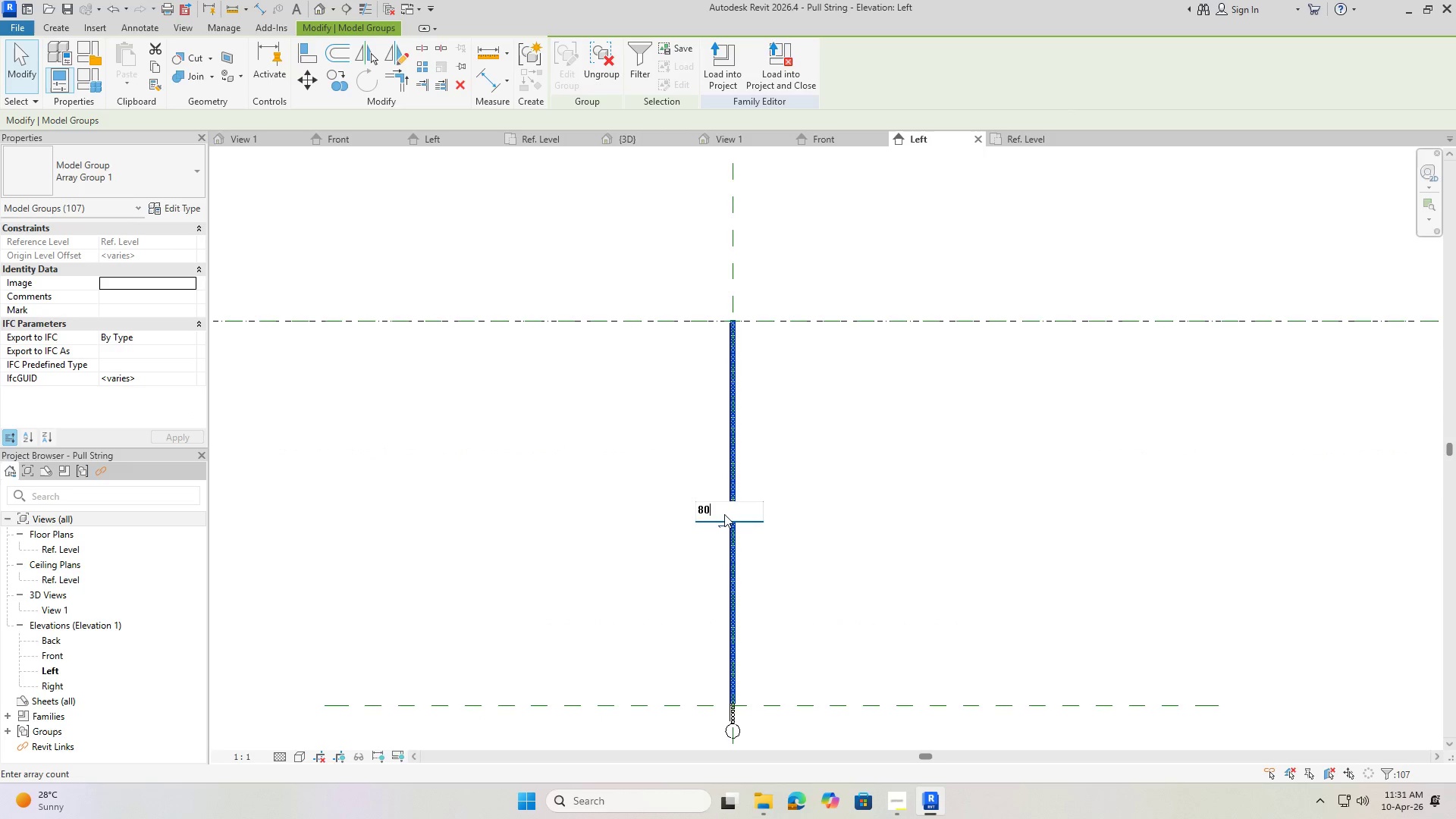 
key(Numpad0)
 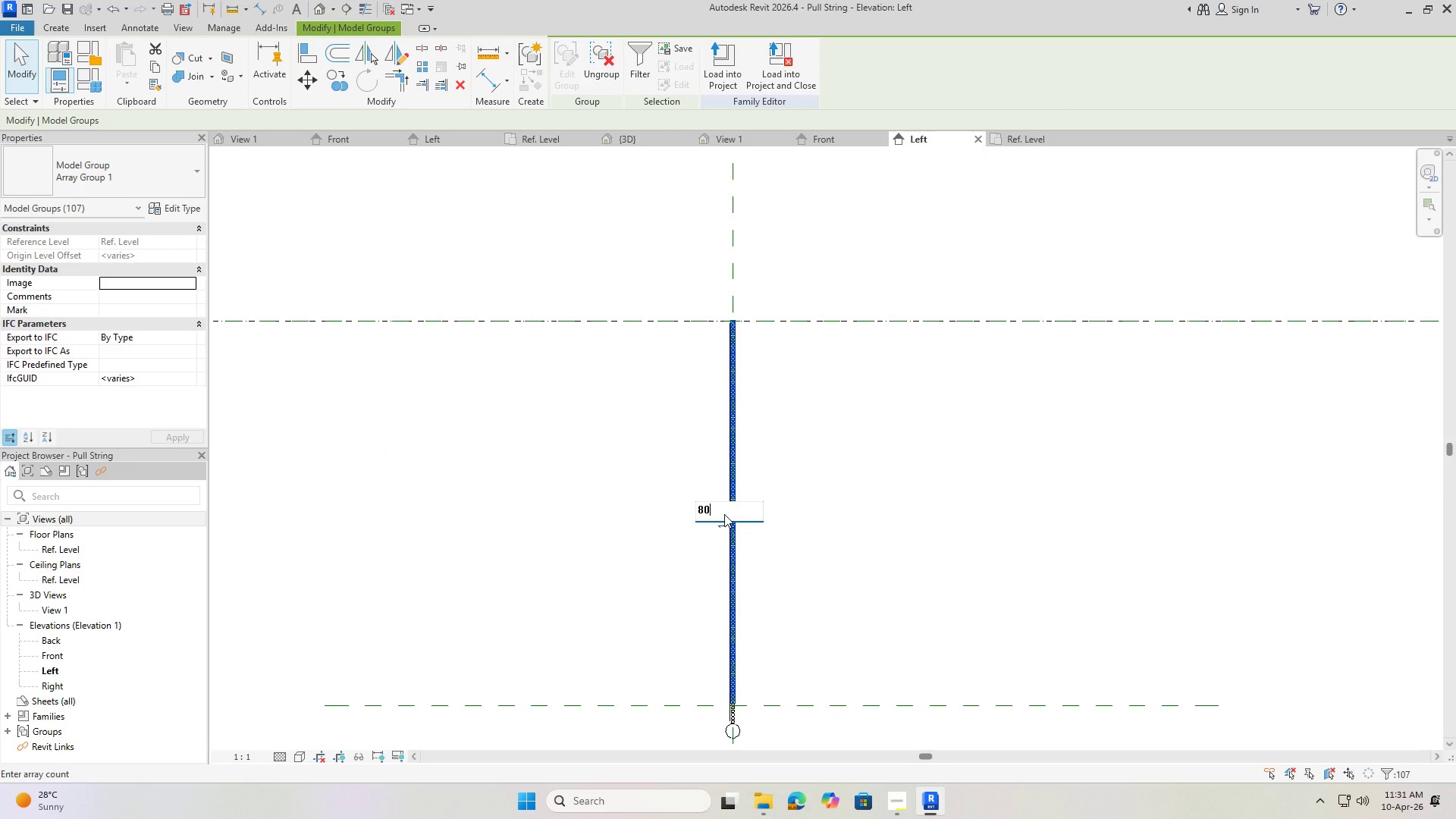 
key(NumpadEnter)
 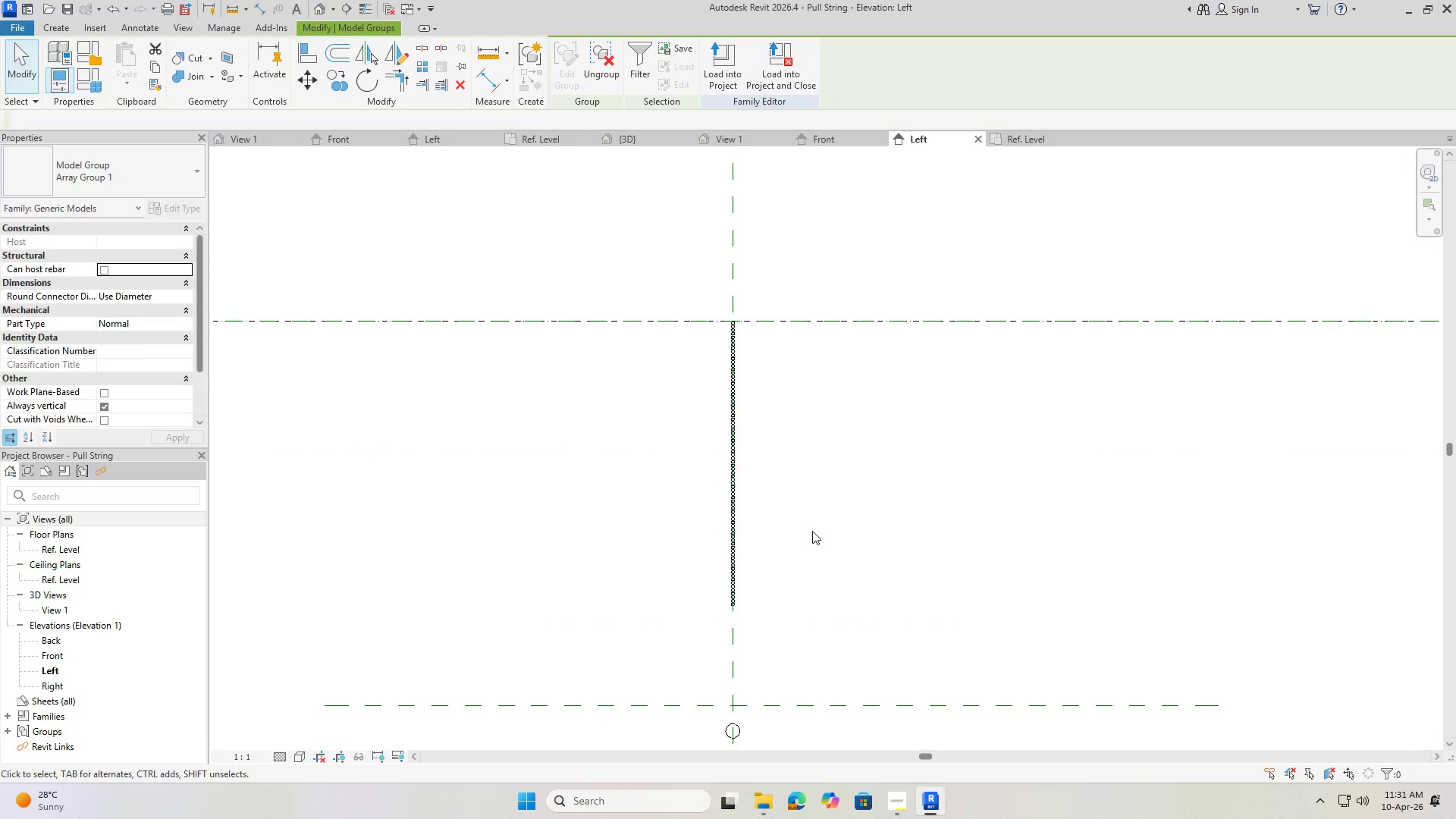 
key(Escape)
 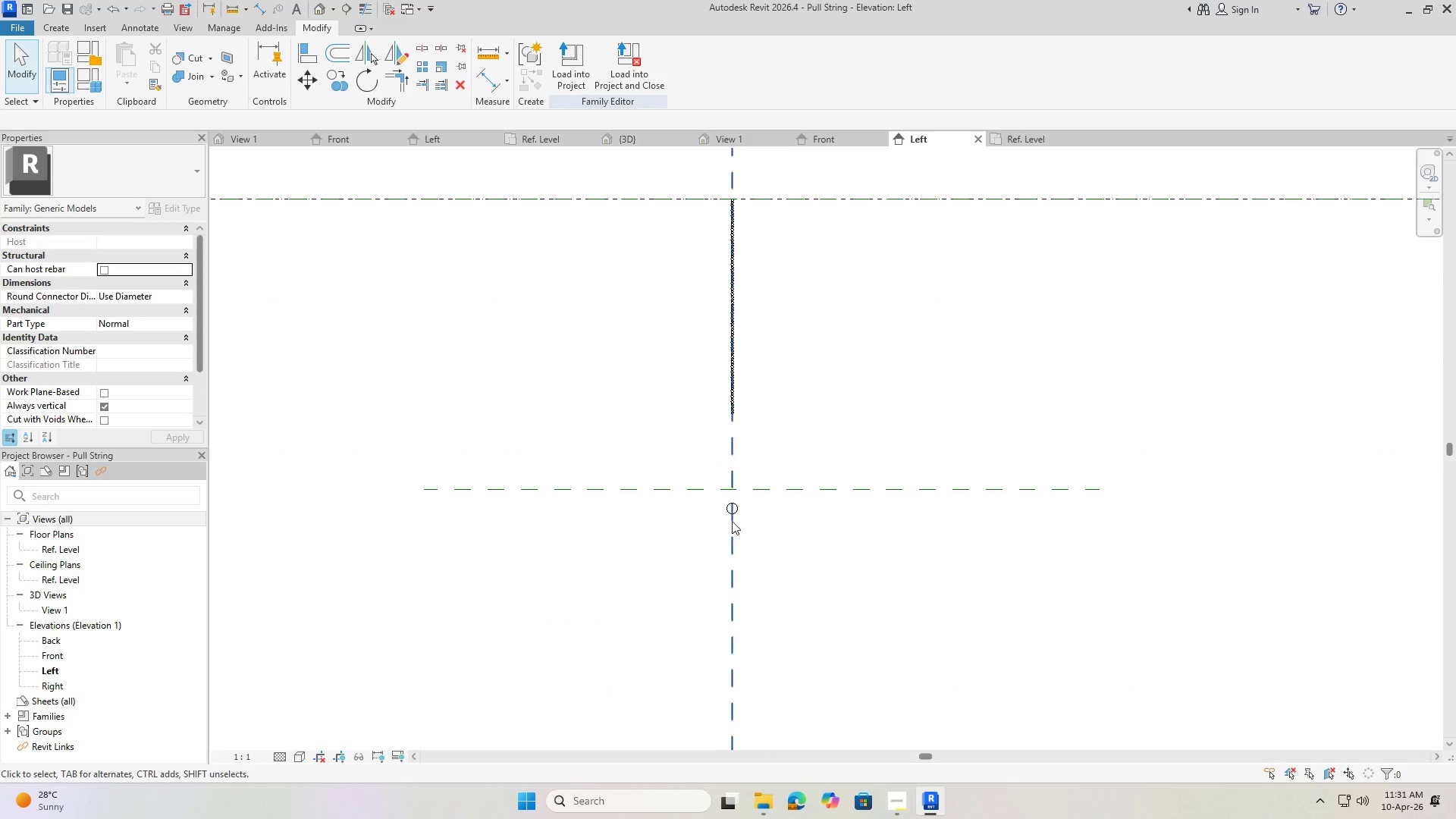 
key(Escape)
 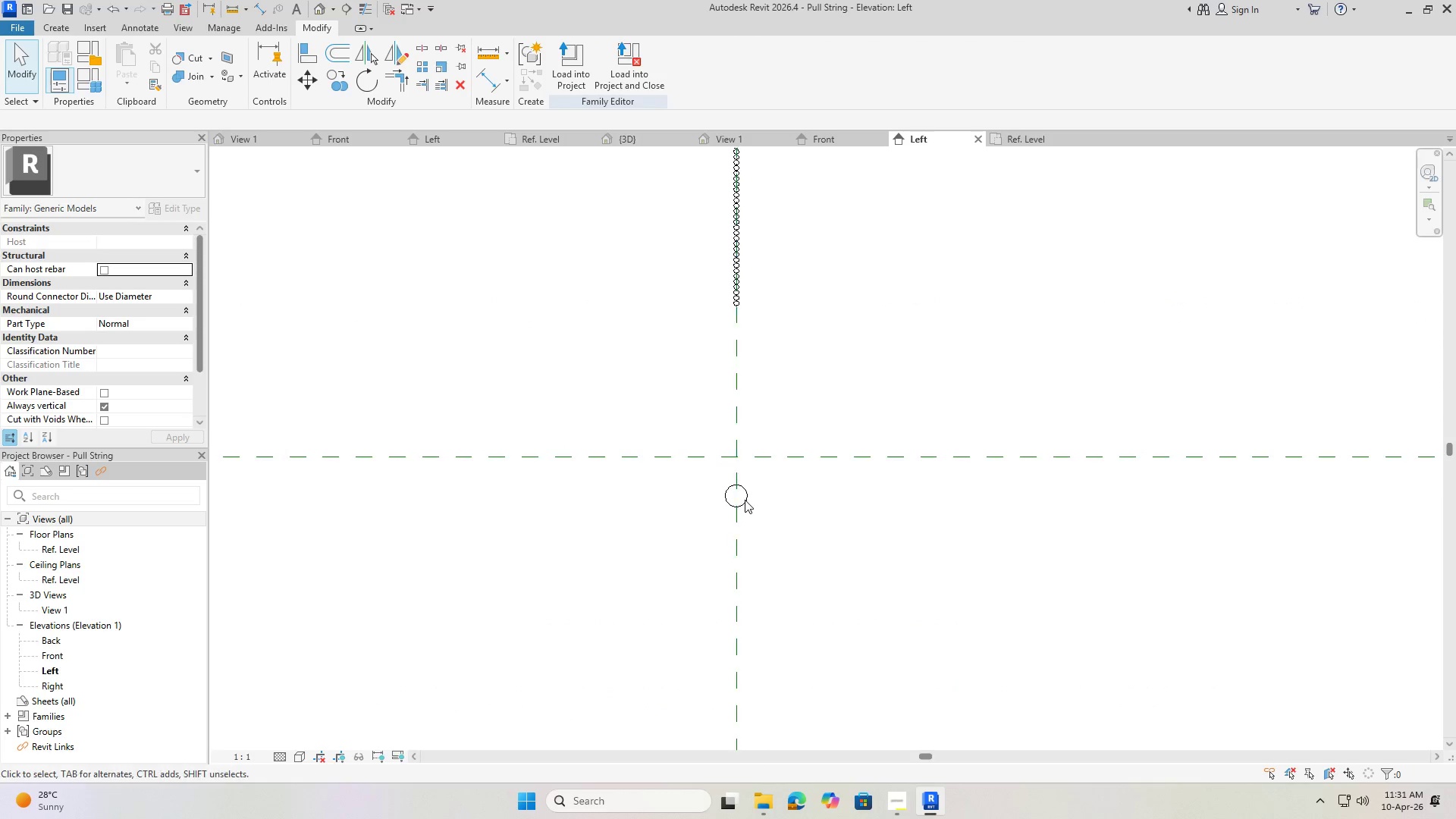 
left_click([745, 499])
 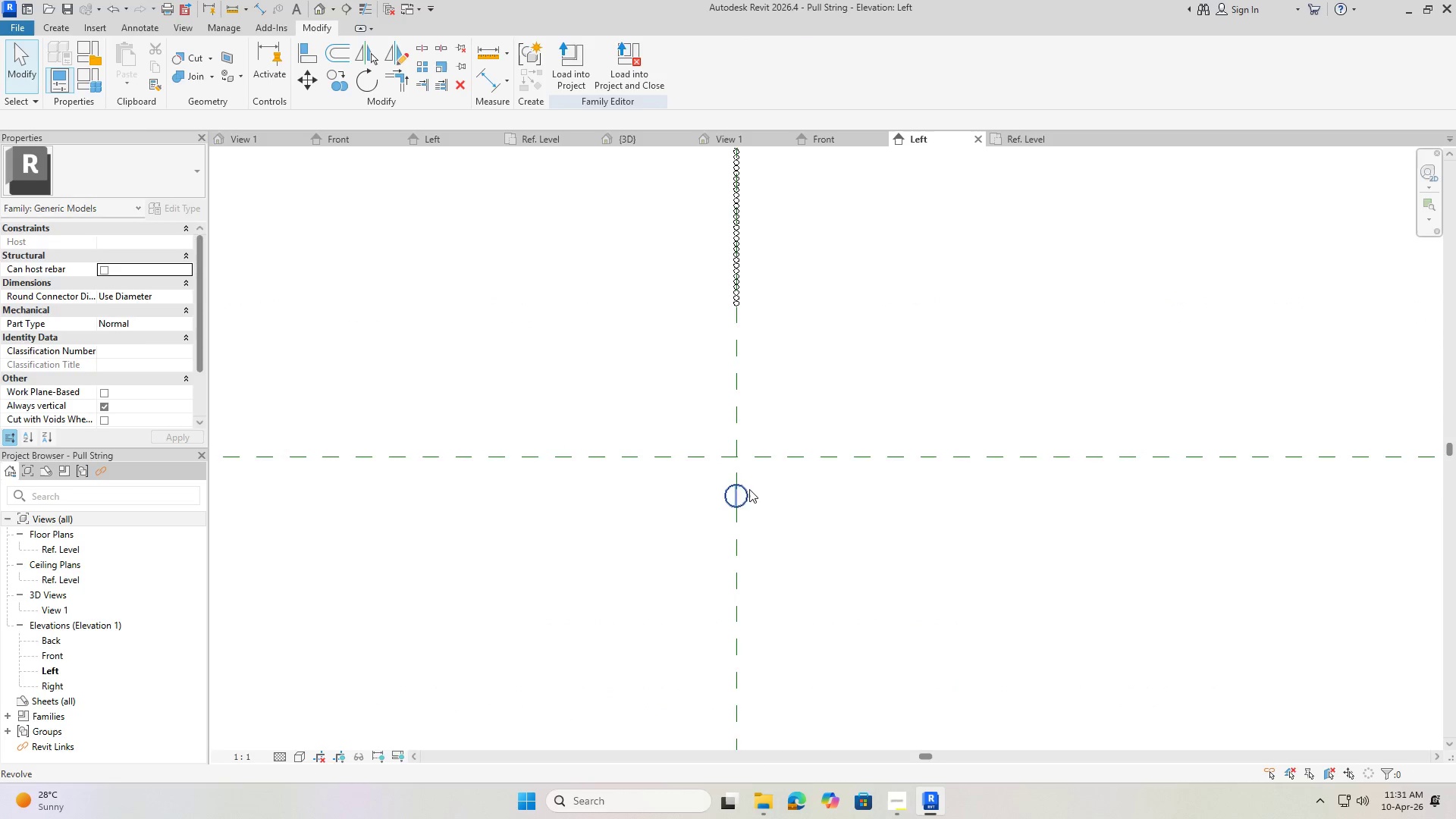 
scroll: coordinate [727, 519], scroll_direction: up, amount: 3.0
 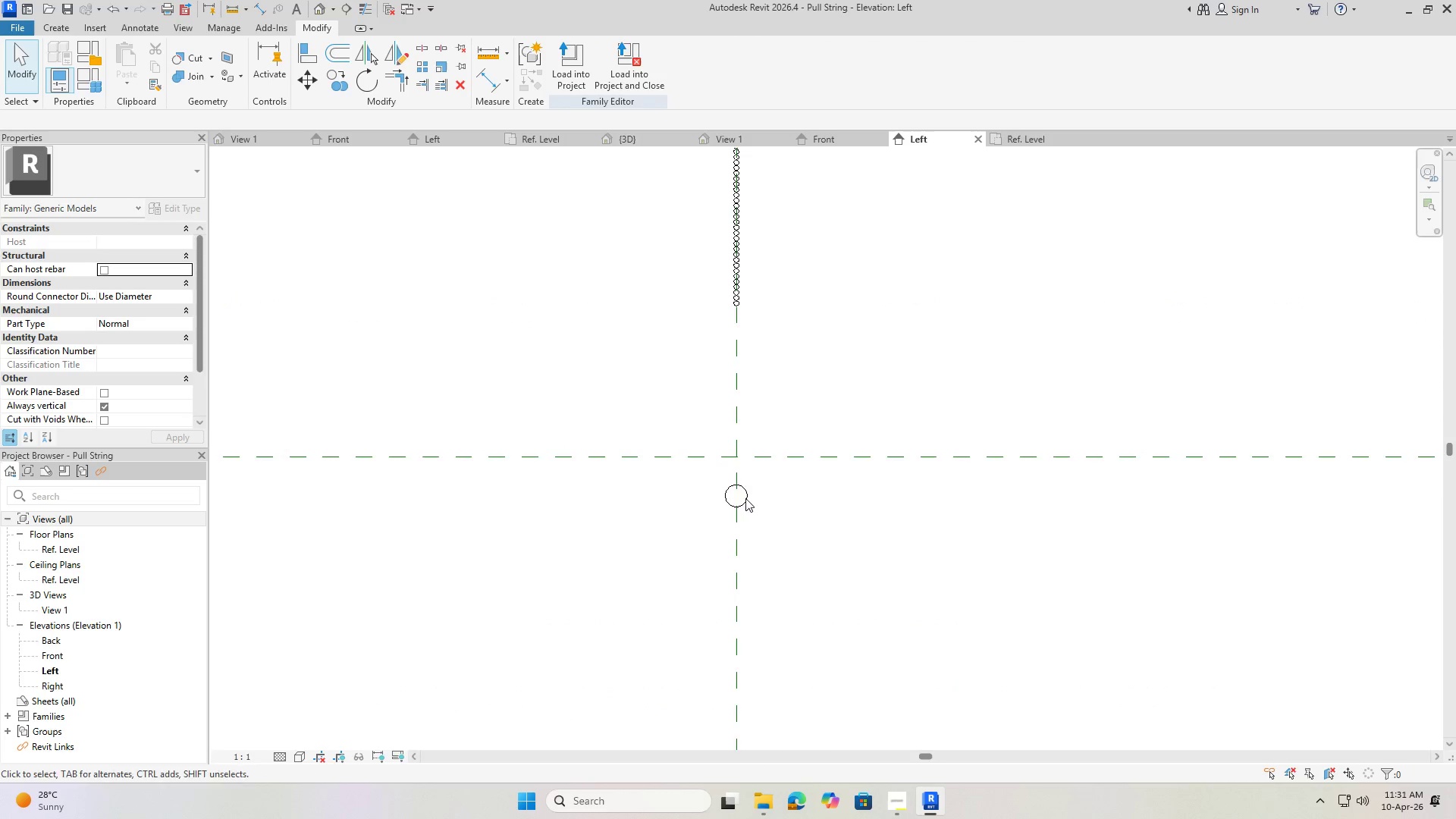 
double_click([749, 489])
 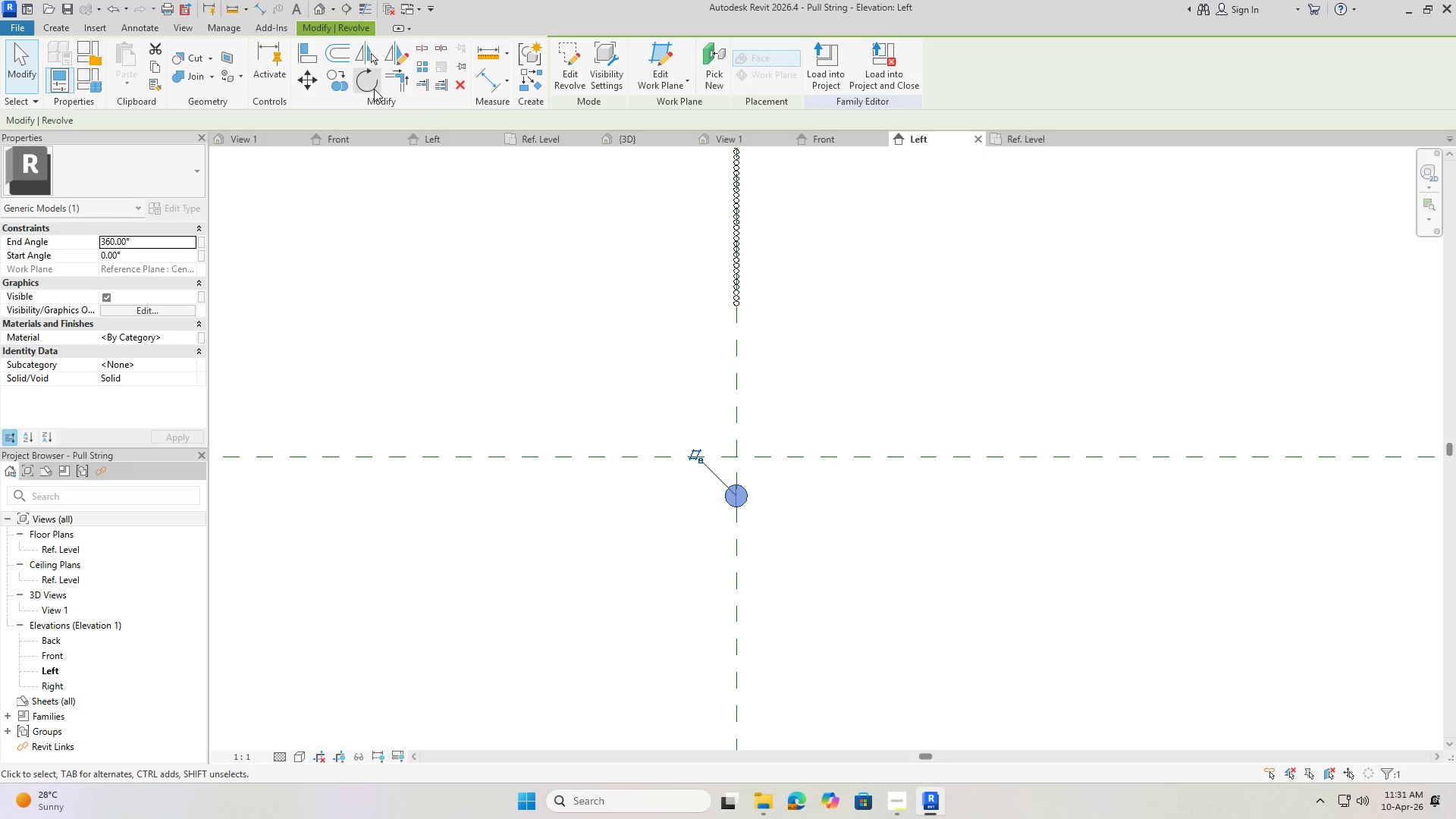 
left_click([306, 80])
 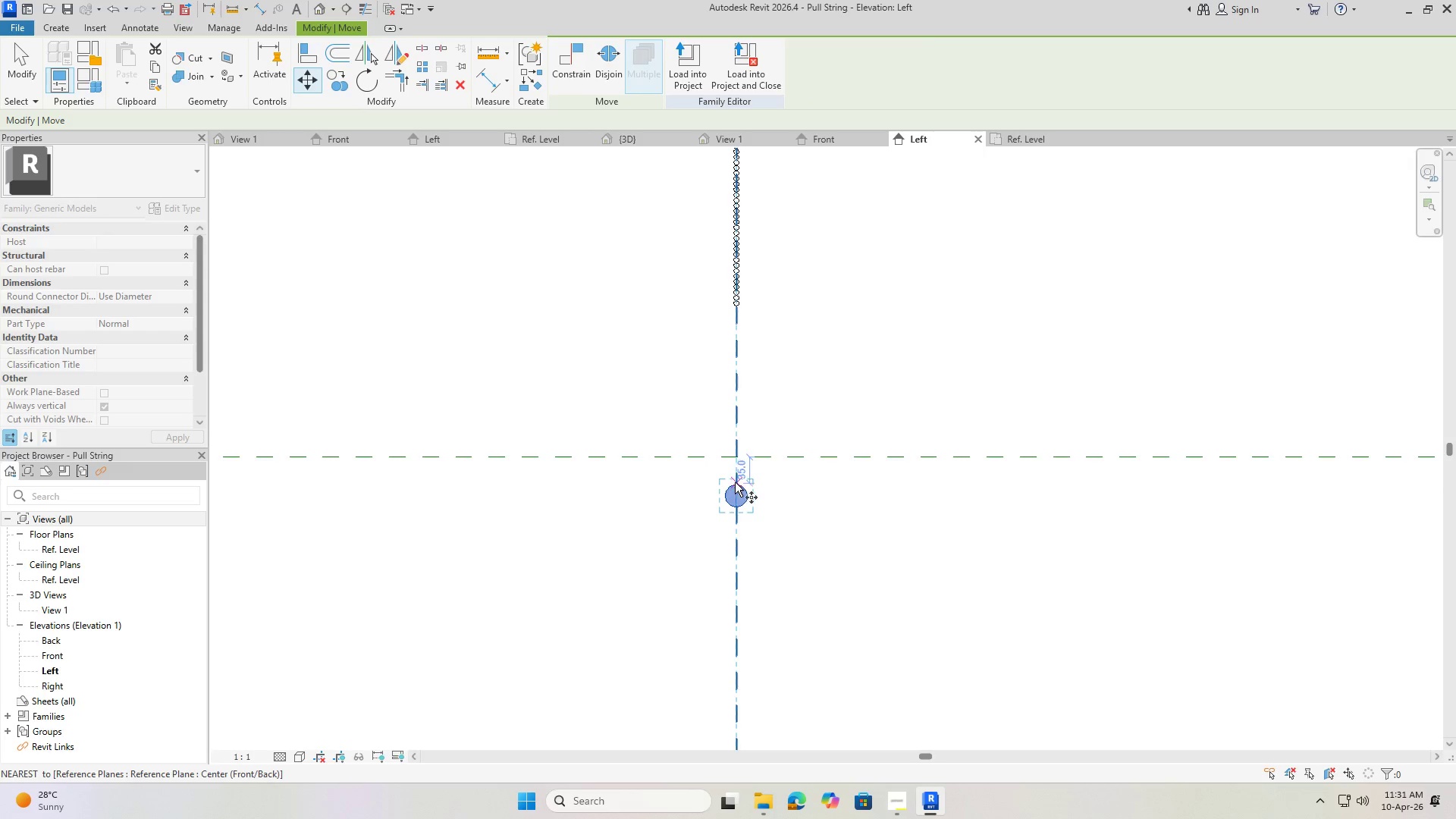 
scroll: coordinate [735, 485], scroll_direction: up, amount: 9.0
 